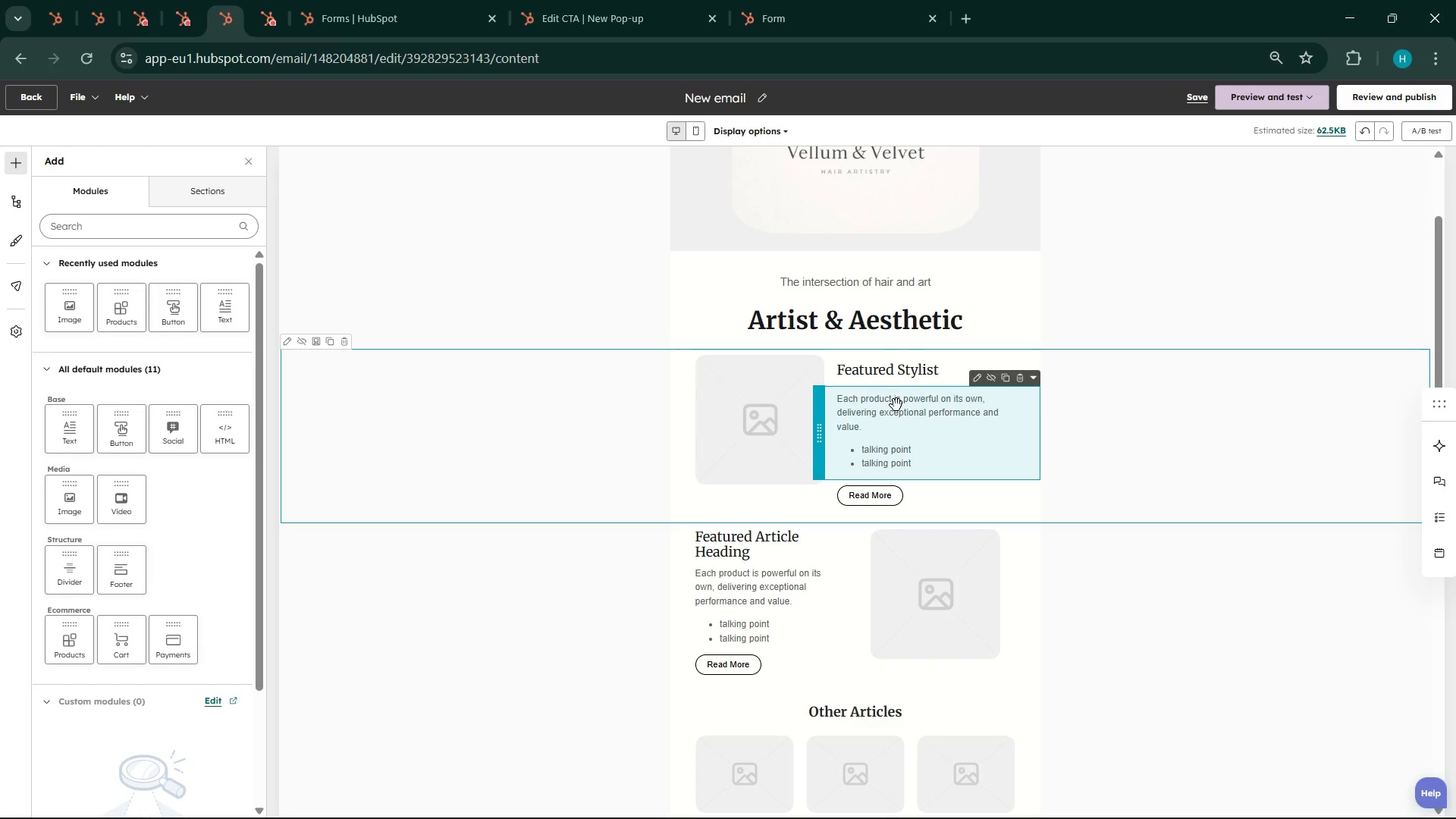 
double_click([896, 405])
 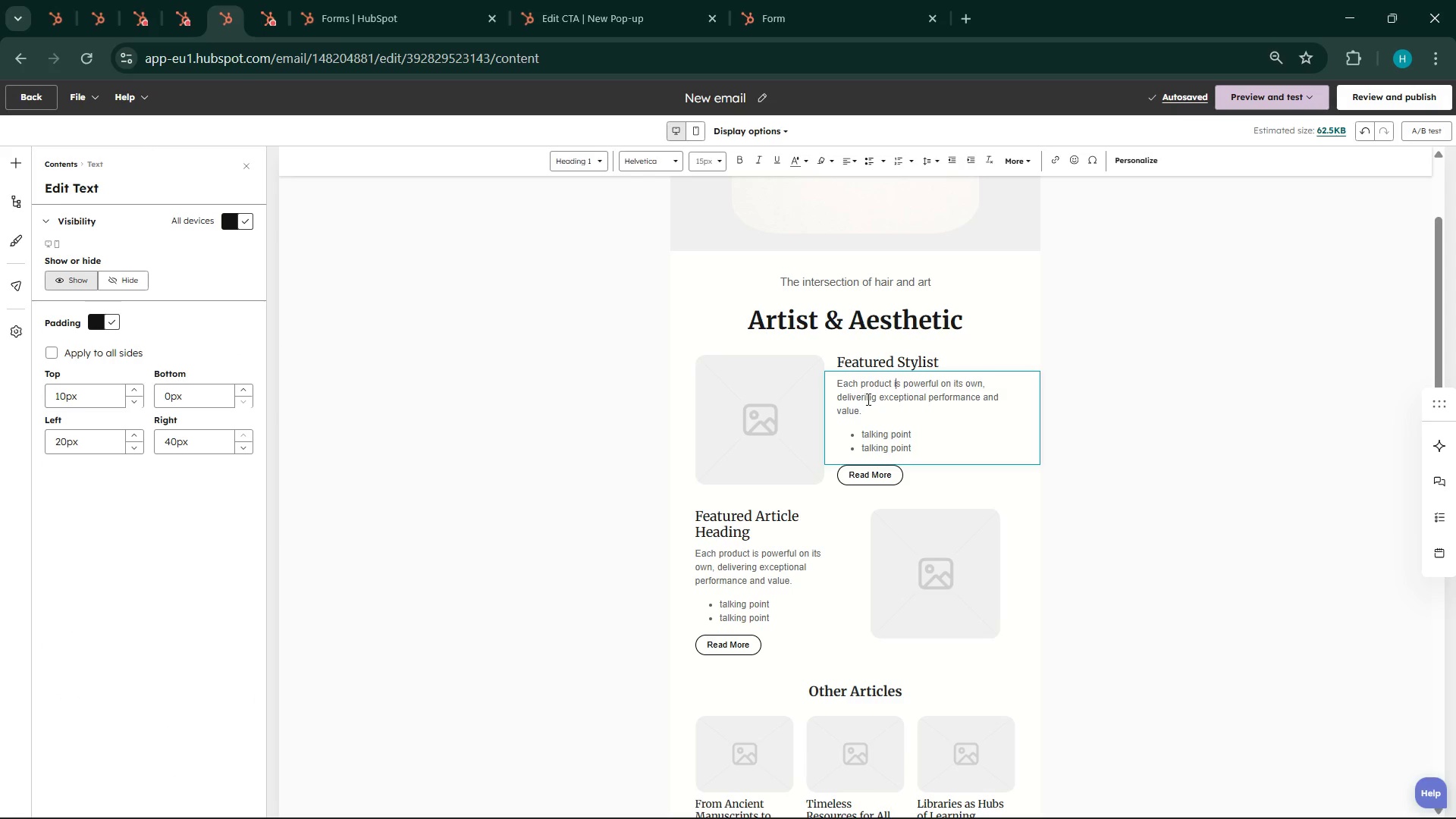 
left_click_drag(start_coordinate=[866, 406], to_coordinate=[828, 384])
 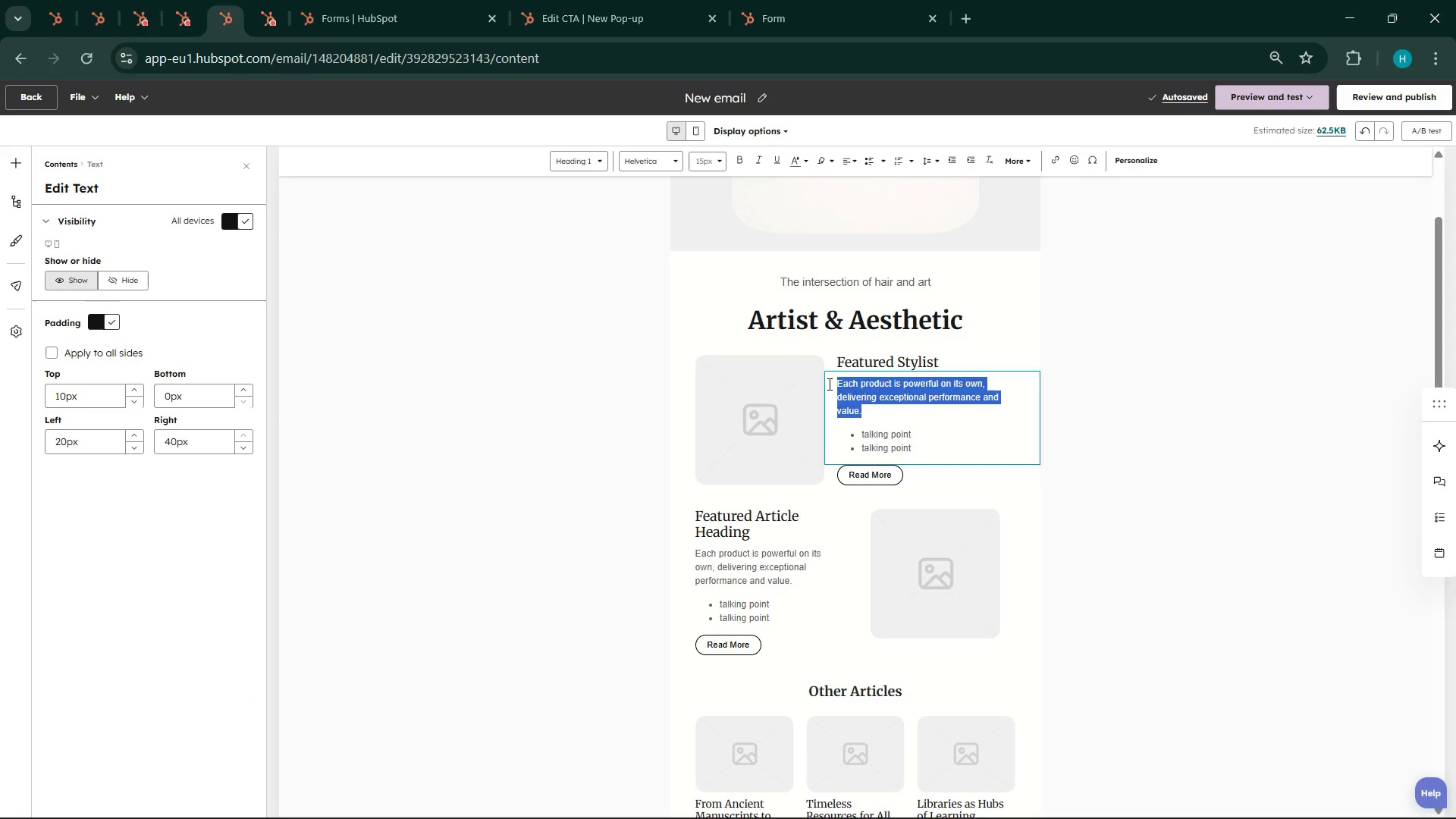 
key(Backspace)
type(Aron )
 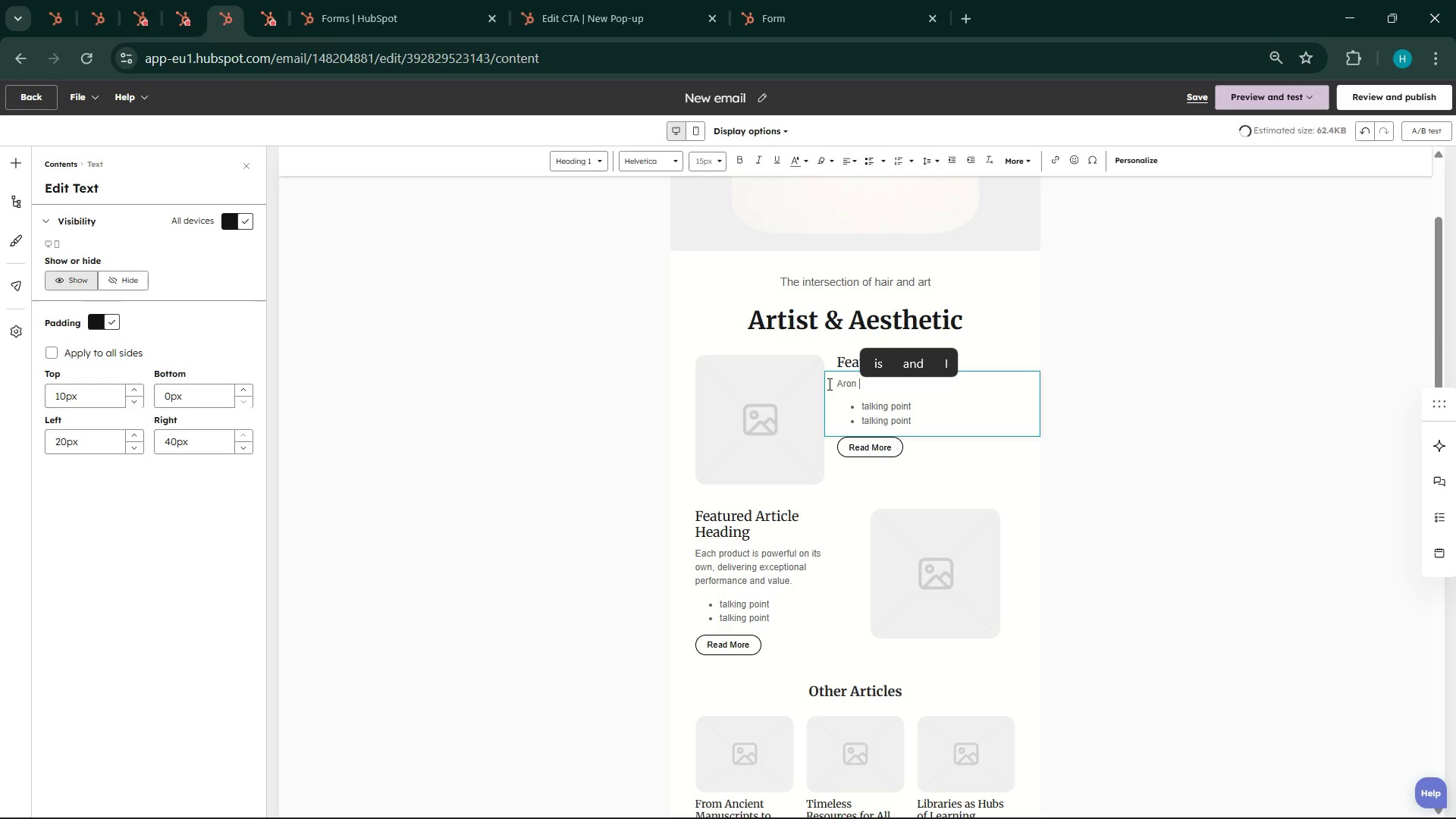 
type(pre)
key(Backspace)
key(Backspace)
key(Backspace)
key(Backspace)
 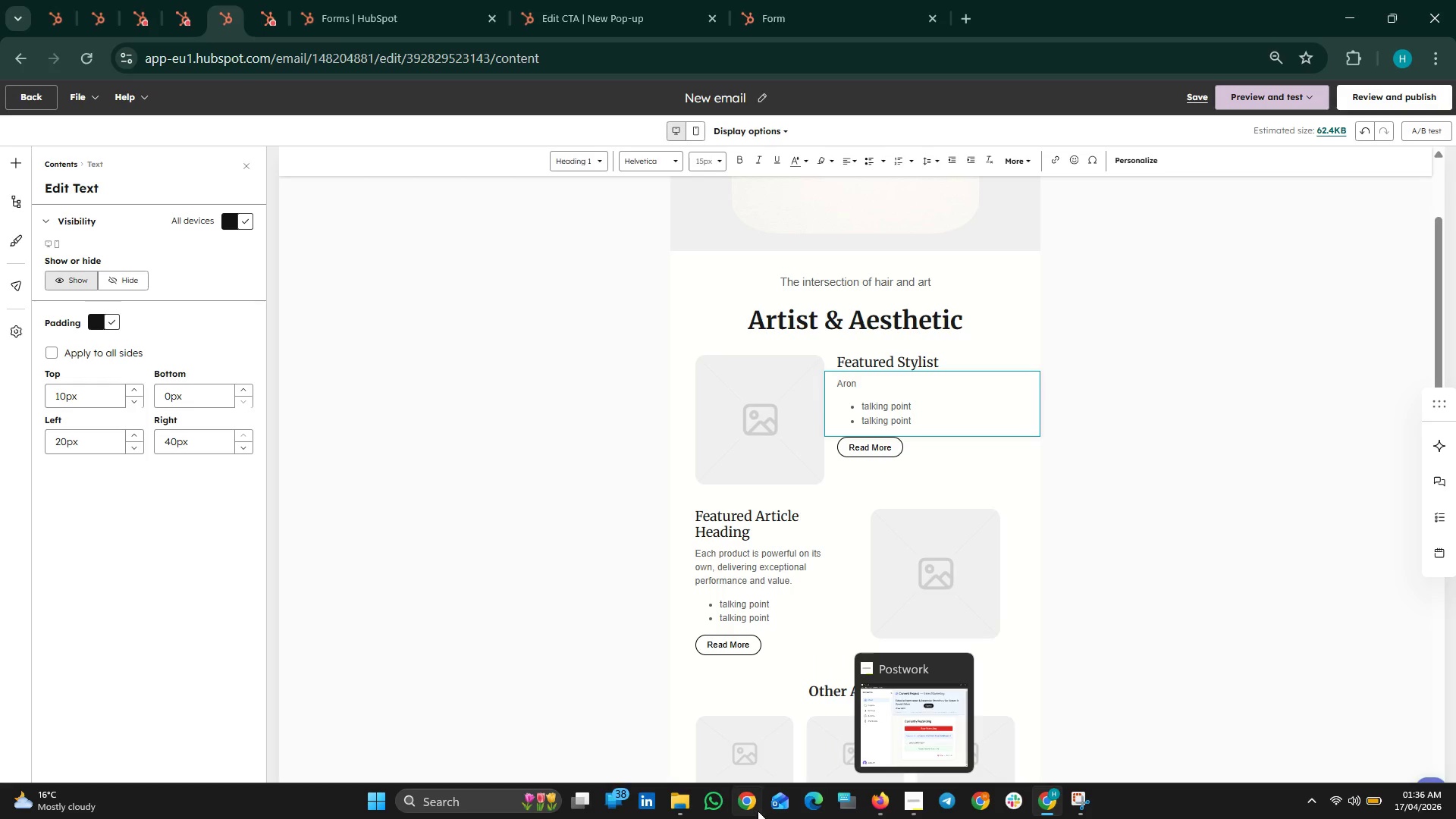 
left_click([852, 795])
 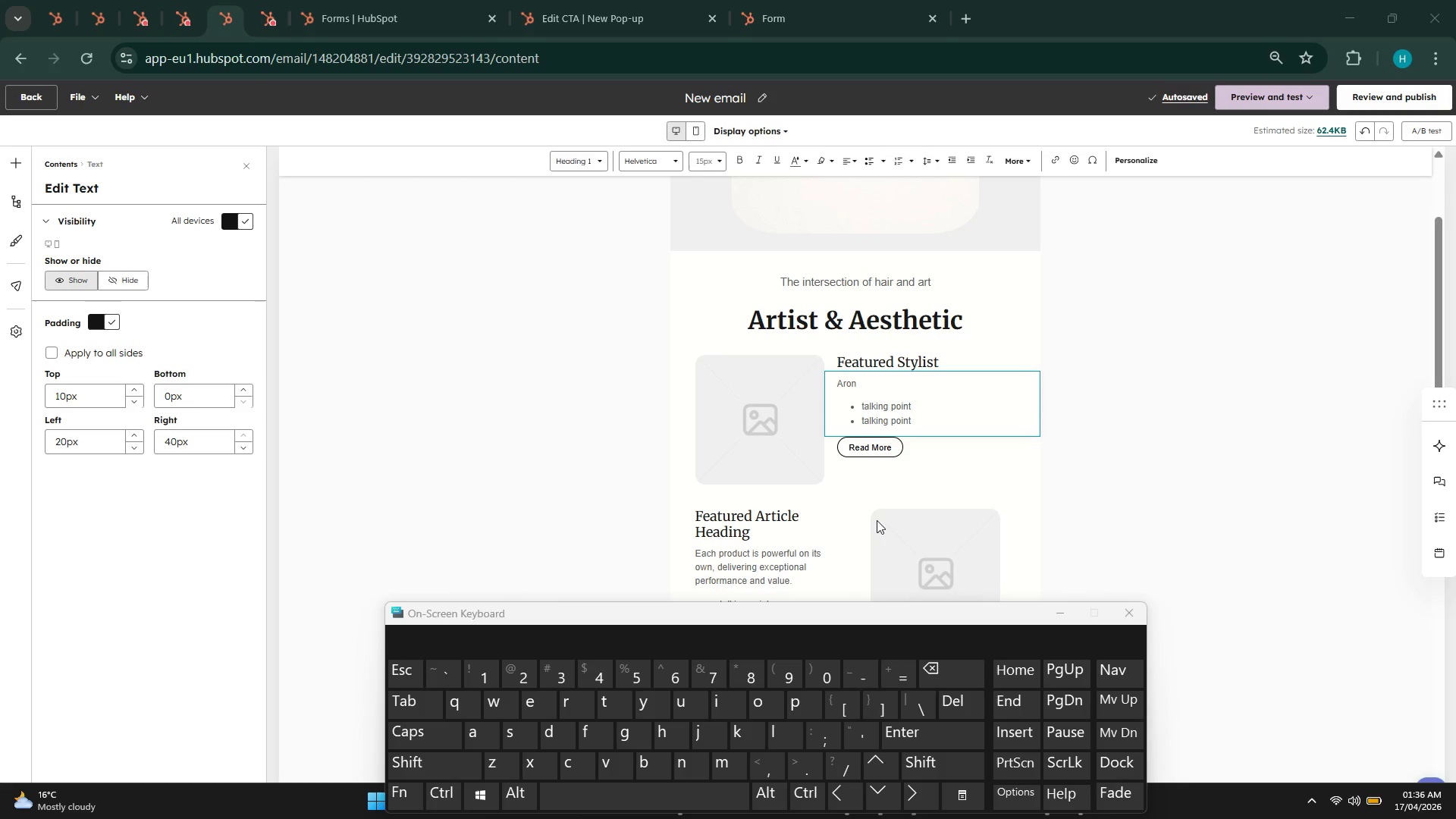 
key(Minus)
 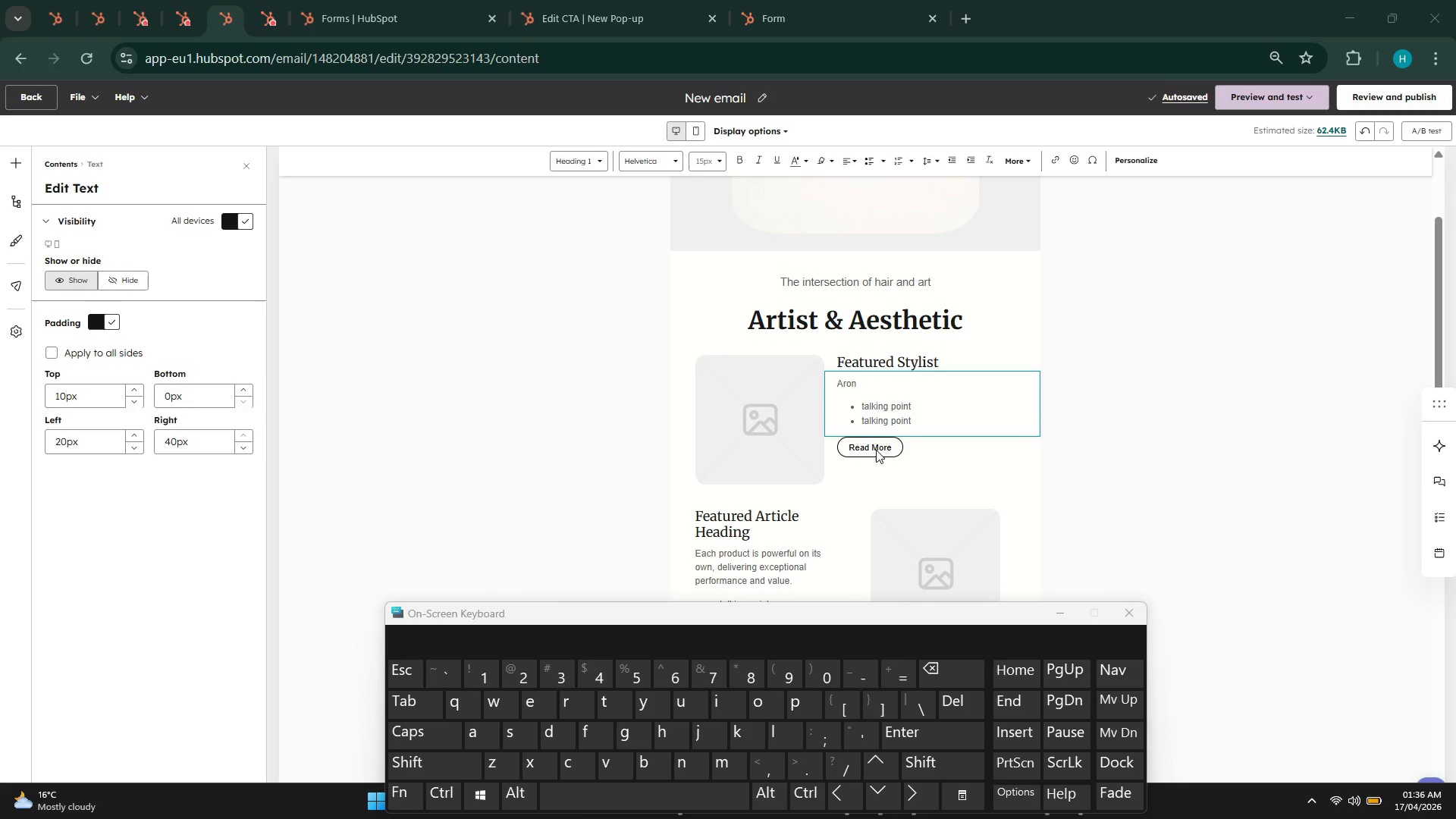 
left_click([877, 389])
 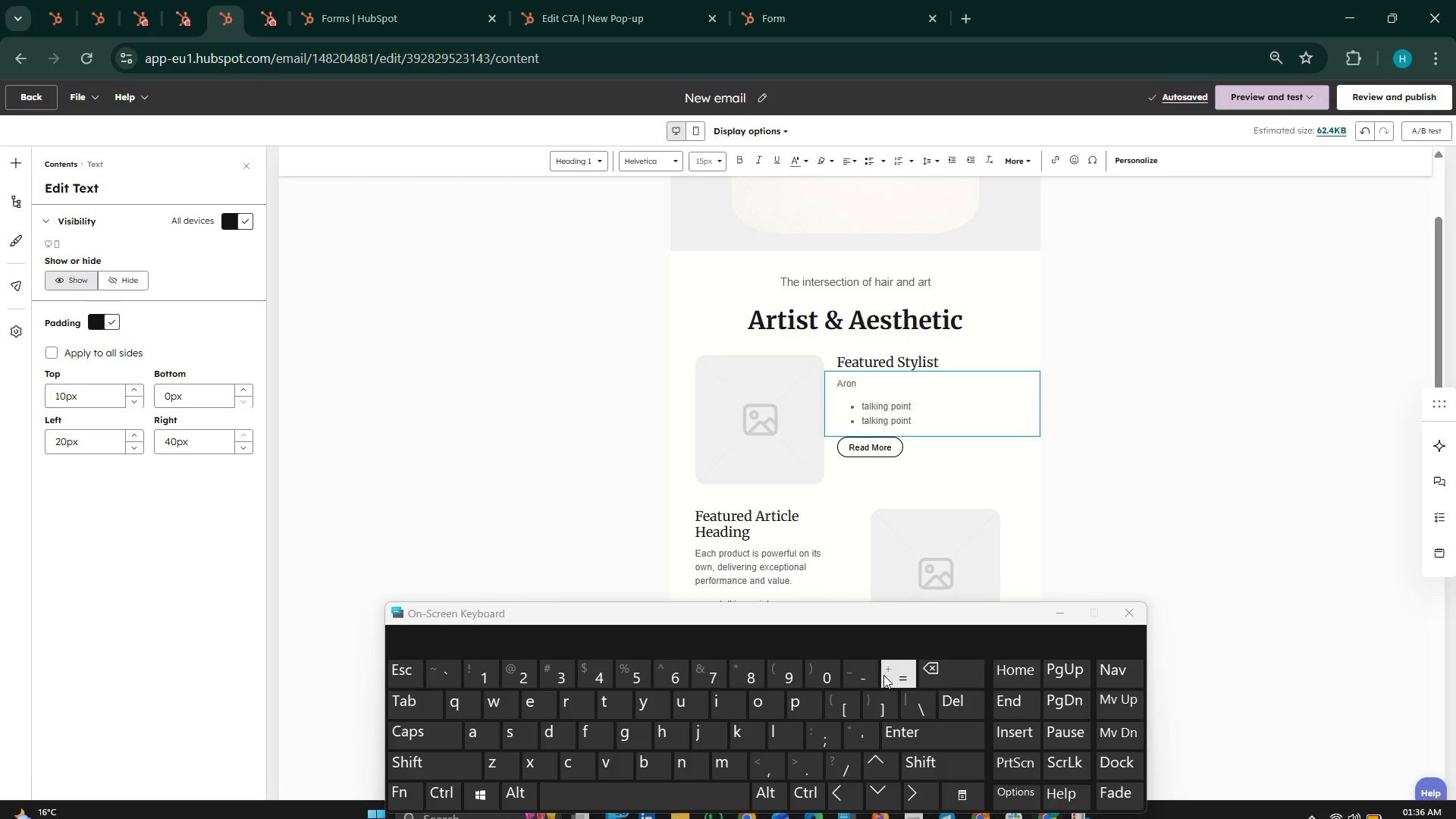 
key(Minus)
 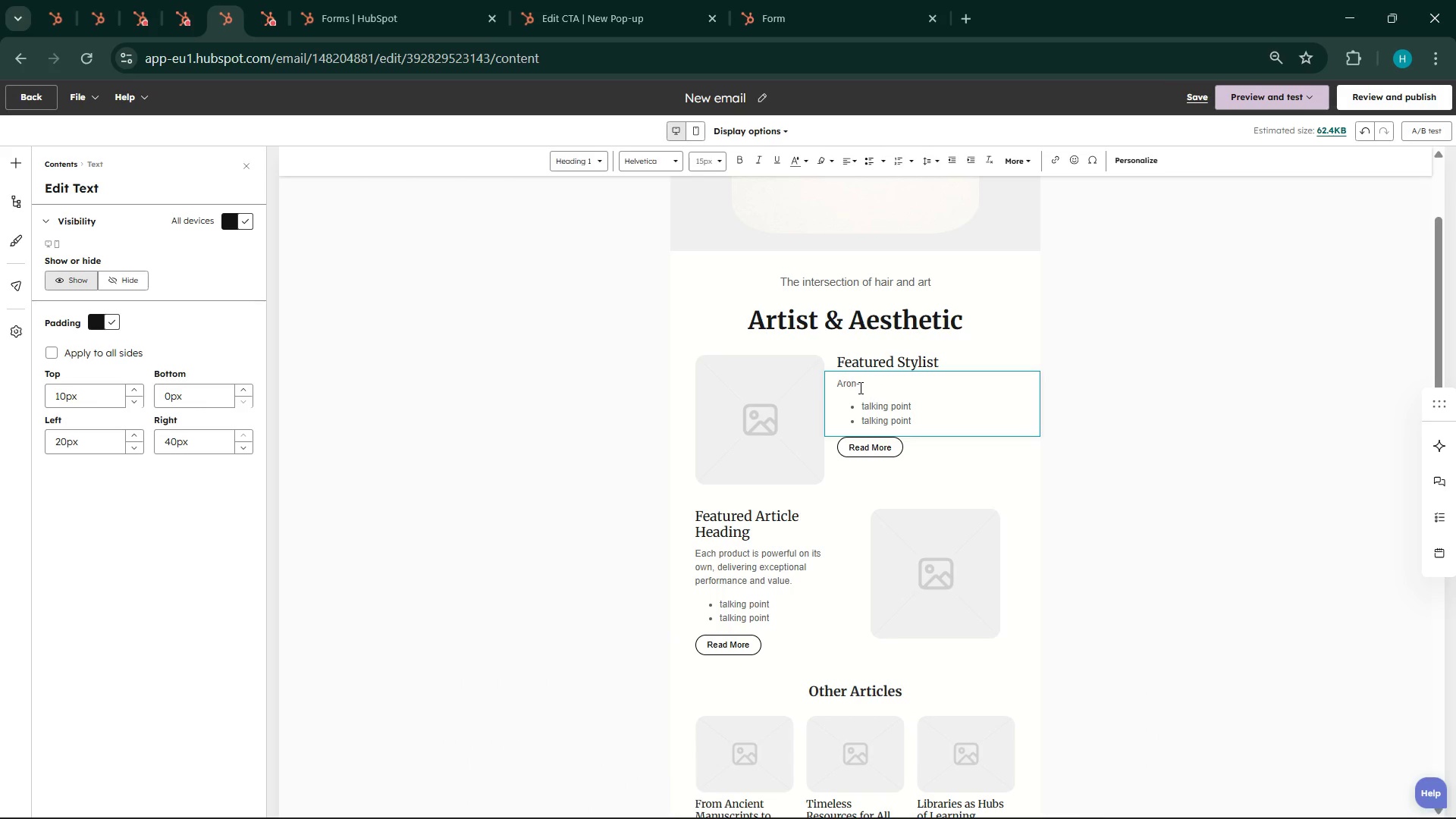 
left_click([855, 384])
 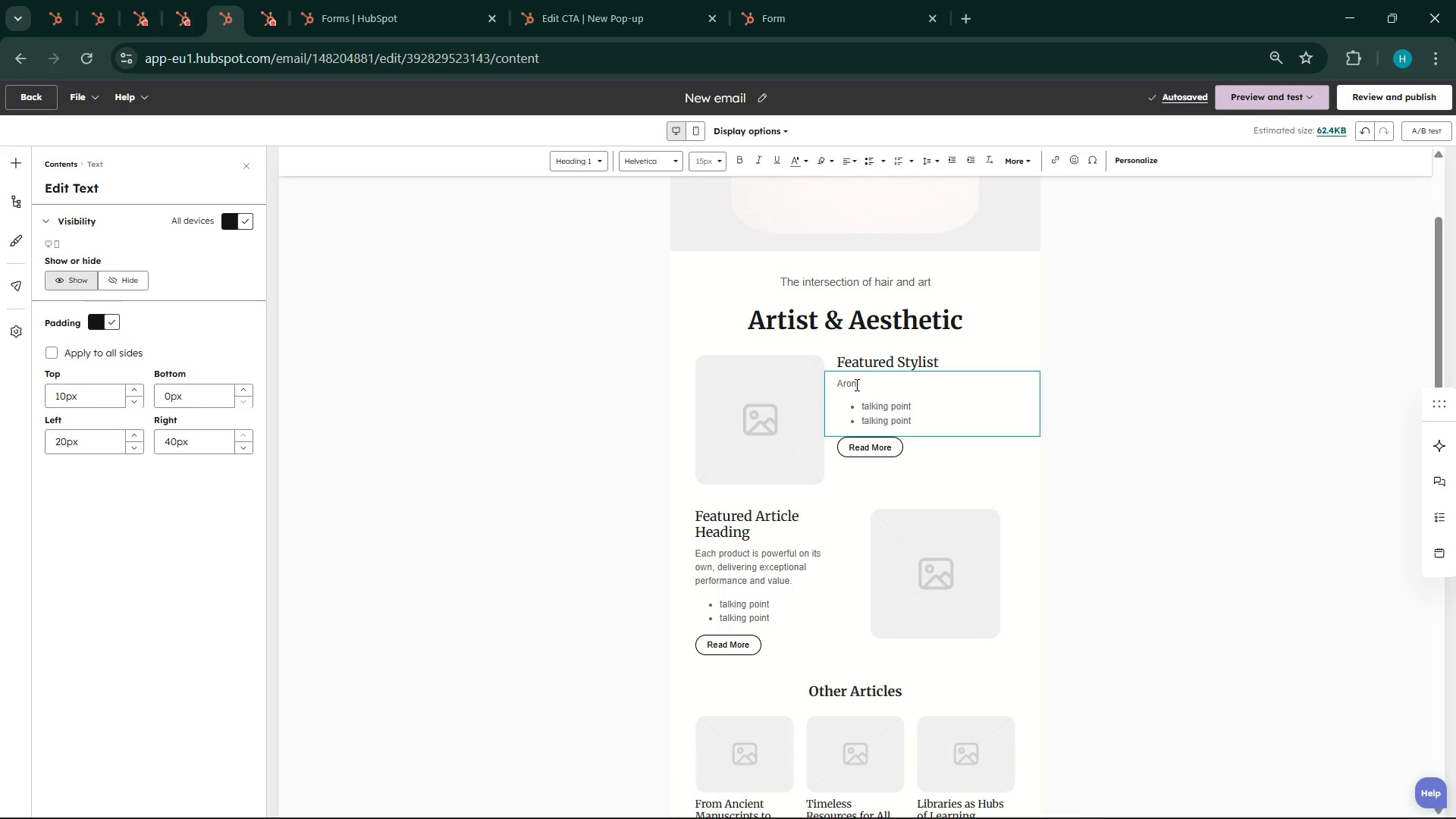 
key(Space)
 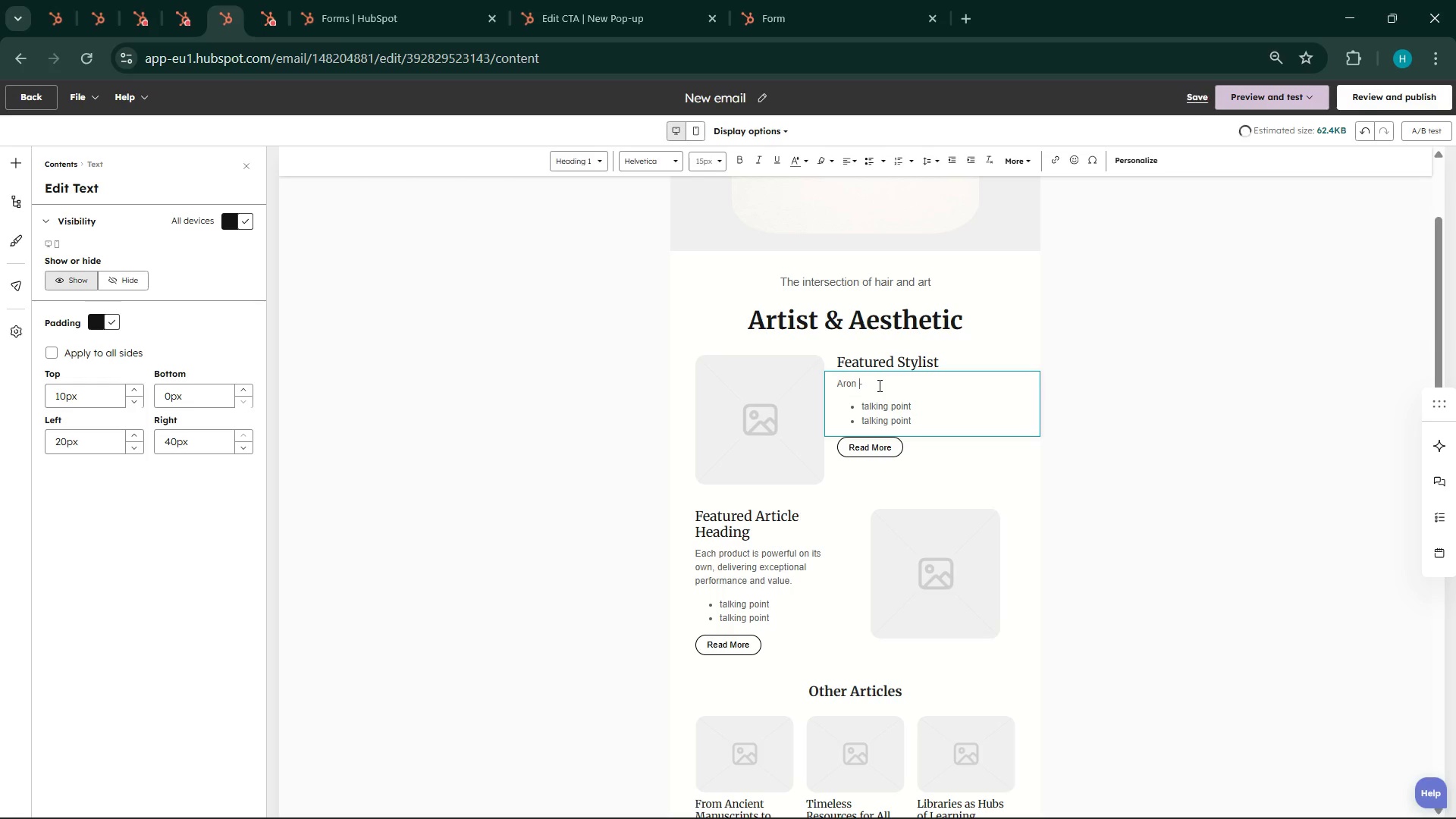 
left_click([878, 385])
 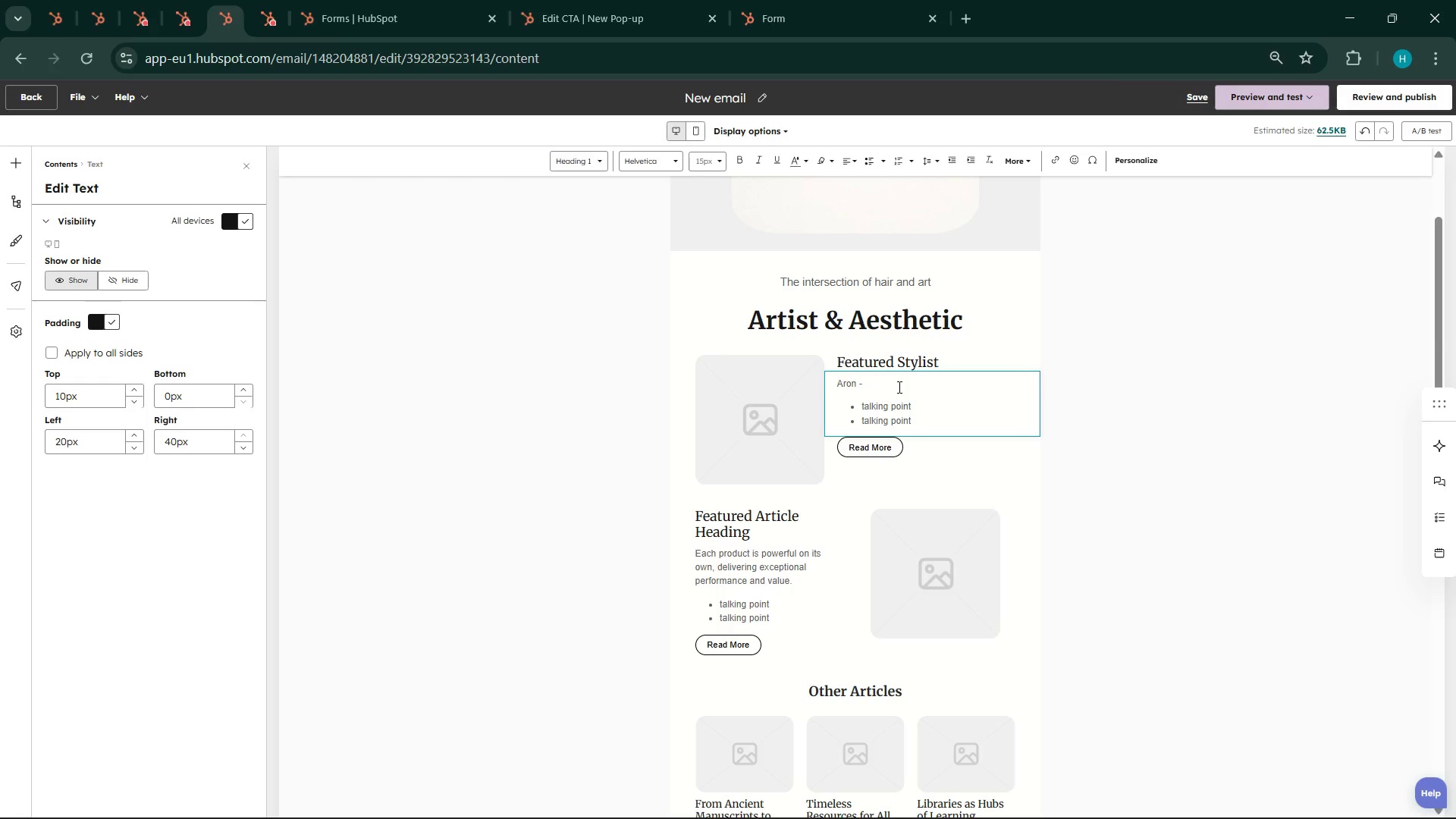 
key(Space)
 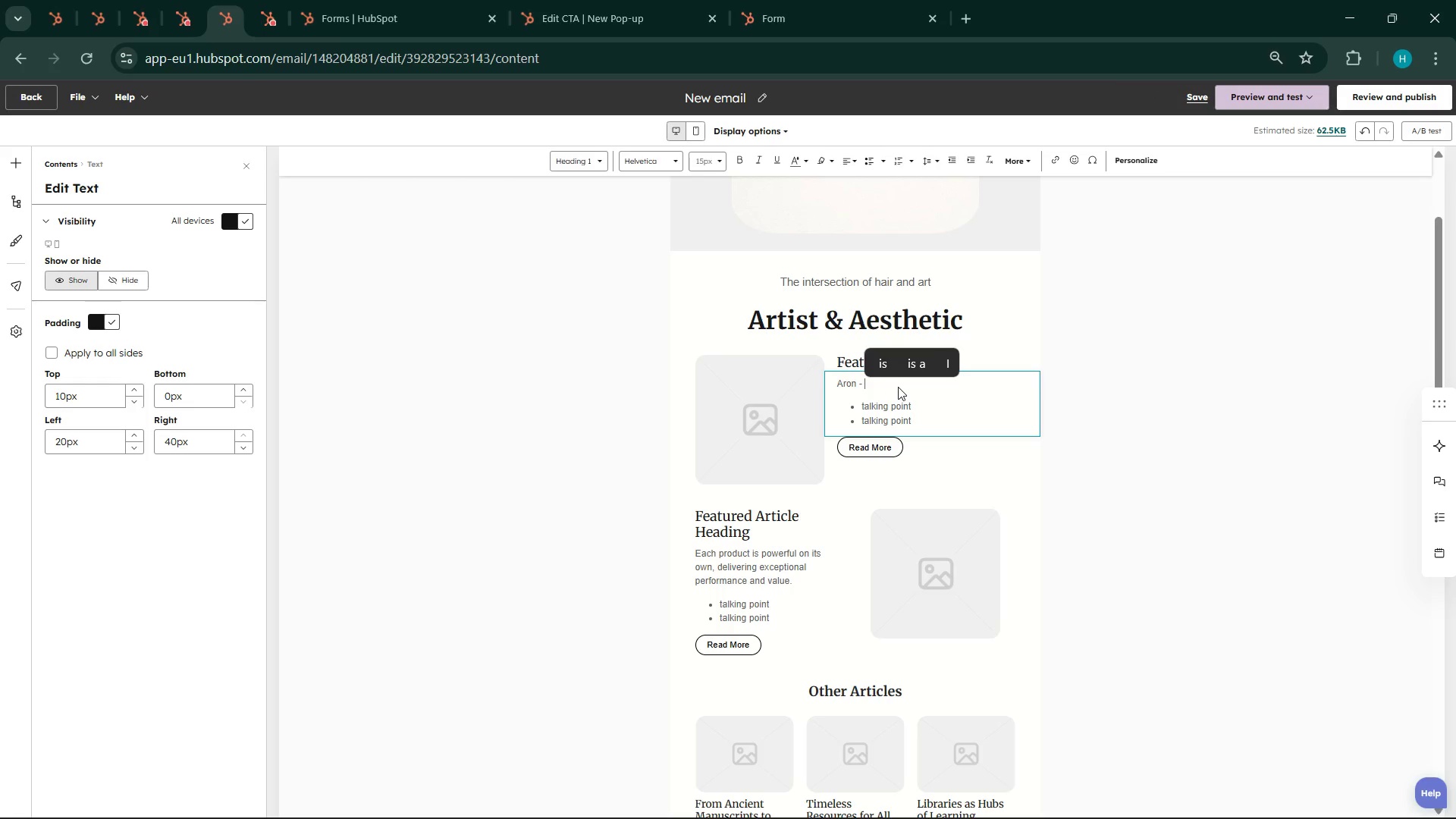 
type(Precios )
key(Backspace)
key(Backspace)
key(Backspace)
 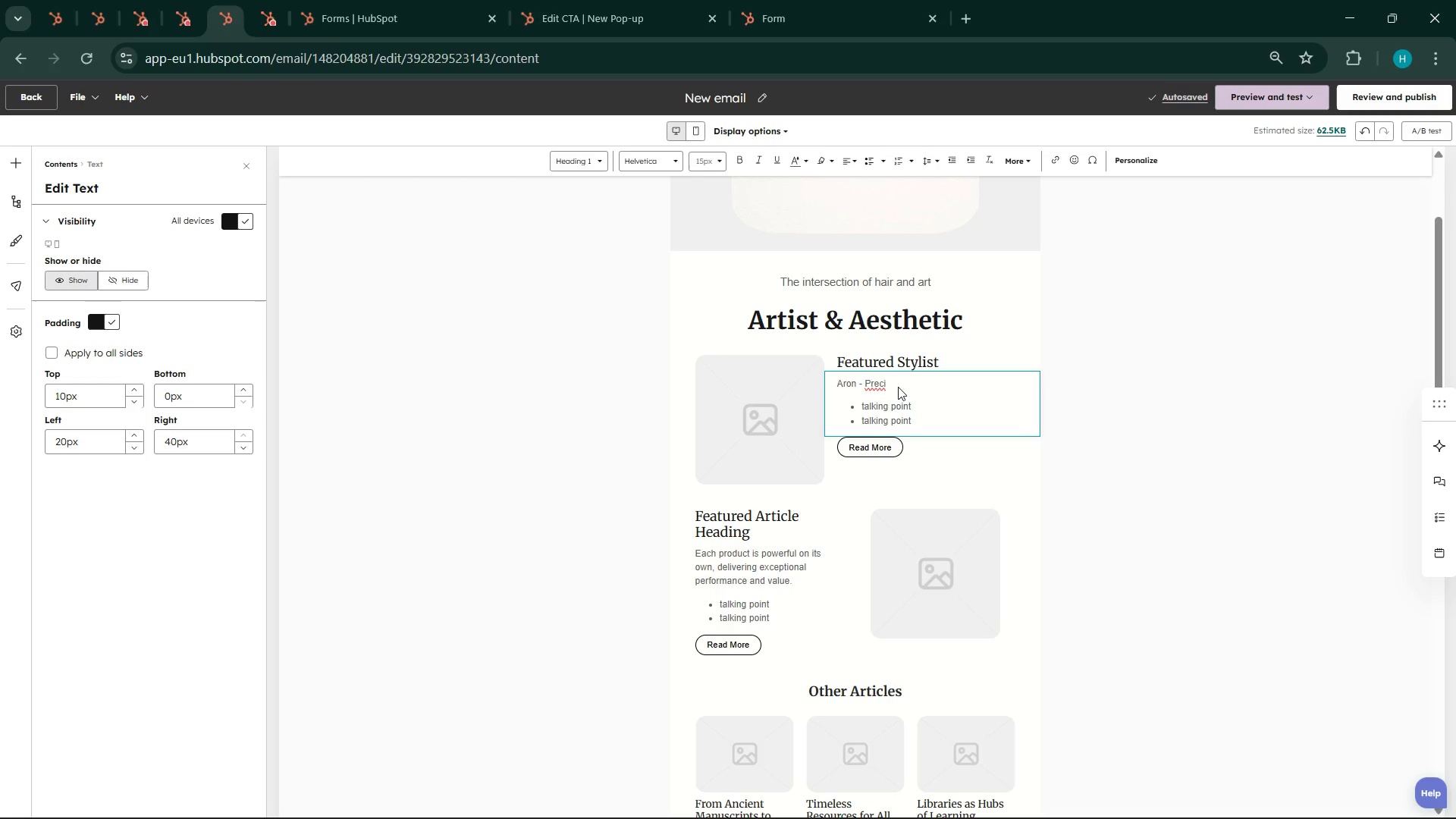 
wait(8.92)
 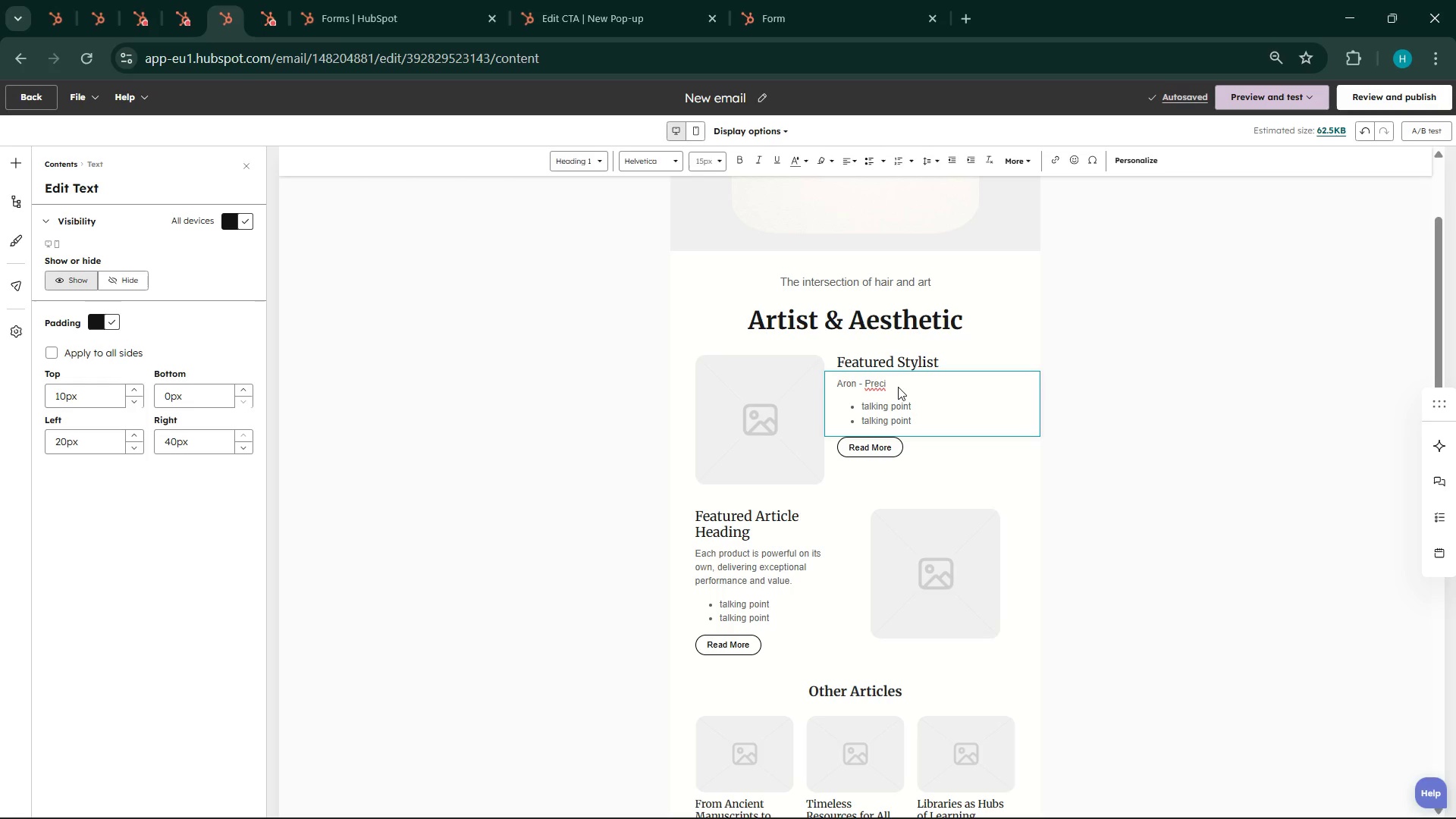 
type(sion Color Special)
 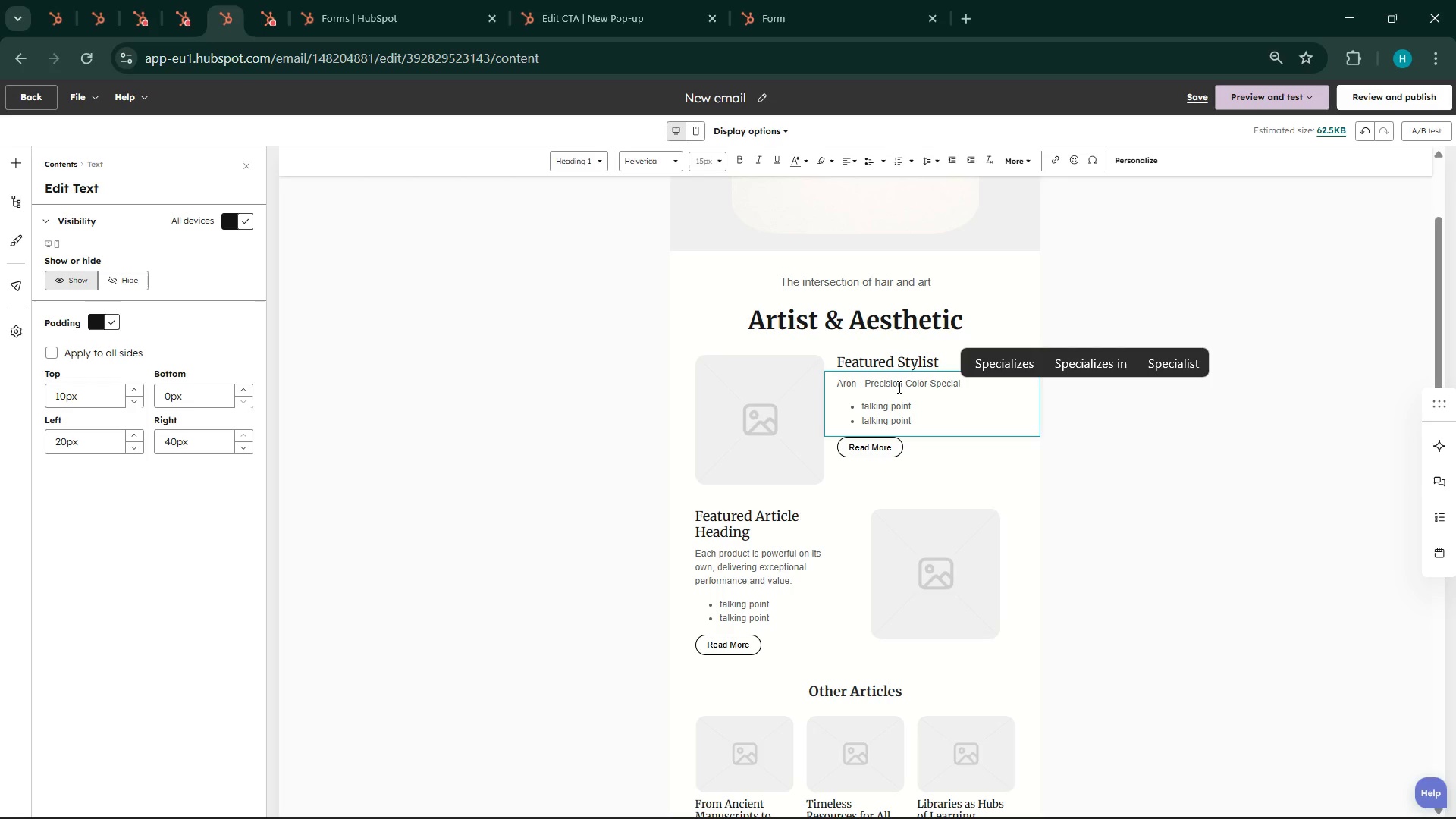 
left_click([1149, 365])
 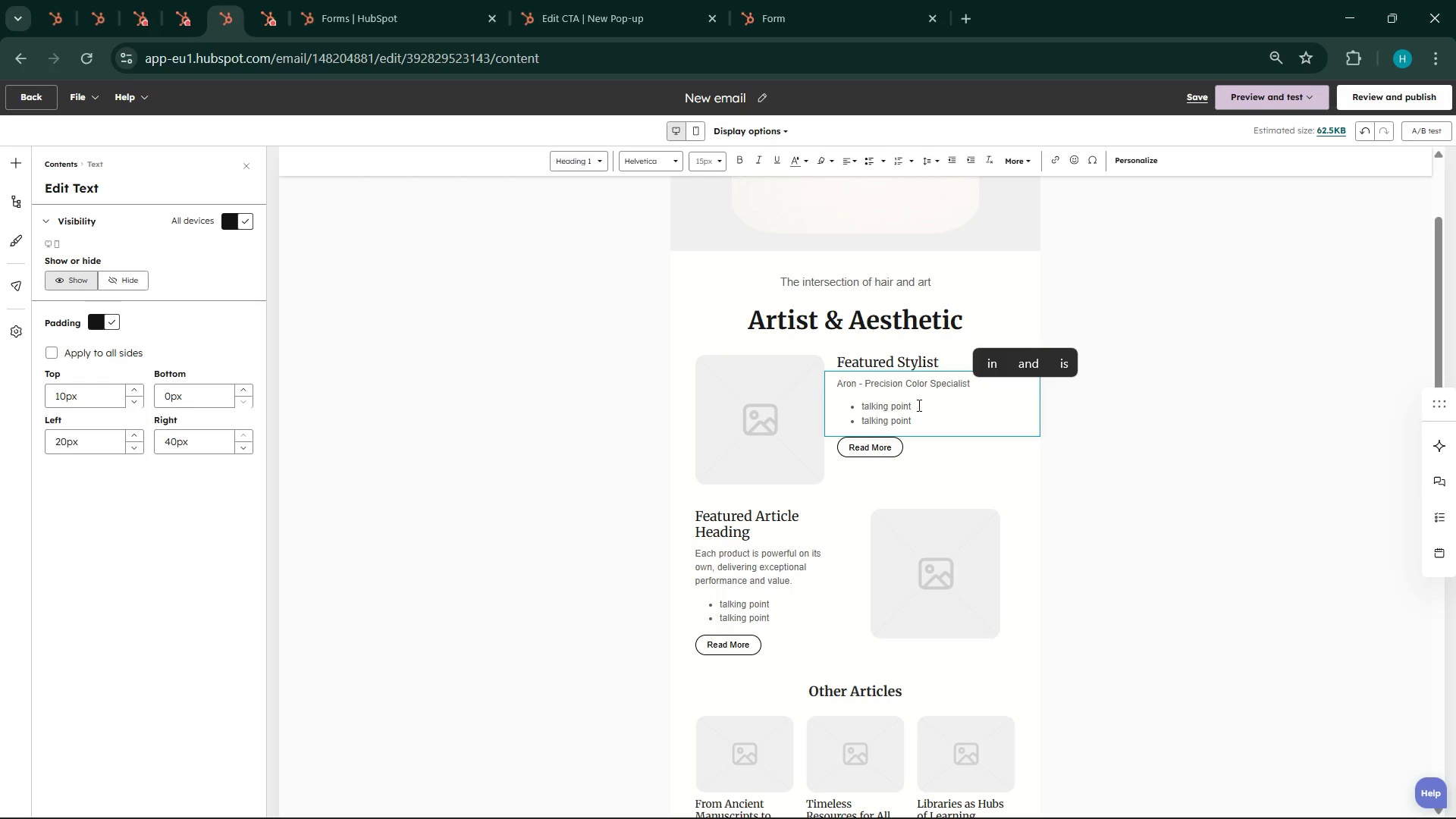 
left_click([917, 406])
 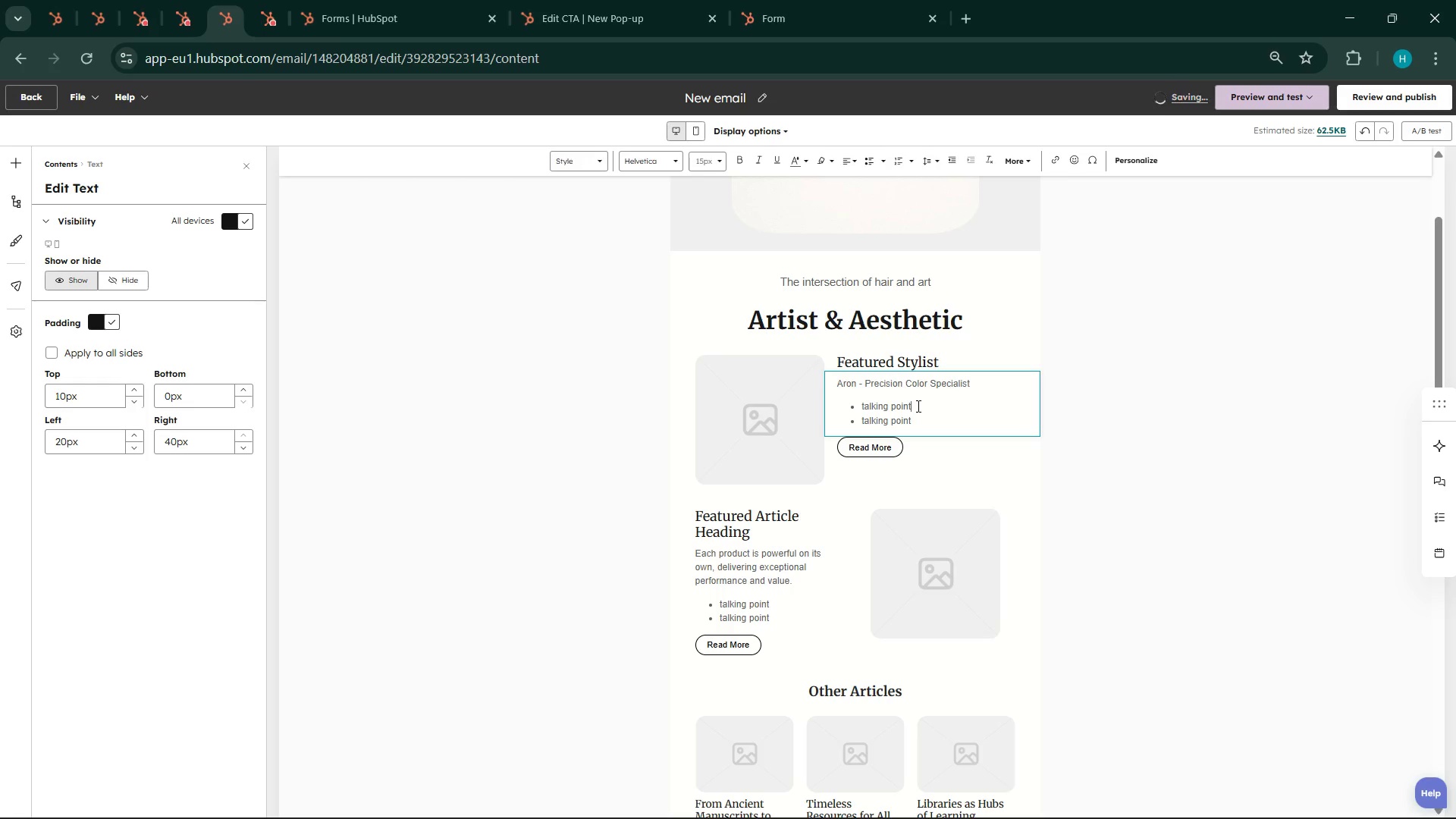 
key(Backspace)
 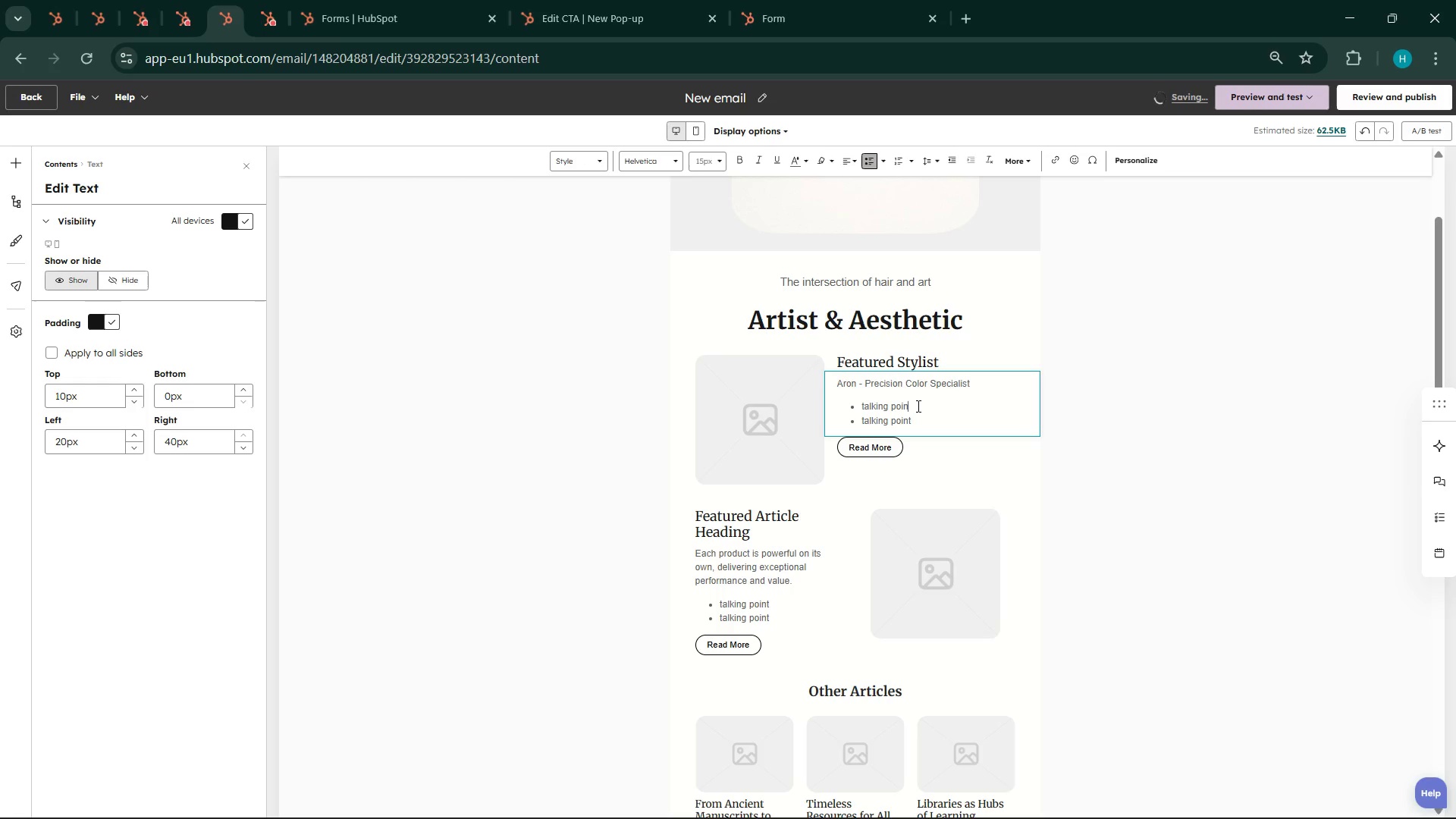 
key(Backspace)
 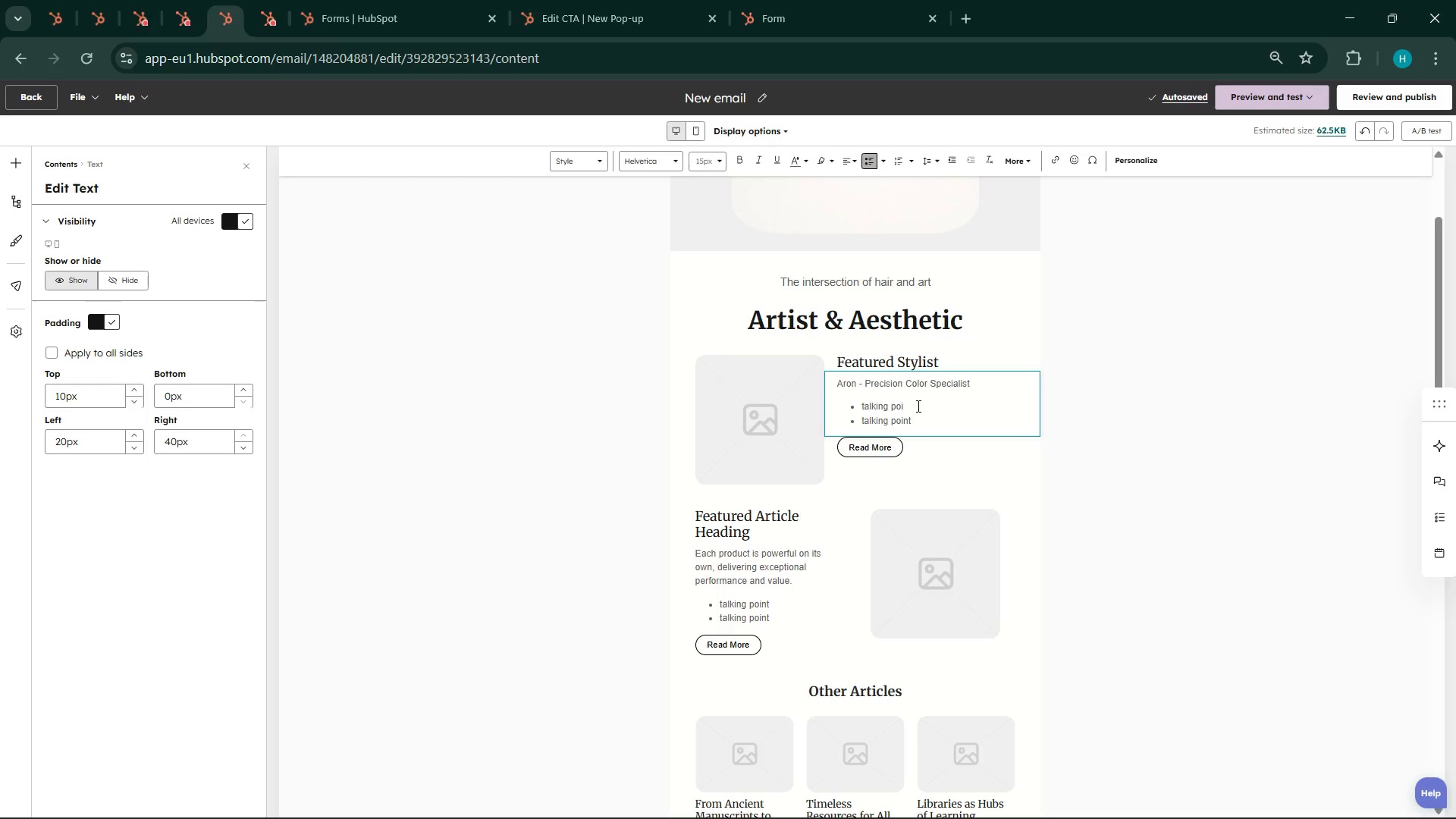 
key(Backspace)
 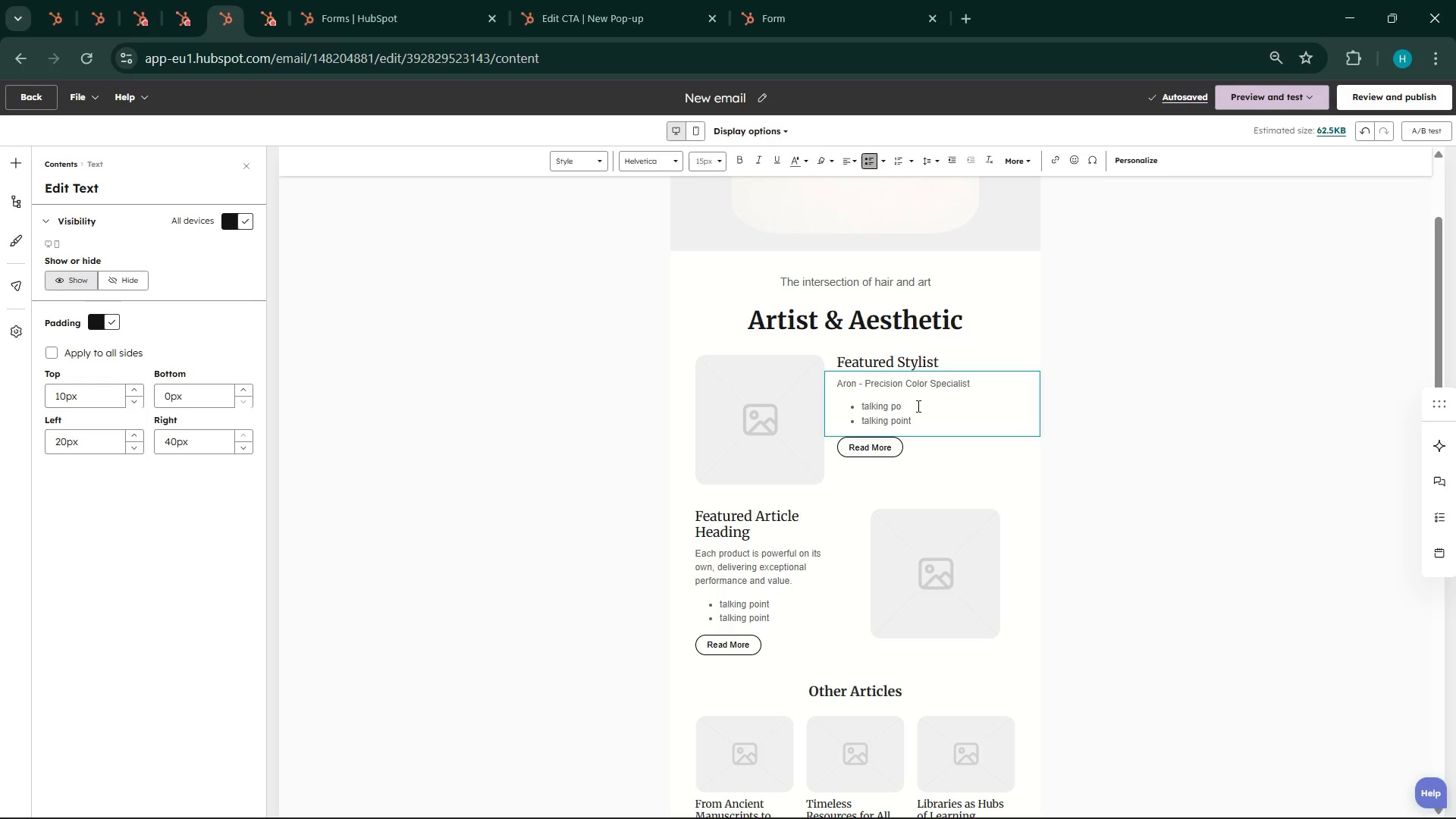 
key(Backspace)
 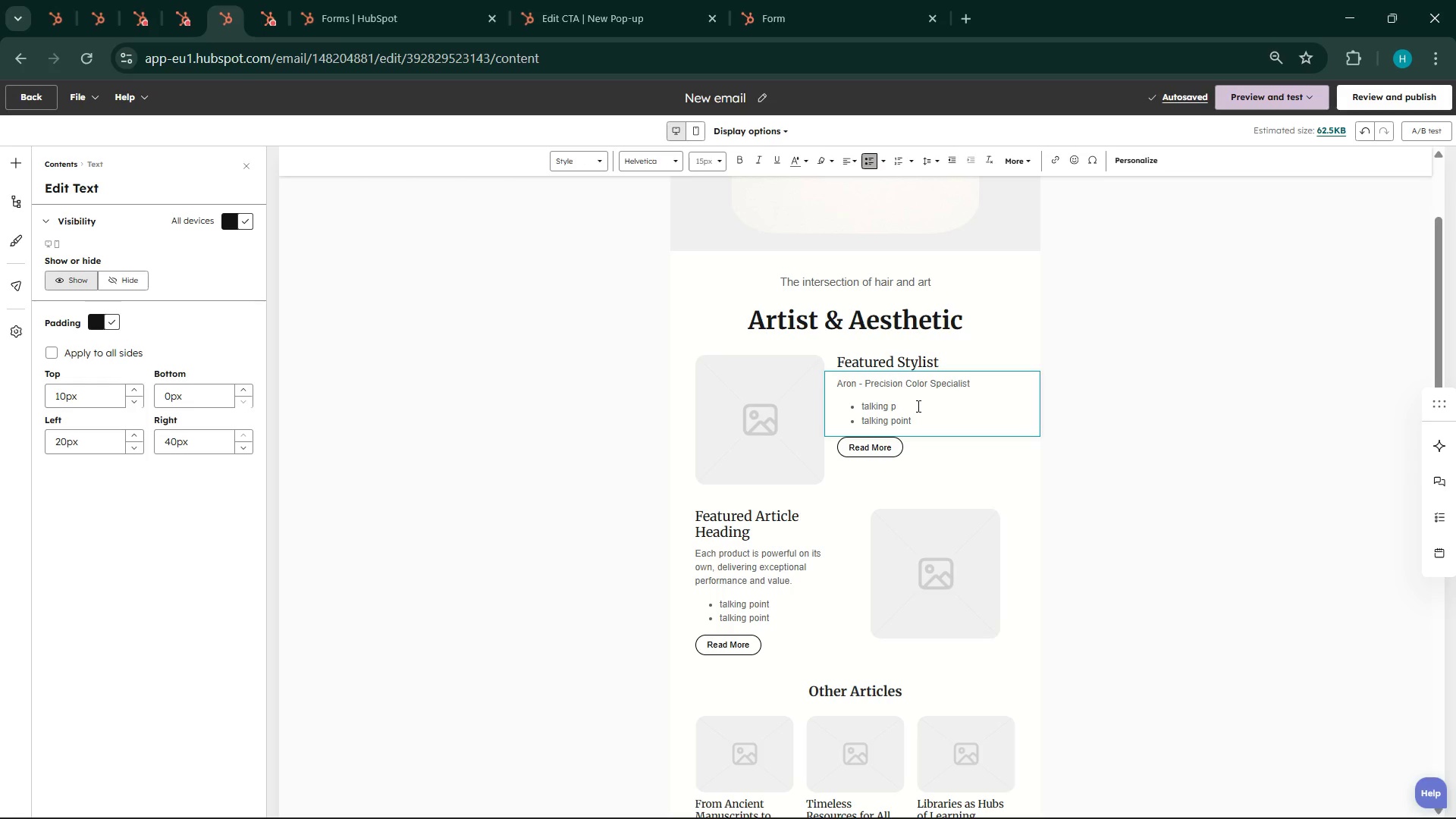 
key(Backspace)
 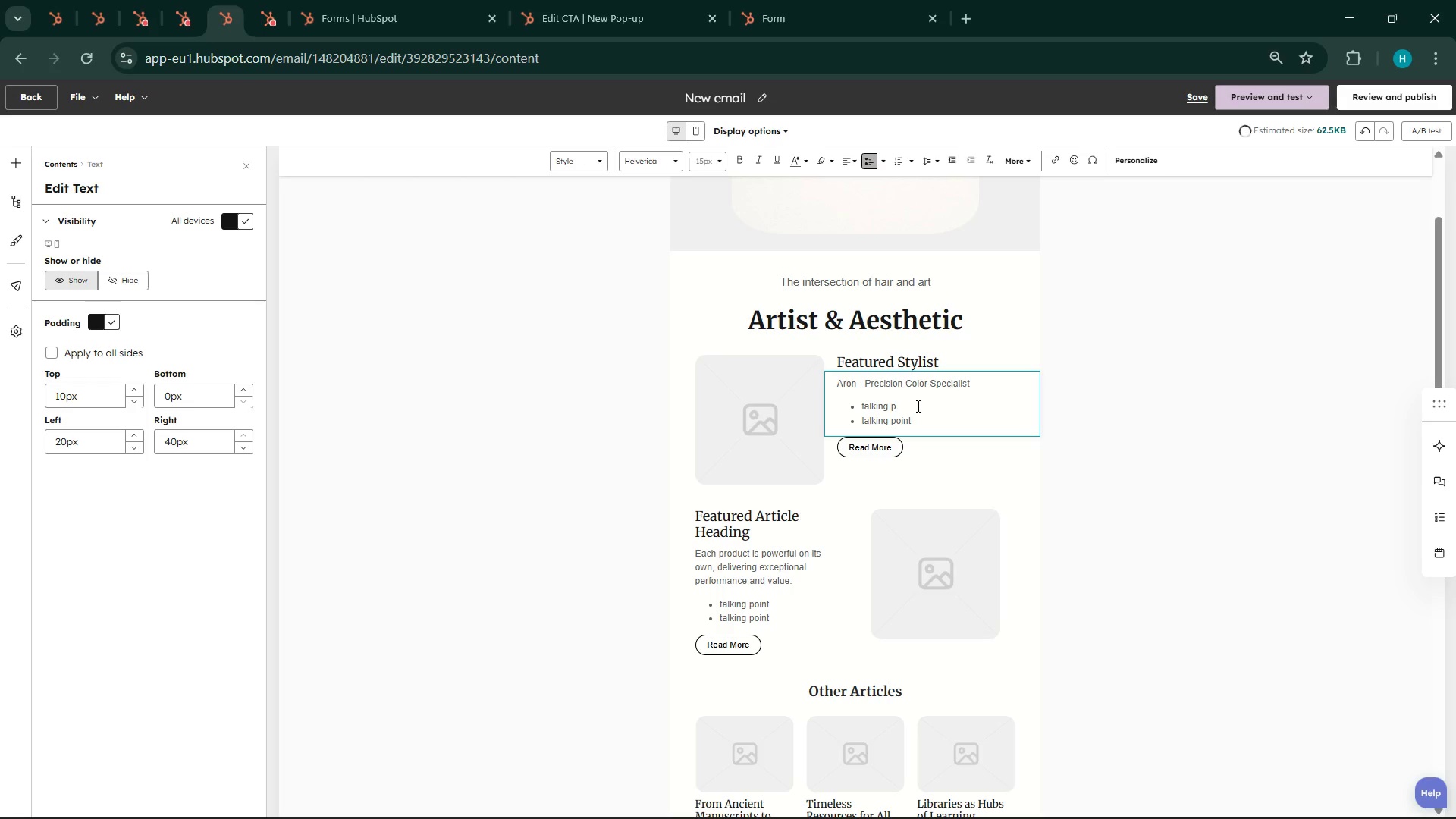 
key(Backspace)
 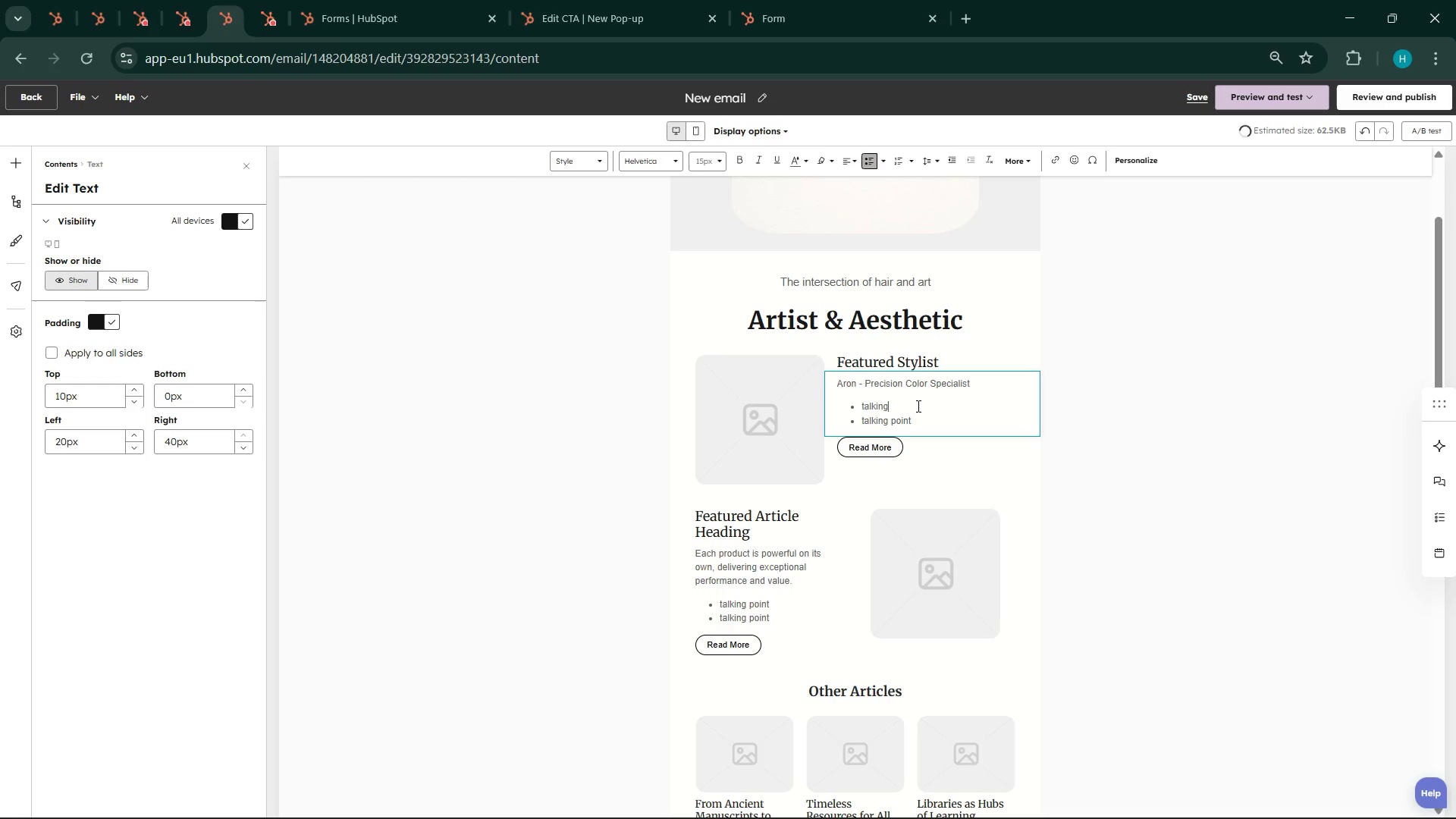 
key(Backspace)
 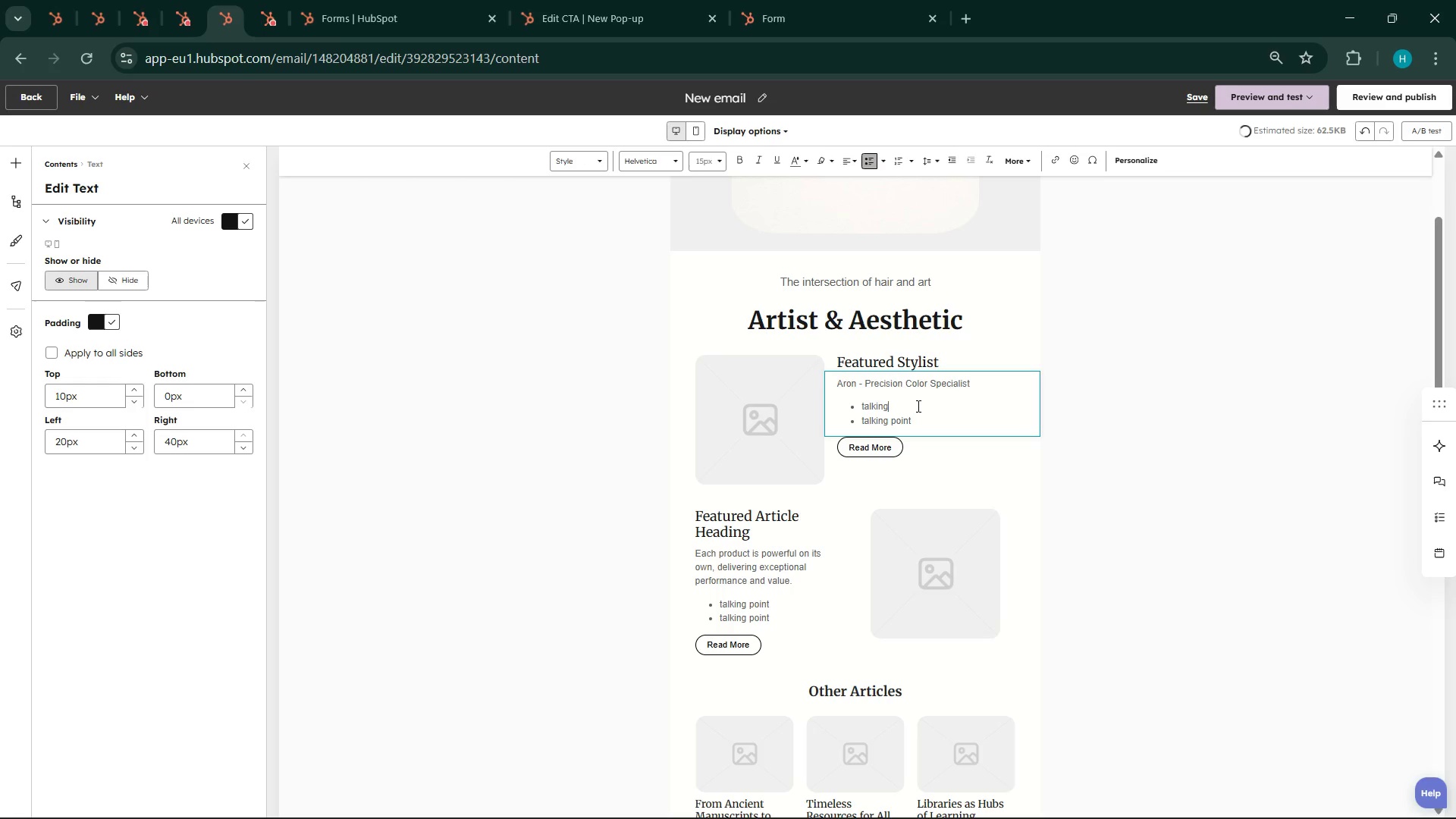 
key(Backspace)
 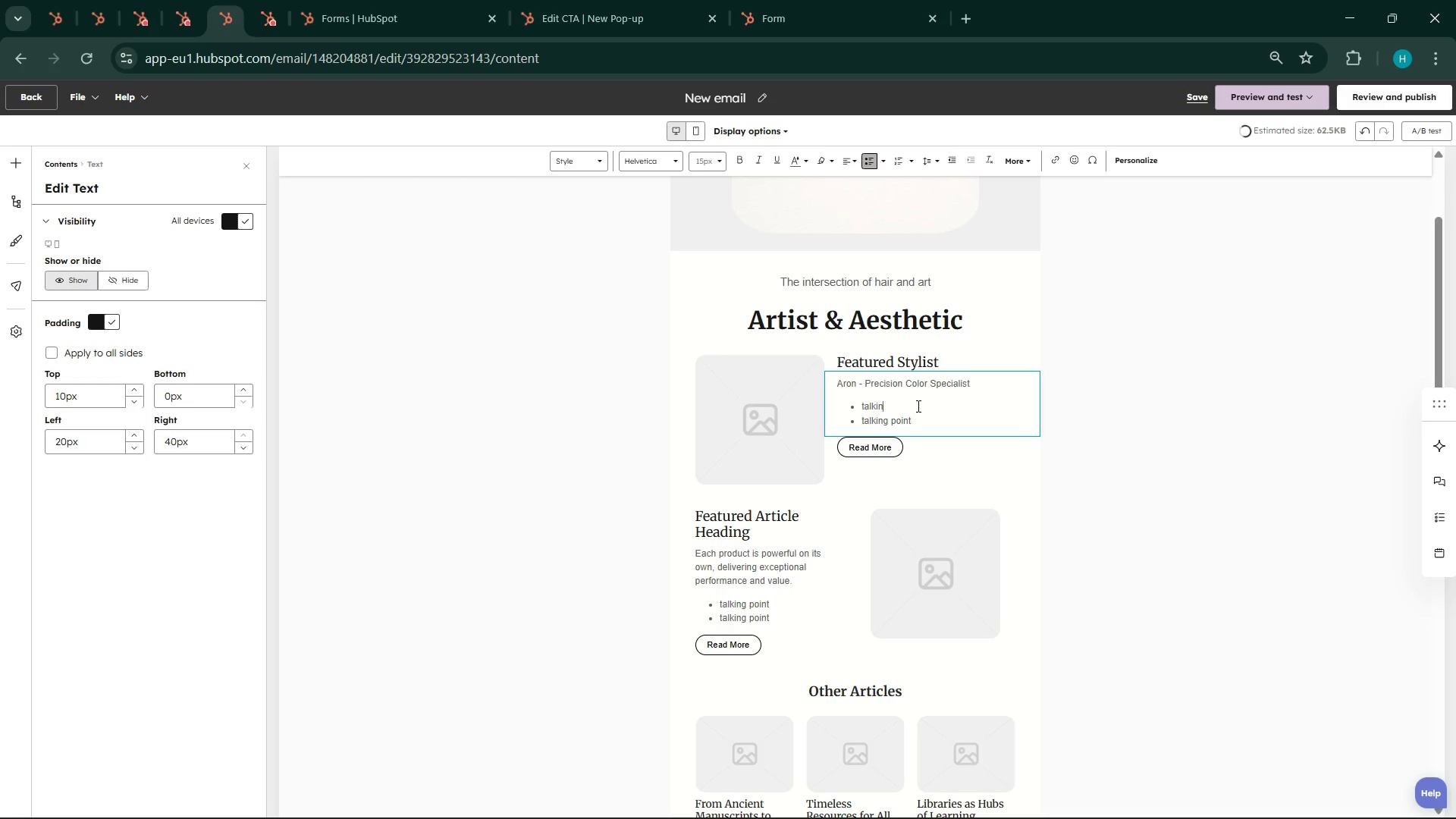 
key(Backspace)
 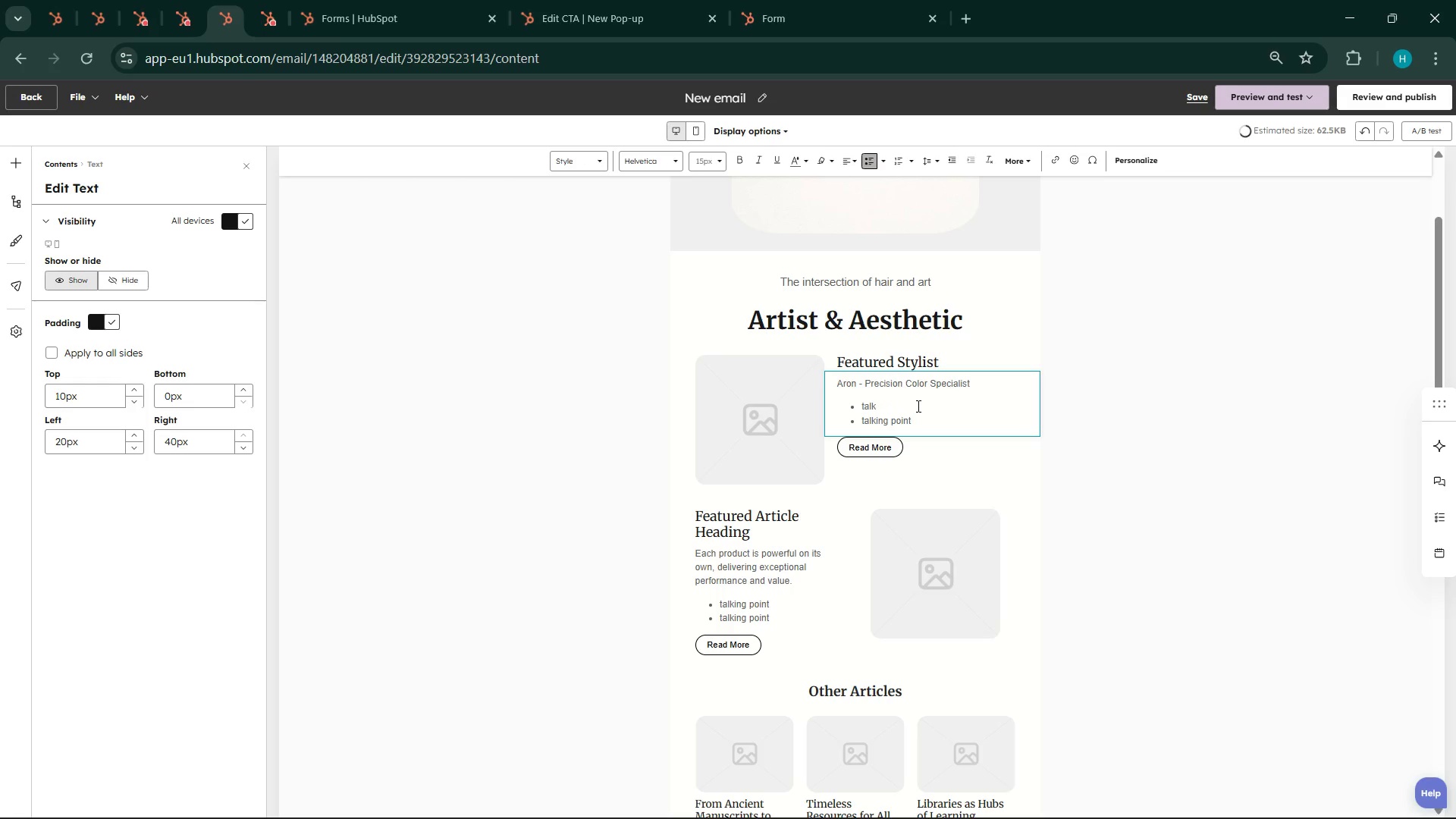 
key(Backspace)
 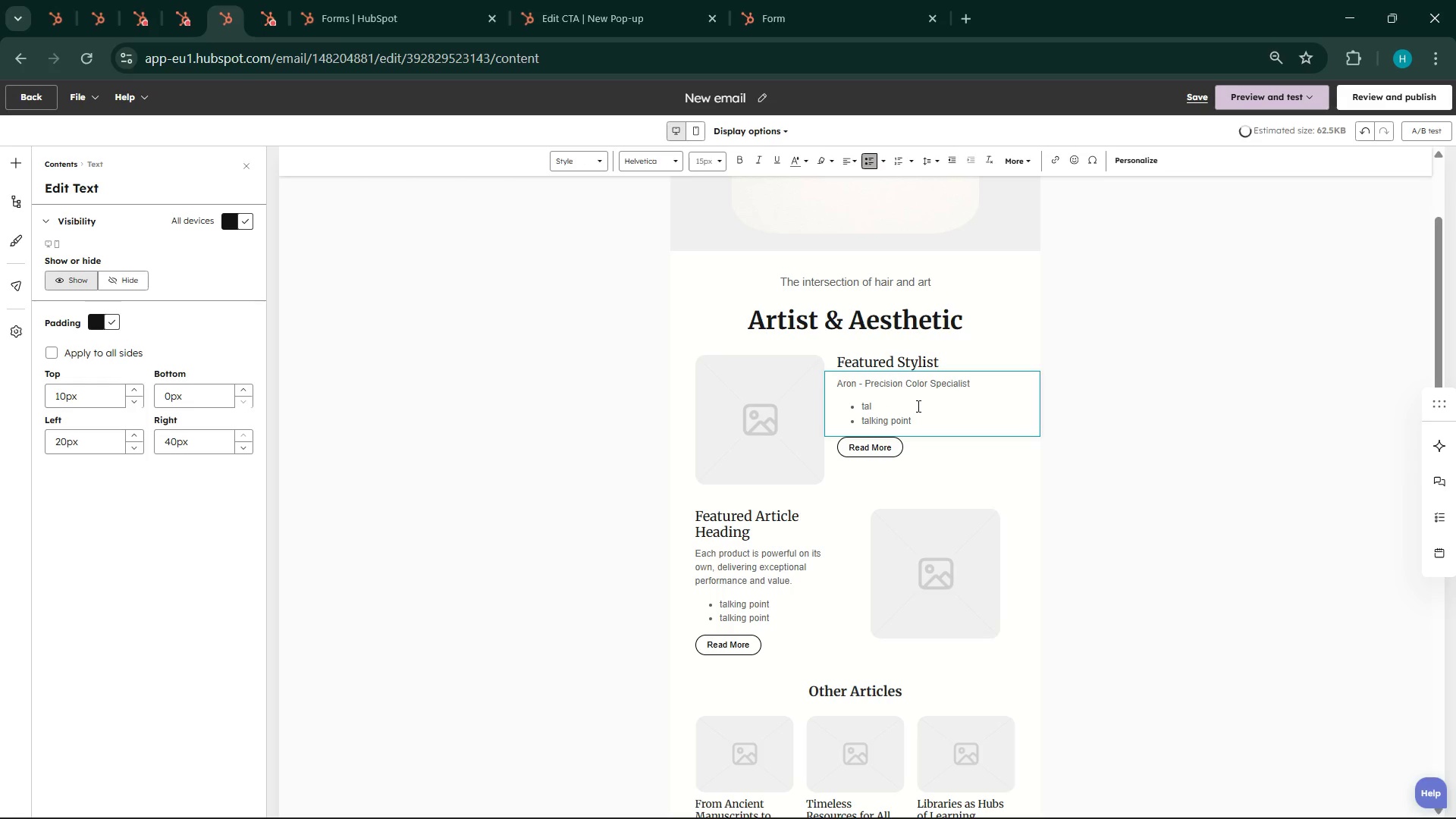 
key(Backspace)
 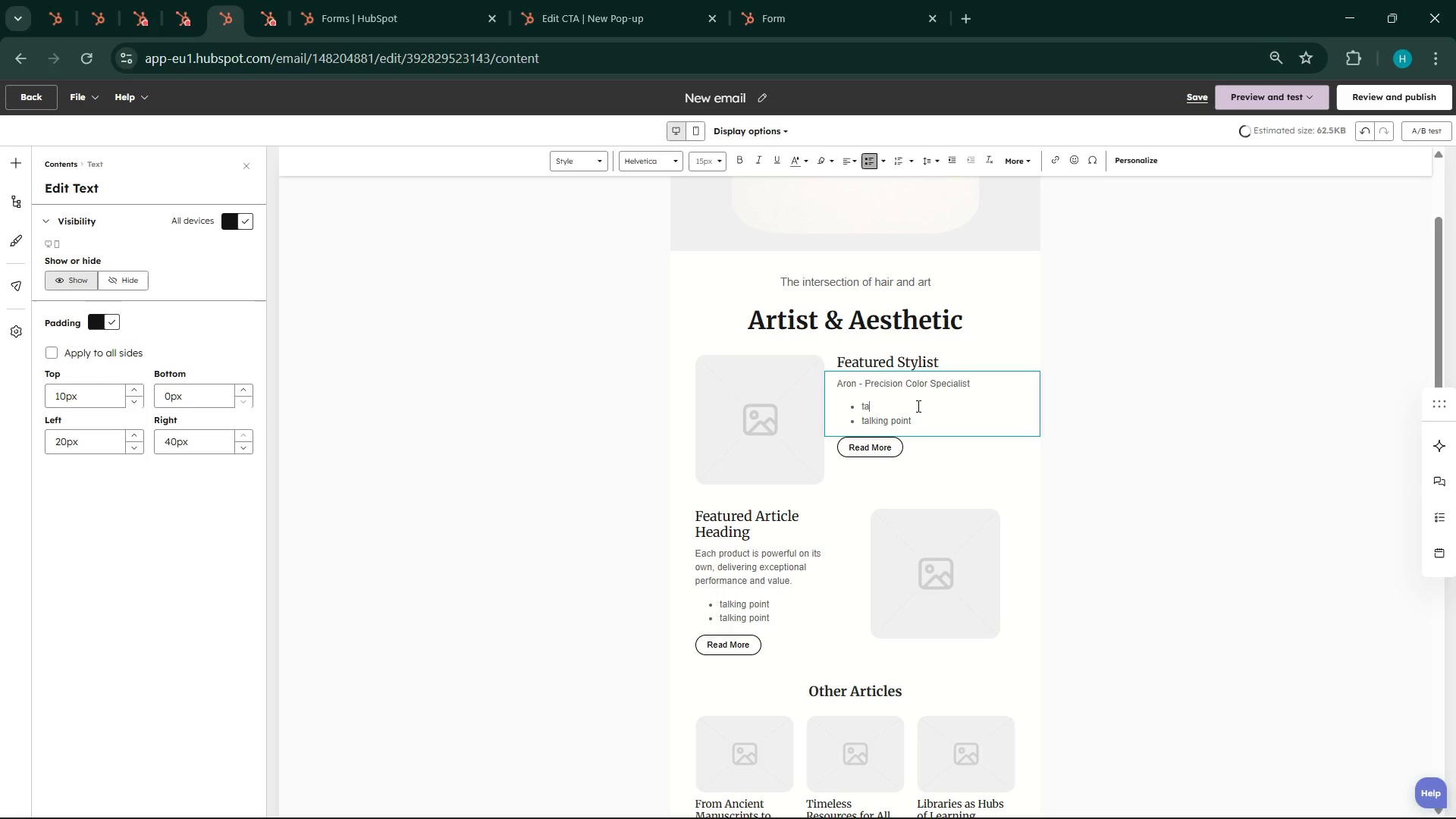 
key(Backspace)
 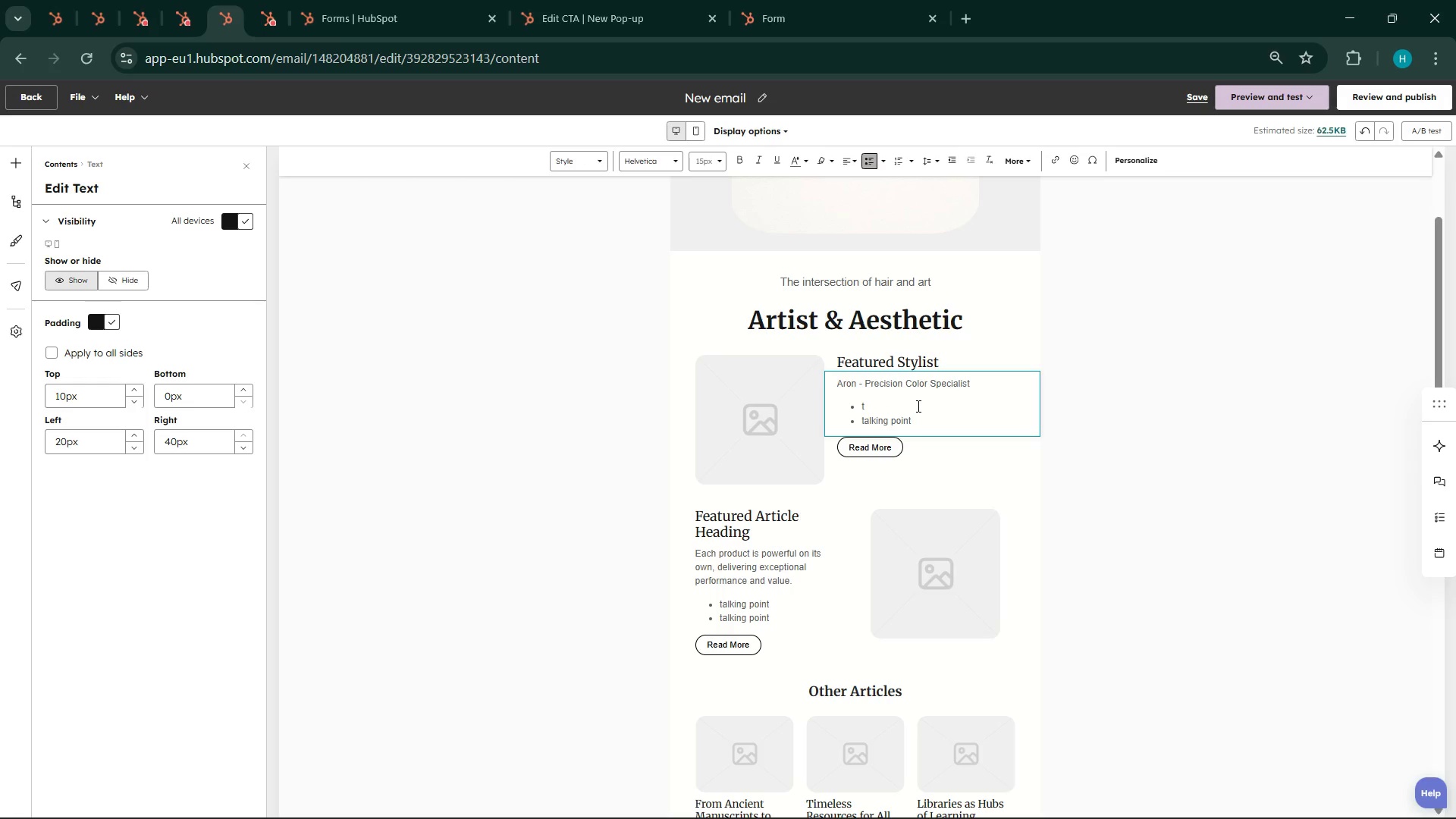 
key(Backspace)
 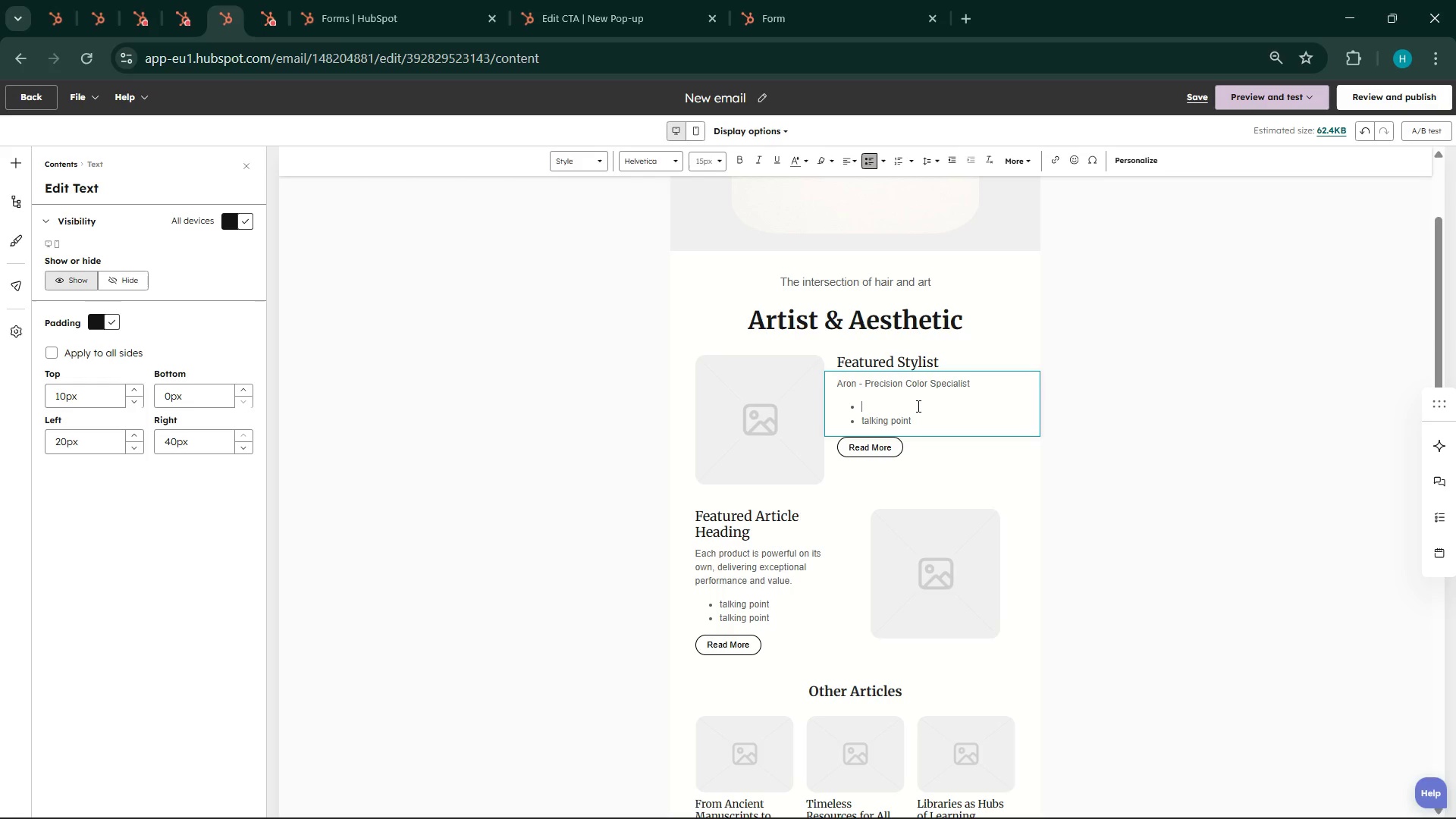 
type(Pure )
key(Backspace)
key(Backspace)
key(Backspace)
key(Backspace)
key(Backspace)
type(%)
key(Backspace)
type(5+ years Of )
key(Backspace)
key(Backspace)
key(Backspace)
type(of exper)
 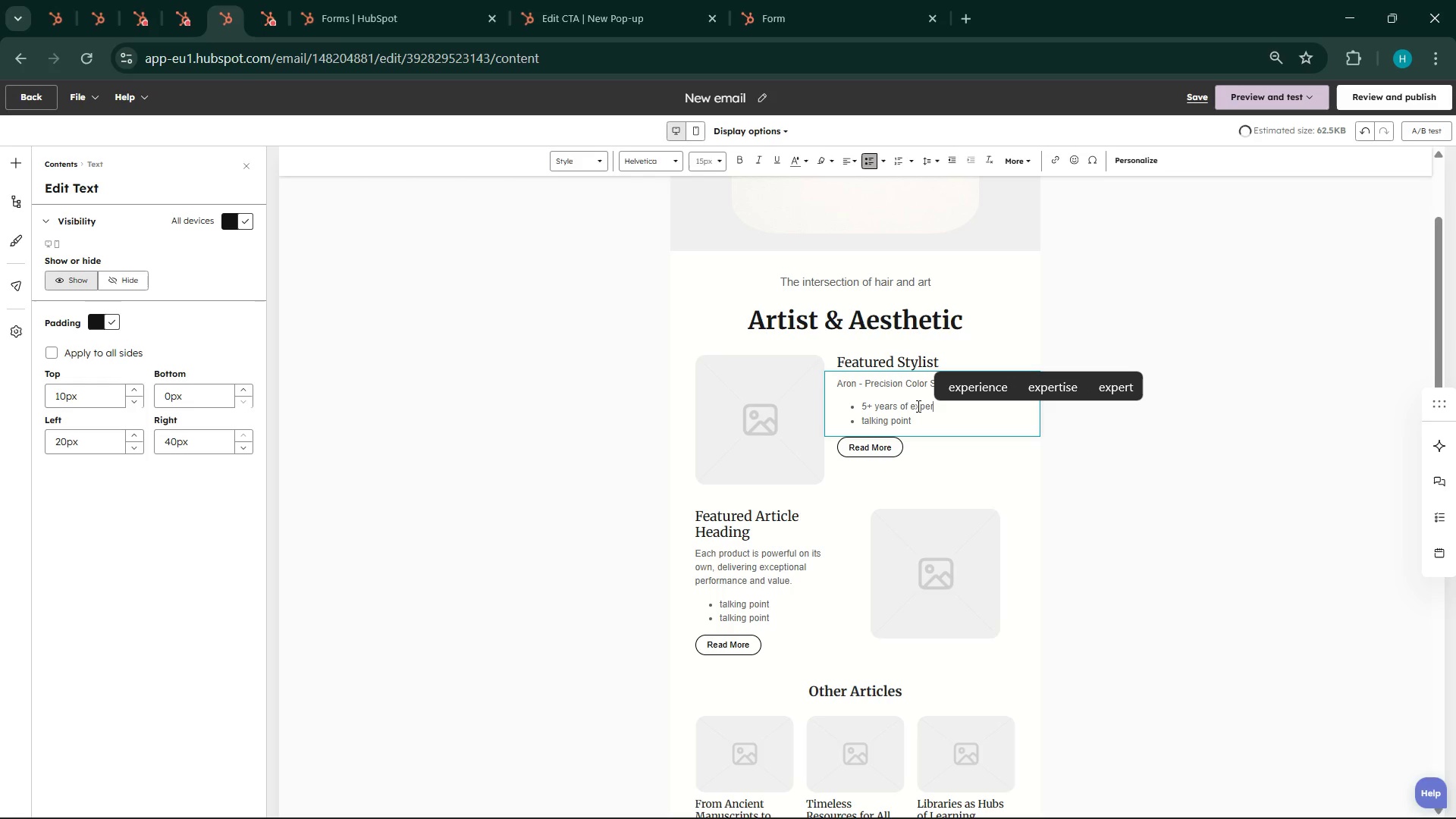 
left_click([982, 378])
 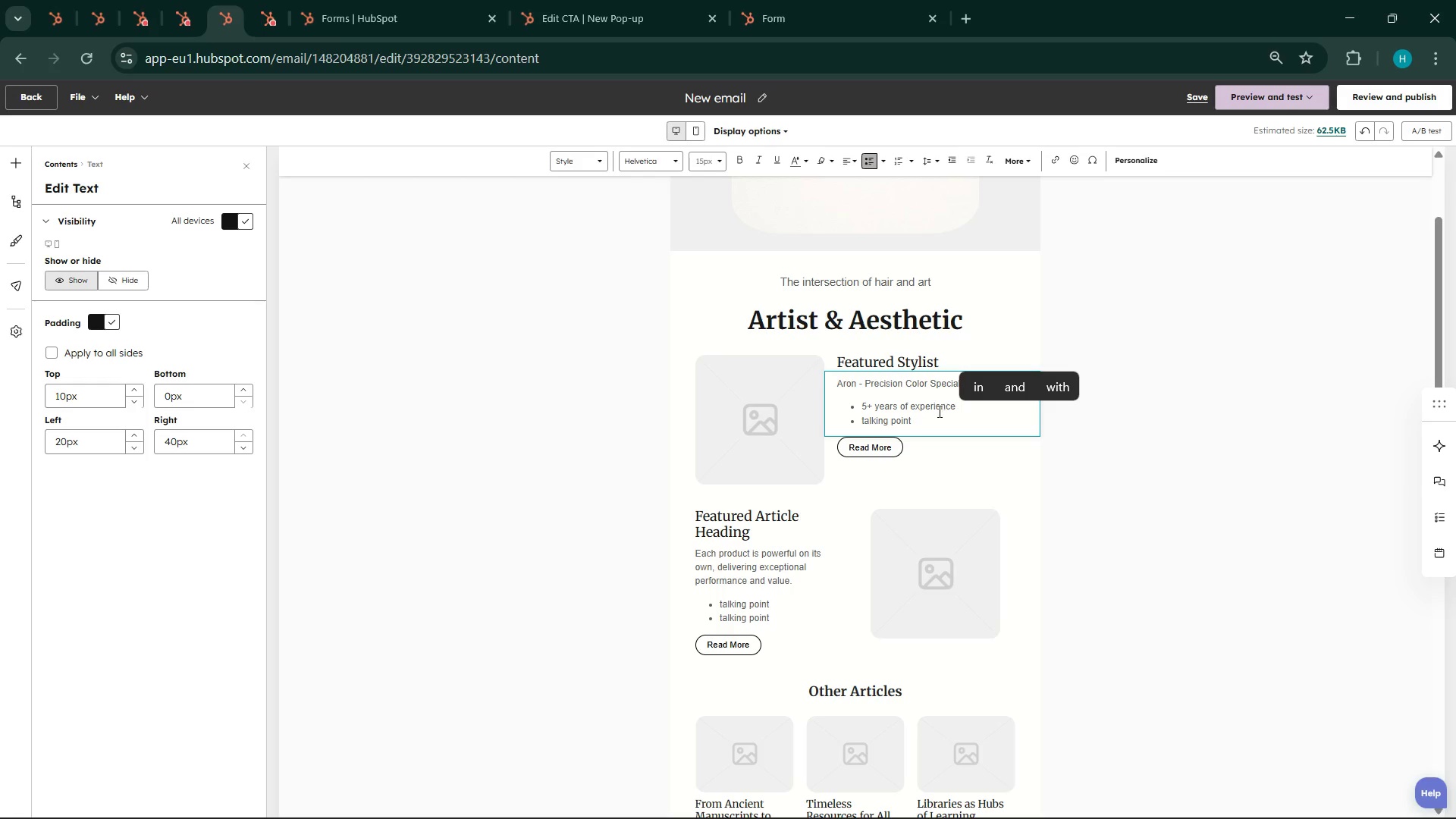 
left_click([937, 411])
 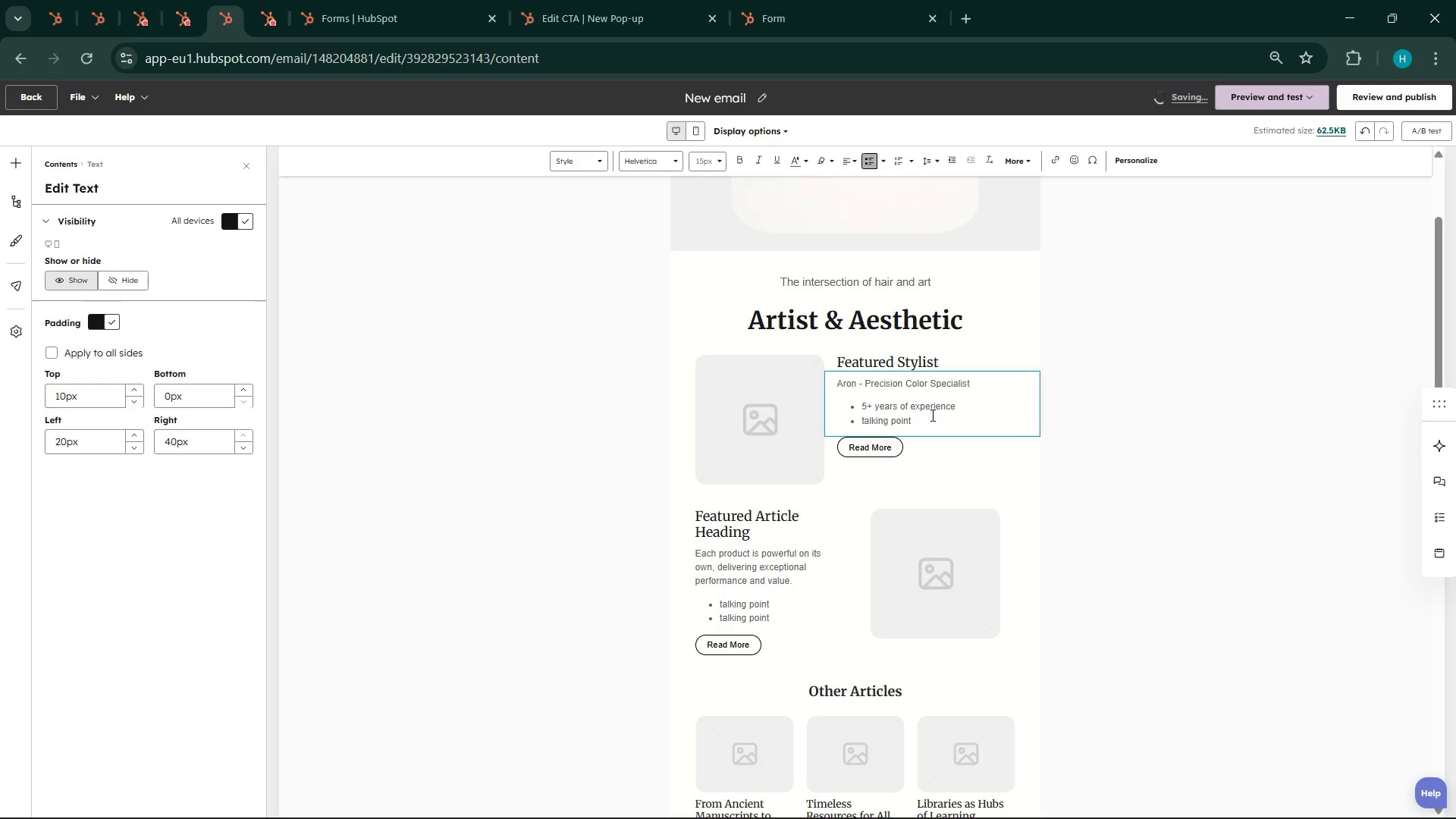 
left_click([930, 415])
 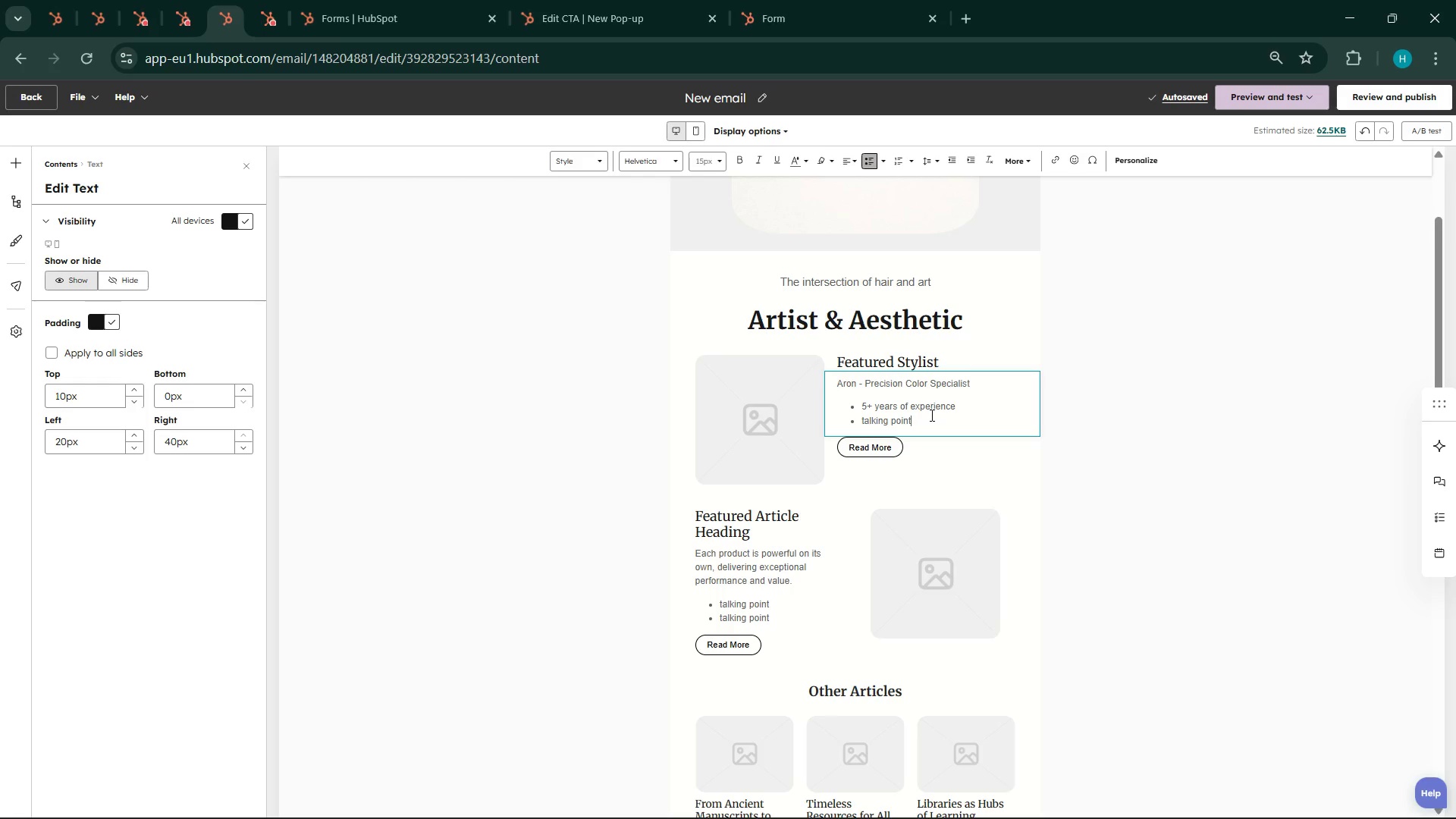 
hold_key(key=Backspace, duration=0.39)
 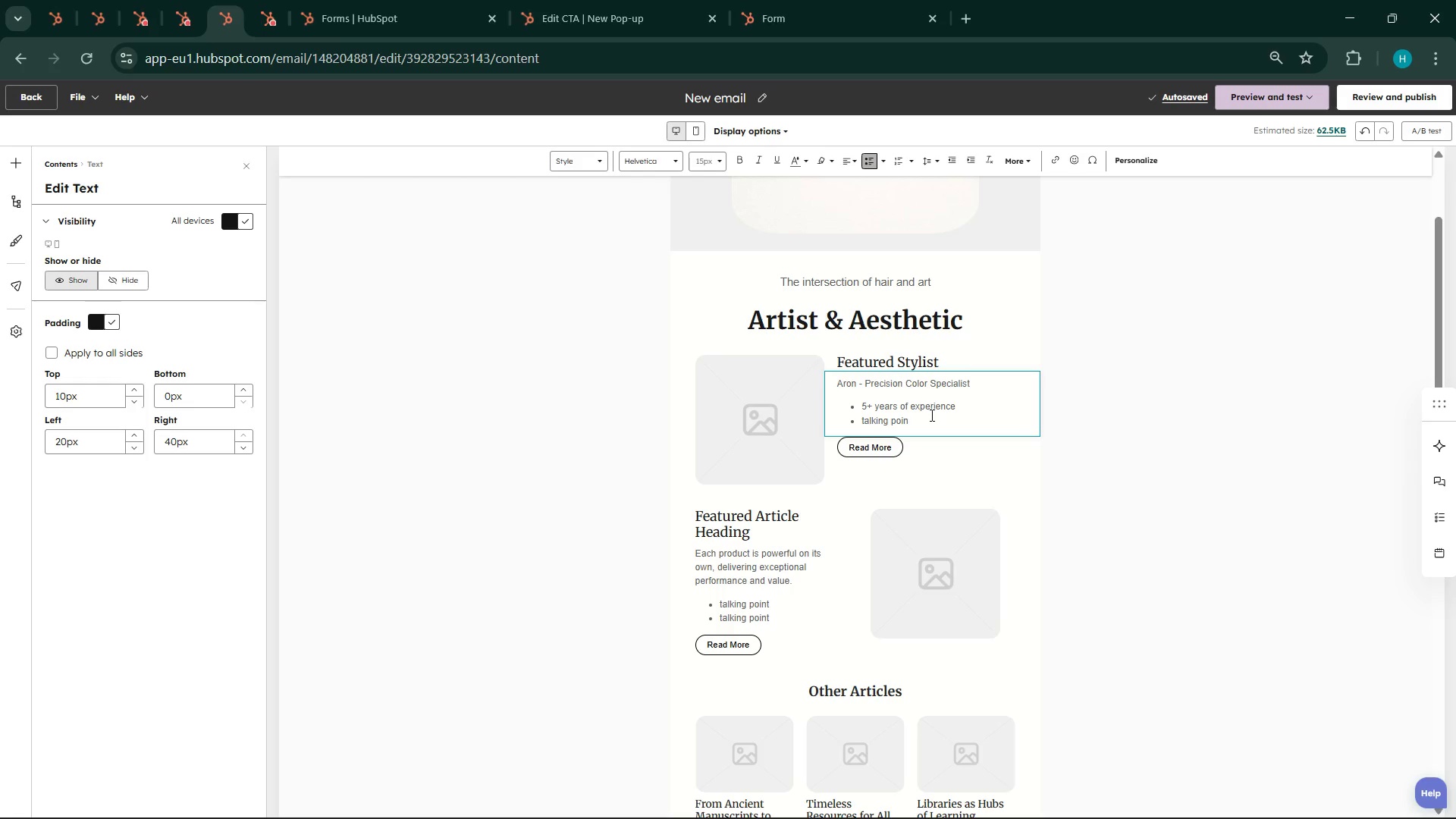 
key(Backspace)
key(Backspace)
key(Backspace)
key(Backspace)
key(Backspace)
key(Backspace)
key(Backspace)
key(Backspace)
key(Backspace)
key(Backspace)
key(Backspace)
key(Backspace)
type(Pure takent and)
key(Backspace)
key(Backspace)
key(Backspace)
key(Backspace)
key(Backspace)
key(Backspace)
key(Backspace)
key(Backspace)
type(lent and creativity)
 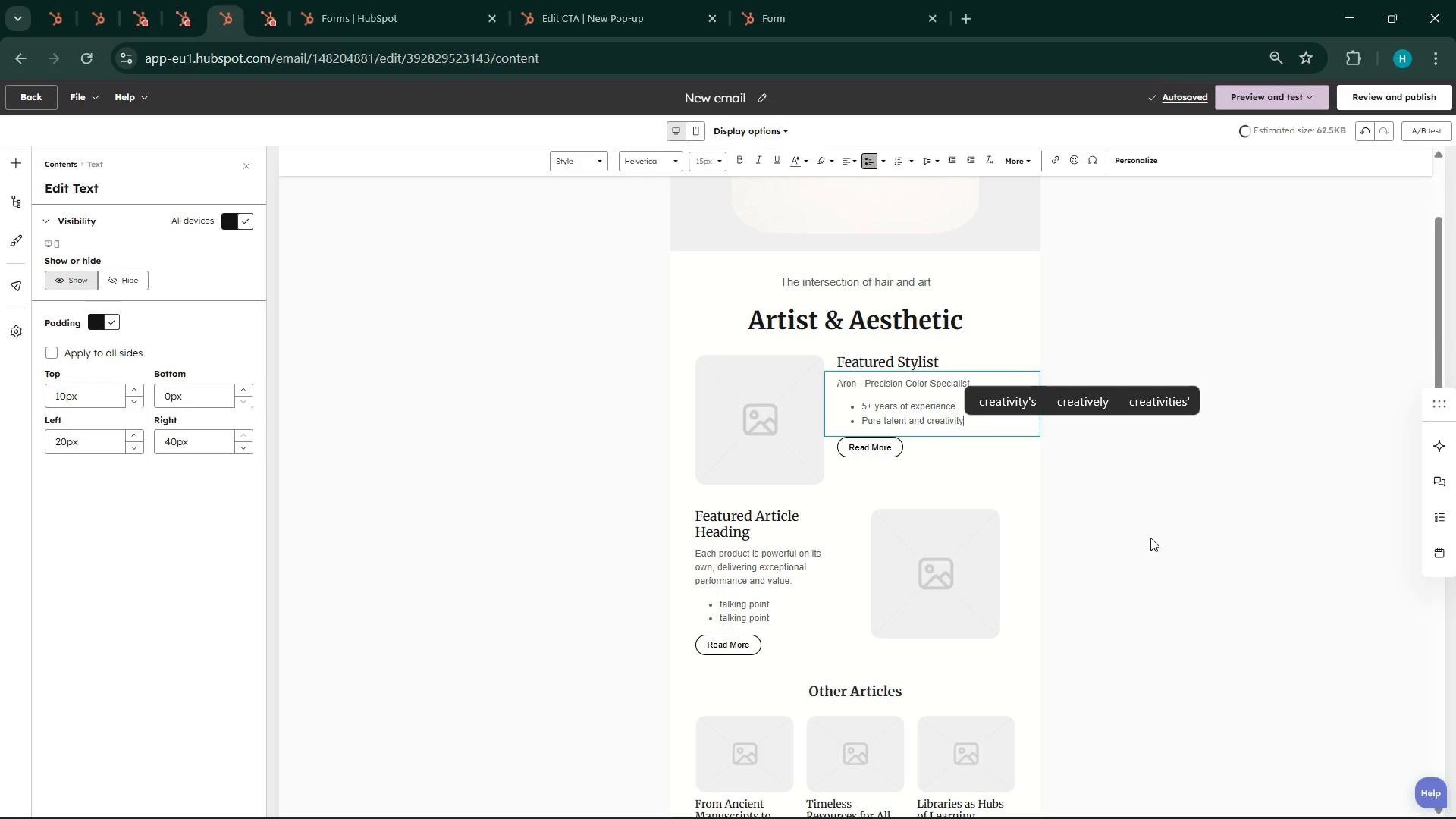 
left_click([1150, 496])
 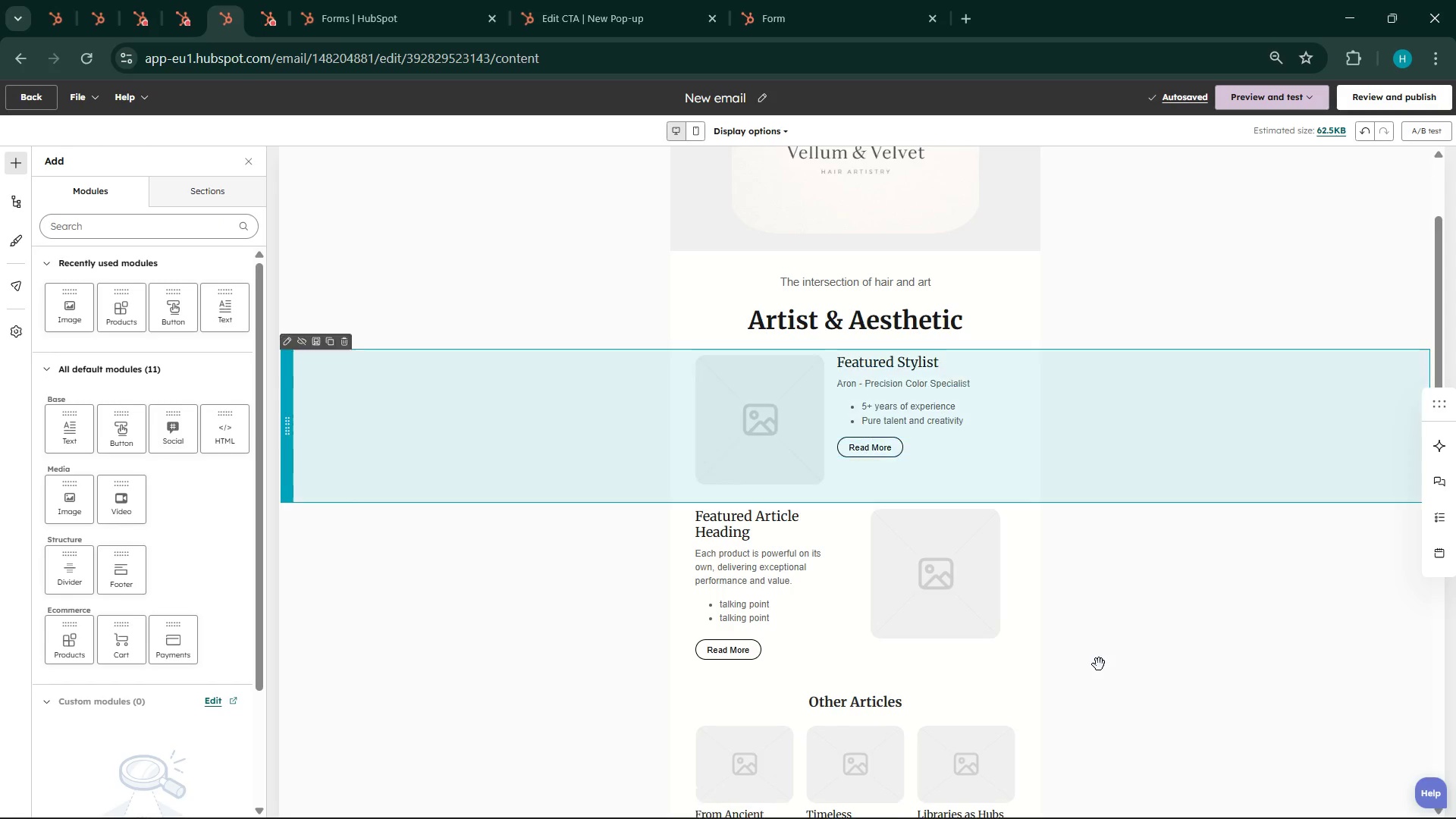 
scroll: coordinate [1106, 647], scroll_direction: down, amount: 2.0
 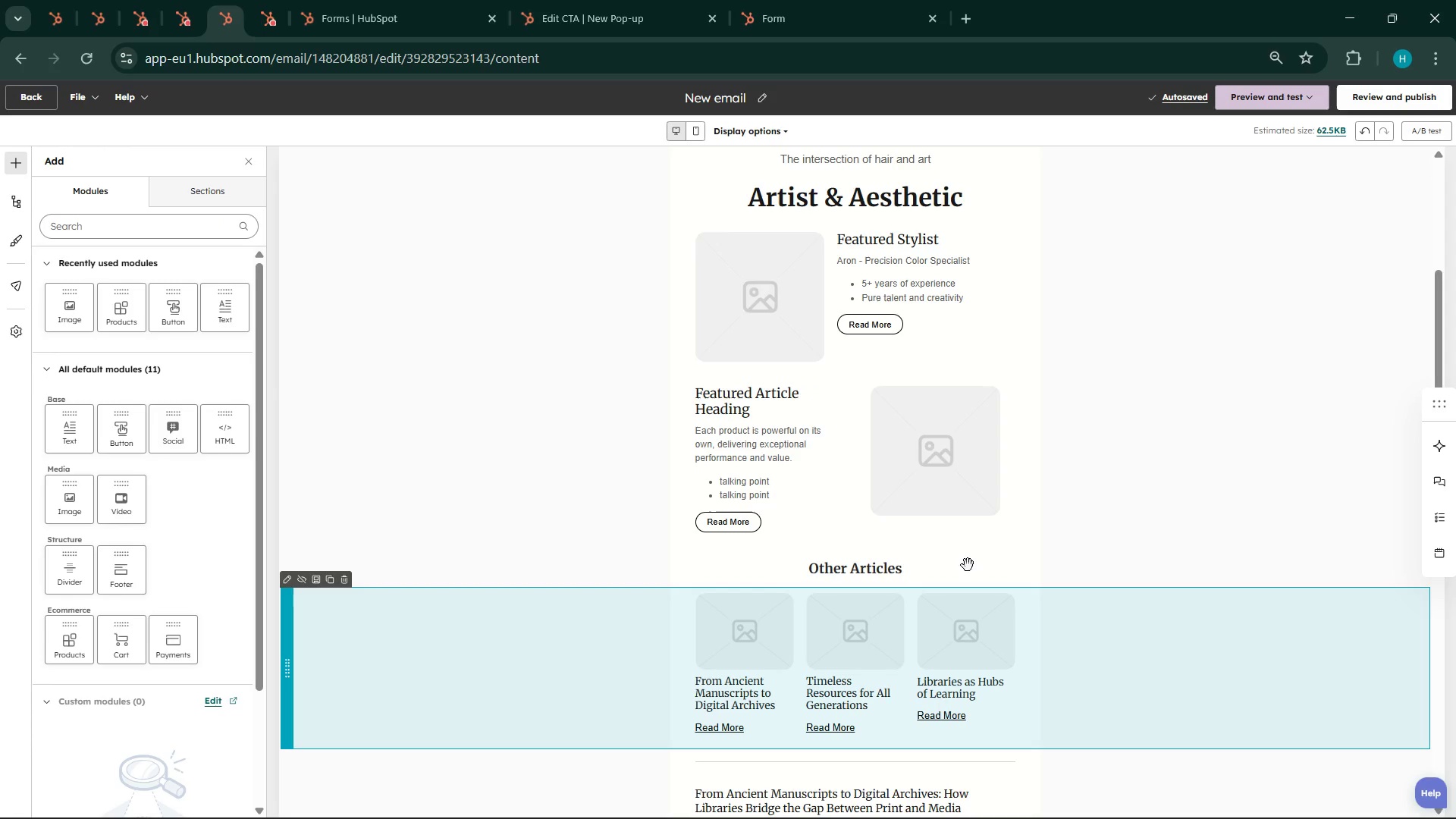 
scroll: coordinate [926, 518], scroll_direction: up, amount: 2.0
 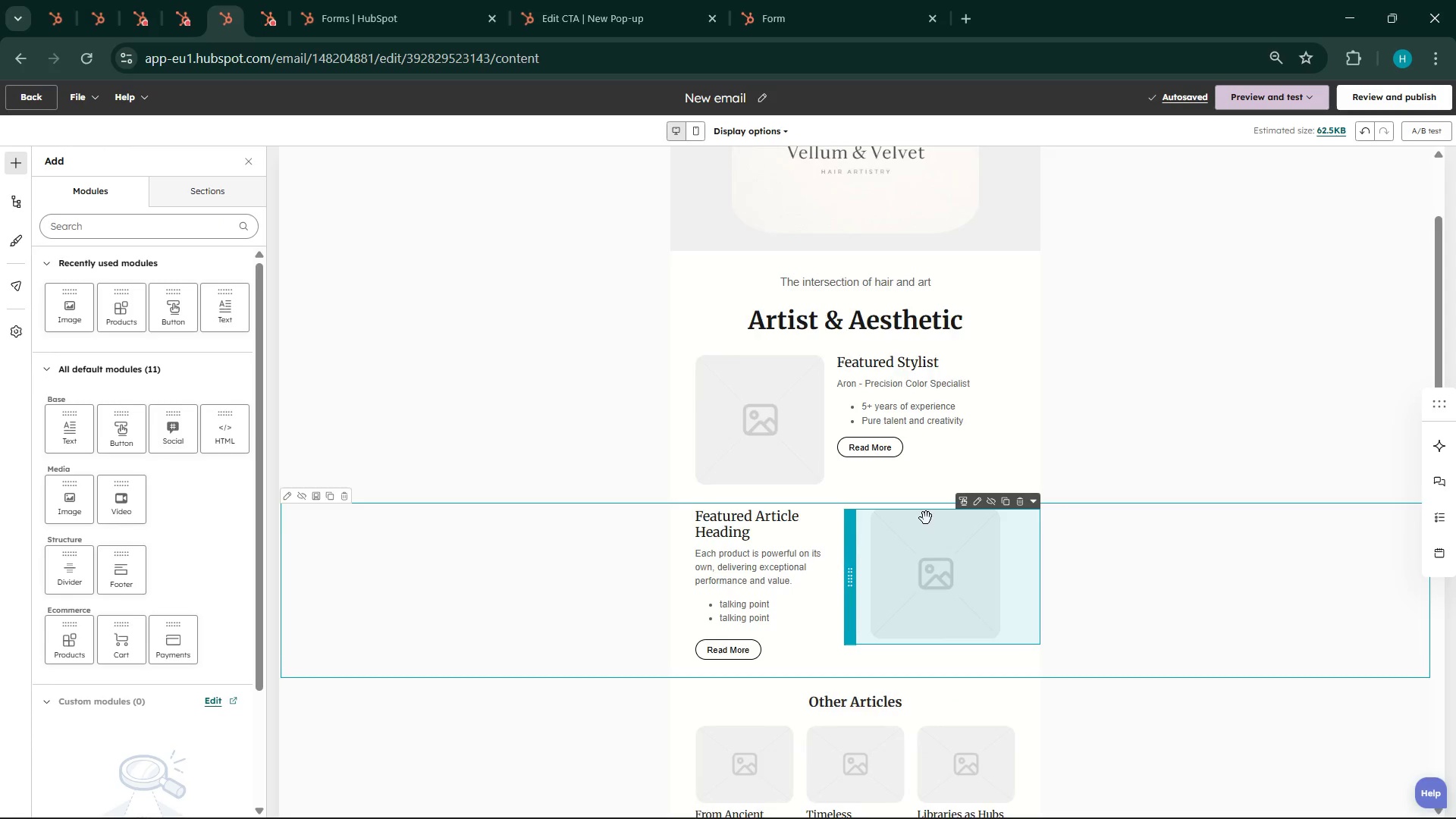 
scroll: coordinate [926, 518], scroll_direction: down, amount: 2.0
 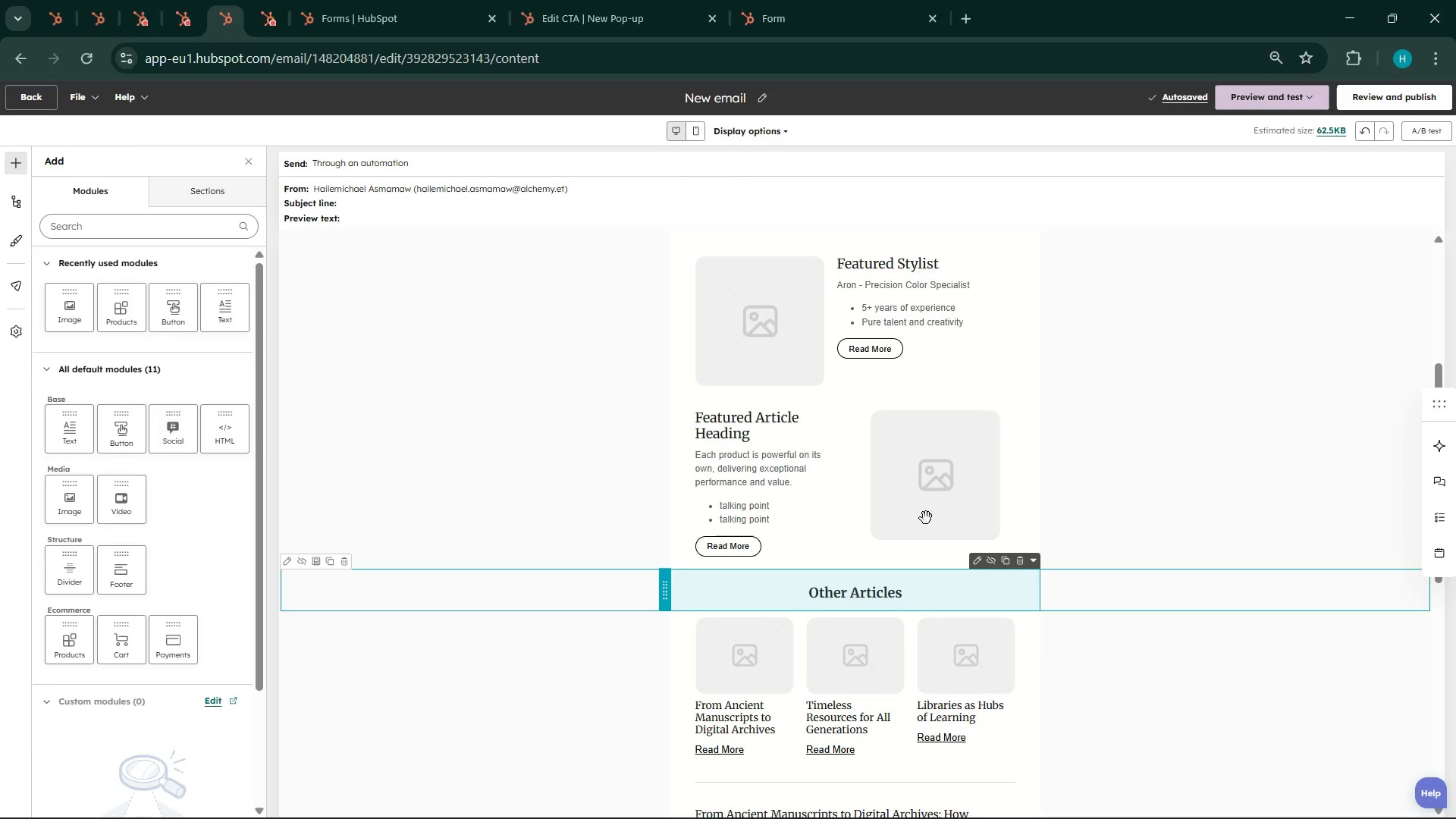 
mouse_move([942, 577])
 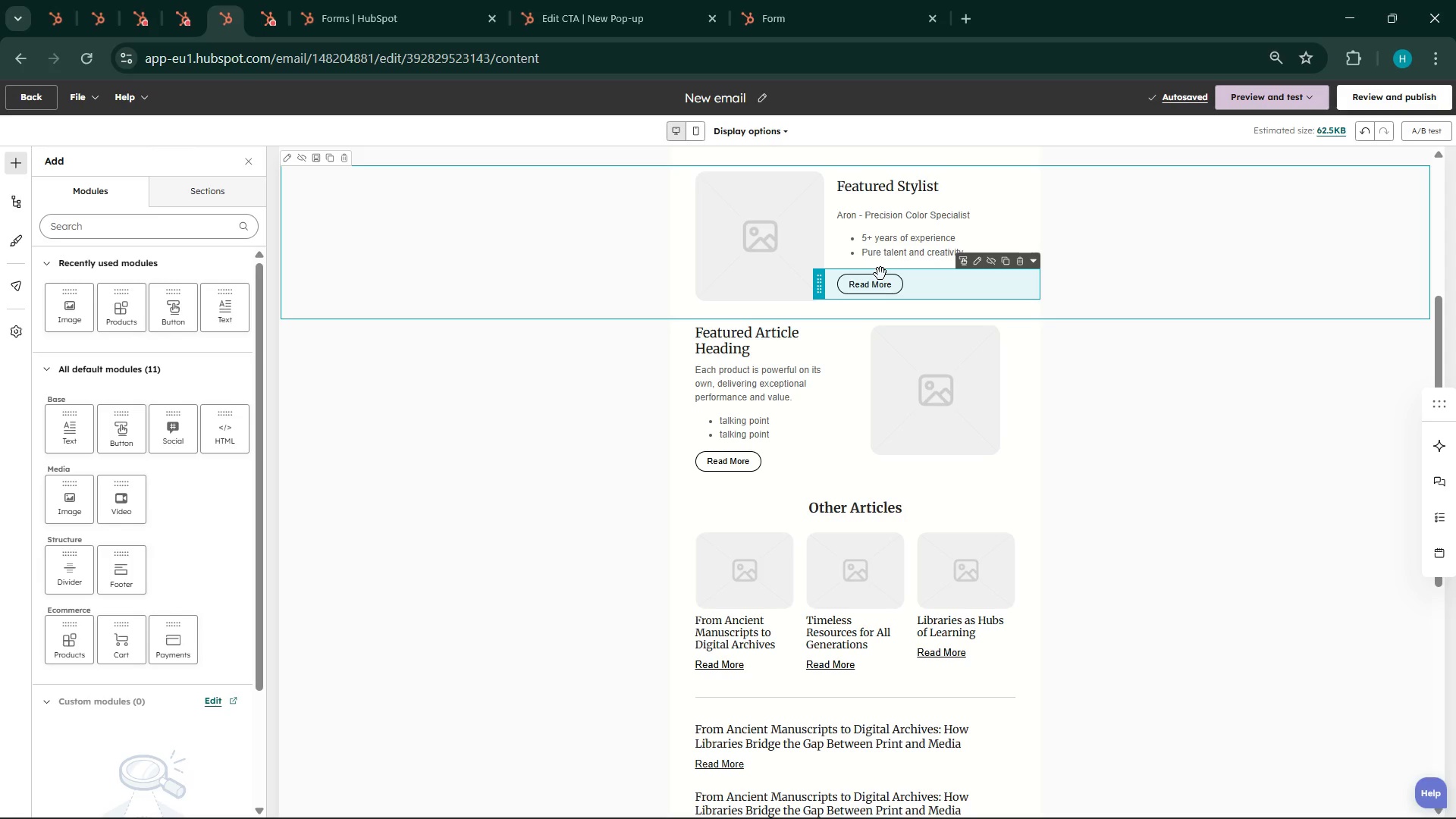 
wait(9.01)
 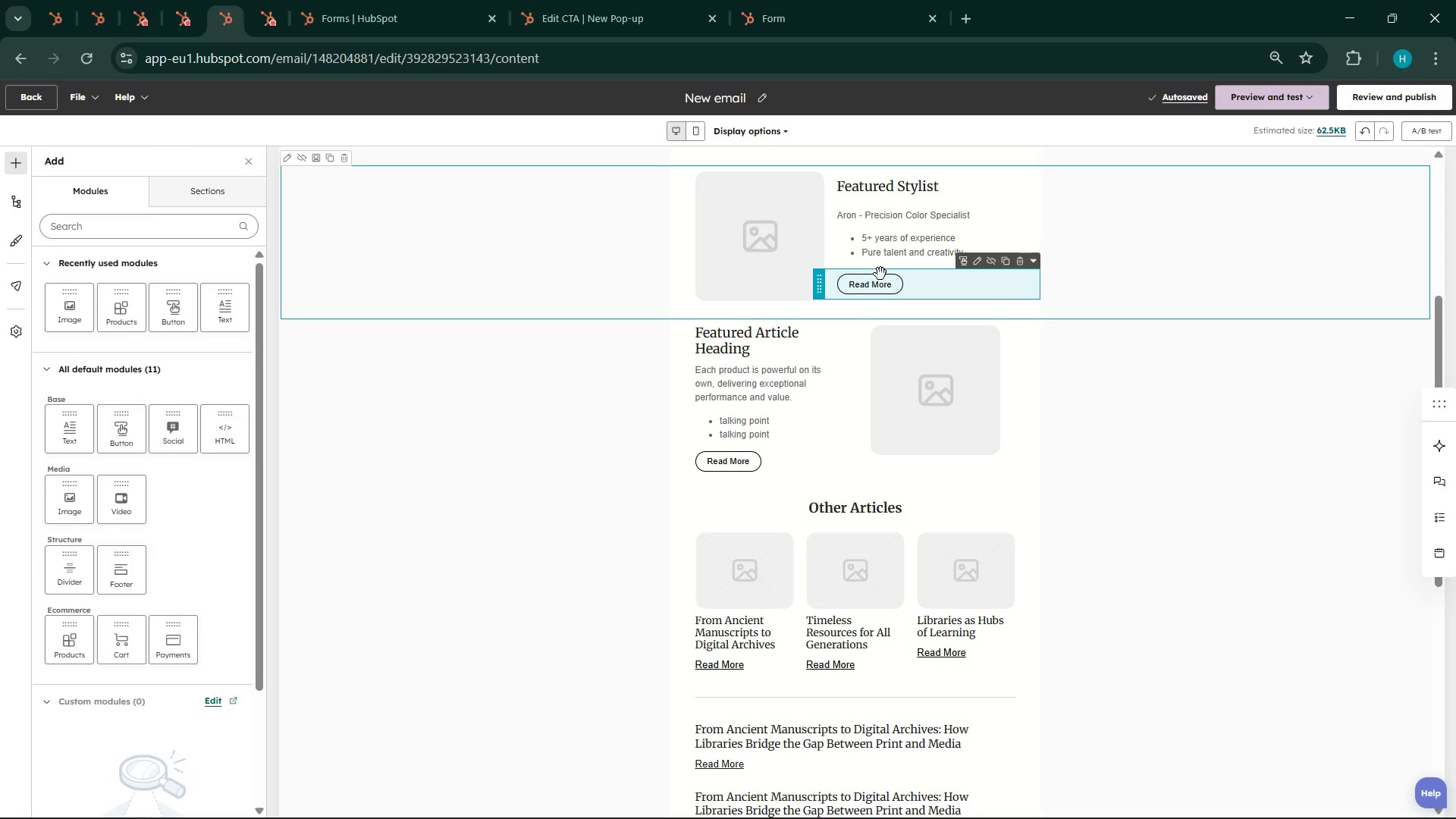 
mouse_move([750, 369])
 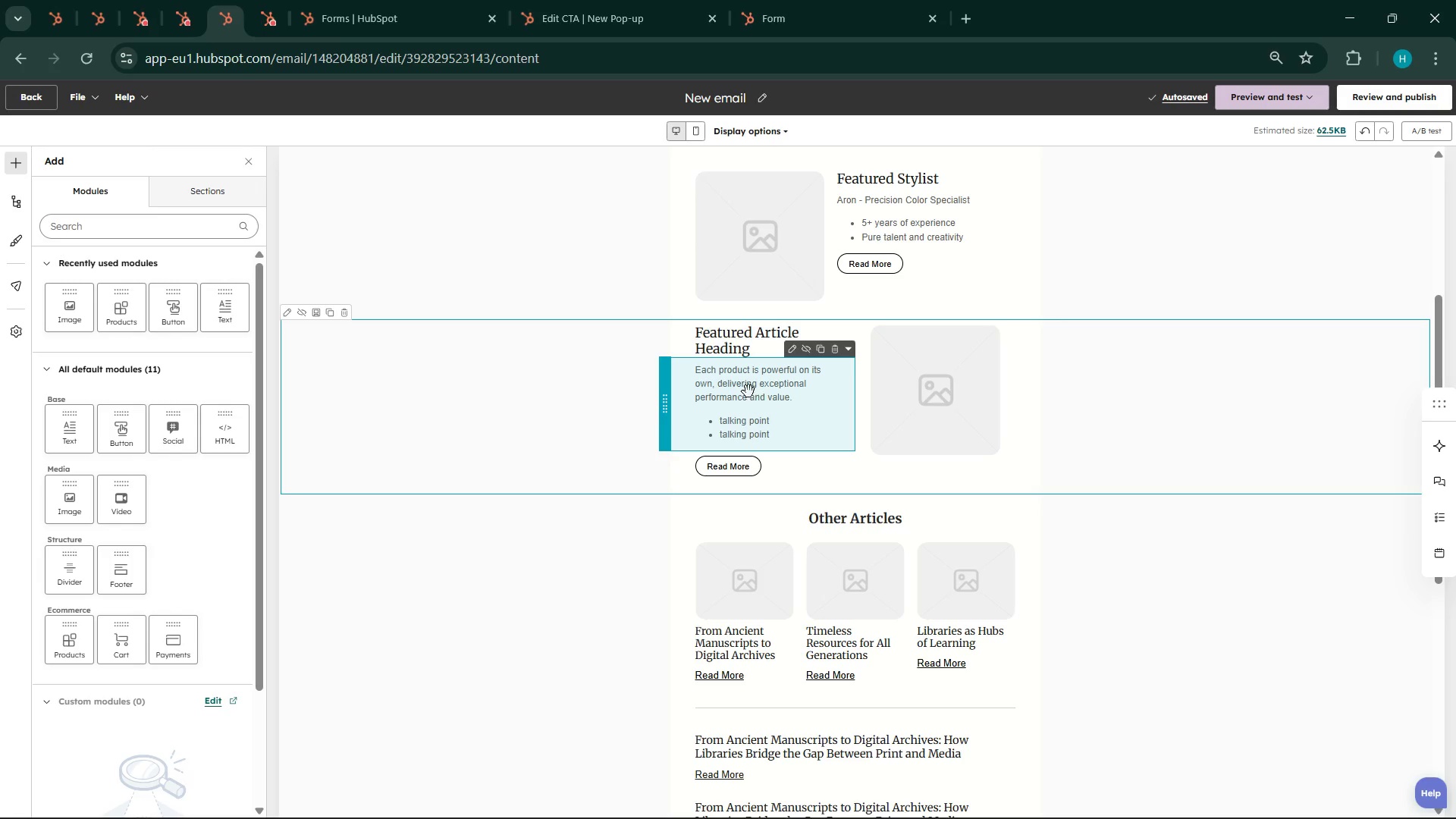 
left_click([747, 391])
 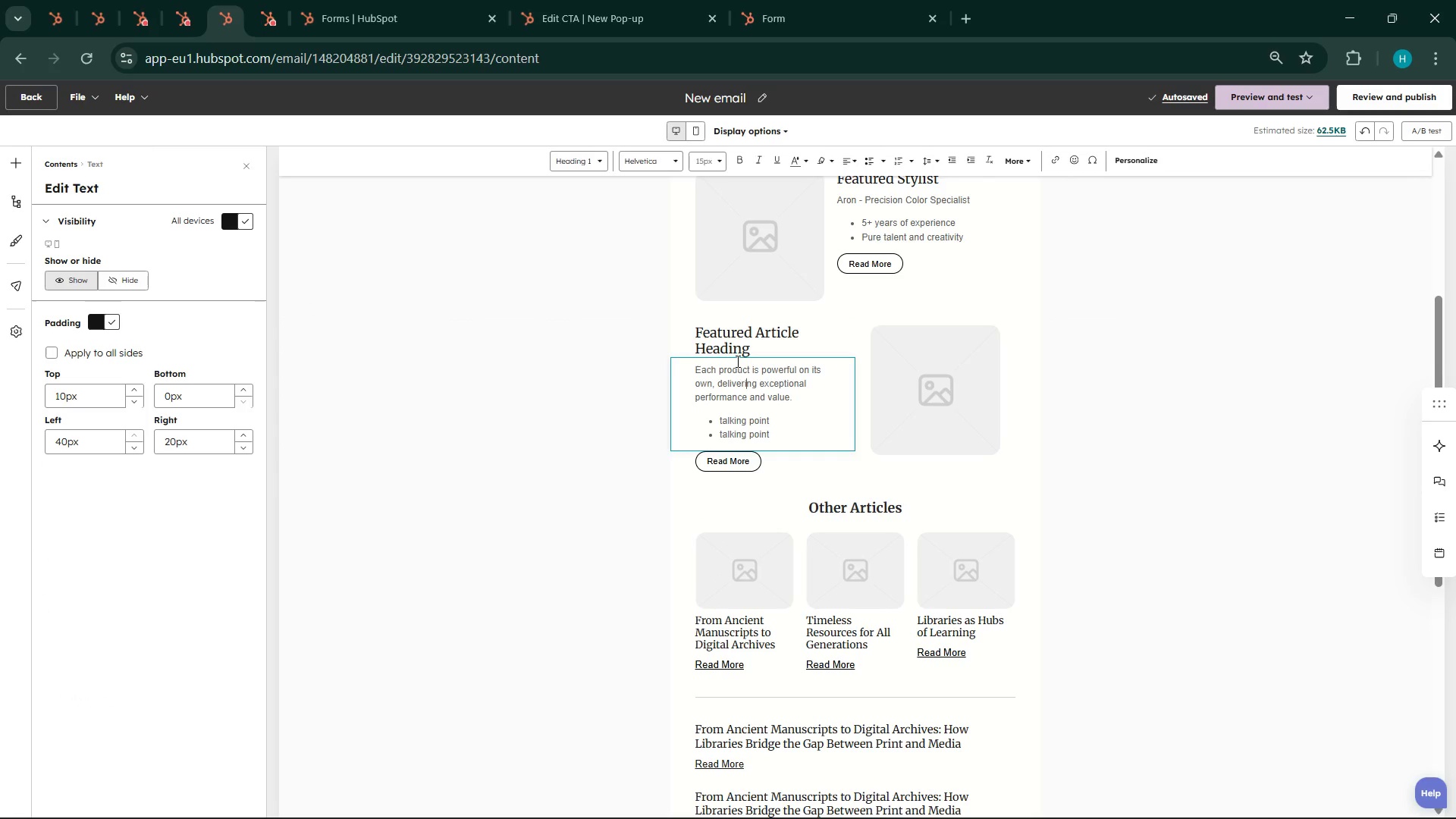 
left_click_drag(start_coordinate=[772, 438], to_coordinate=[708, 372])
 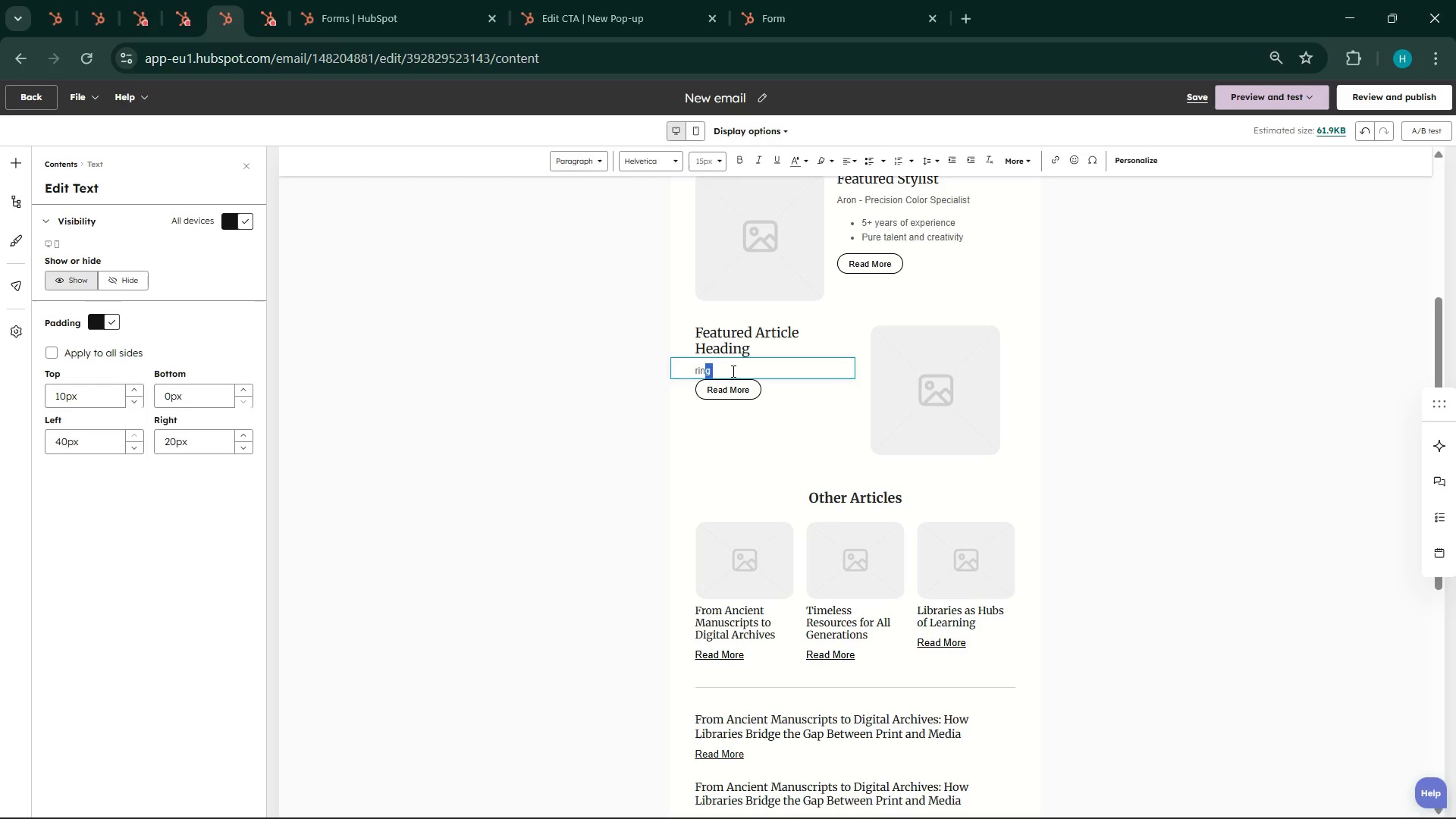 
key(Backspace)
type(Exploring )
 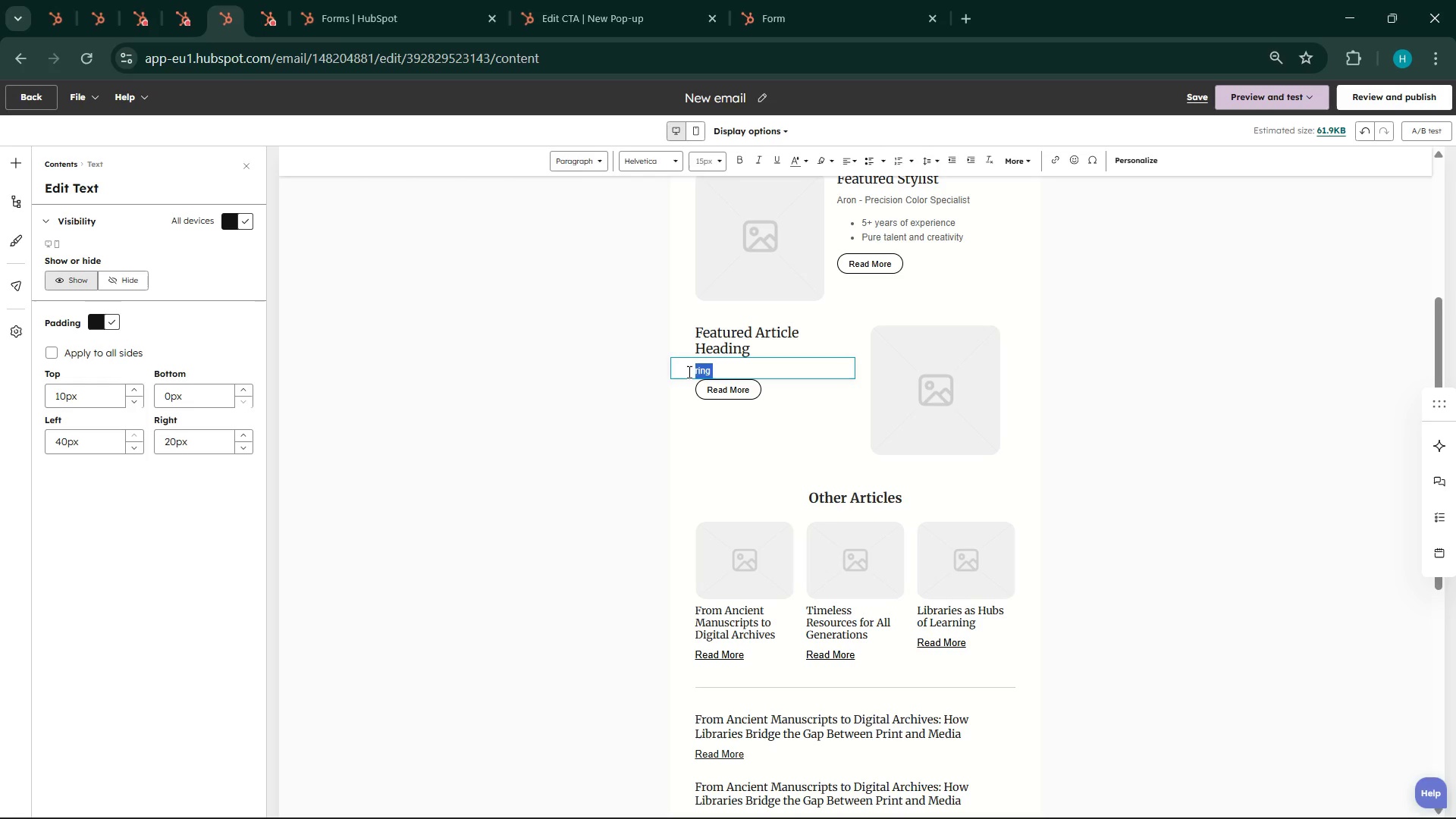 
left_click([732, 371])
 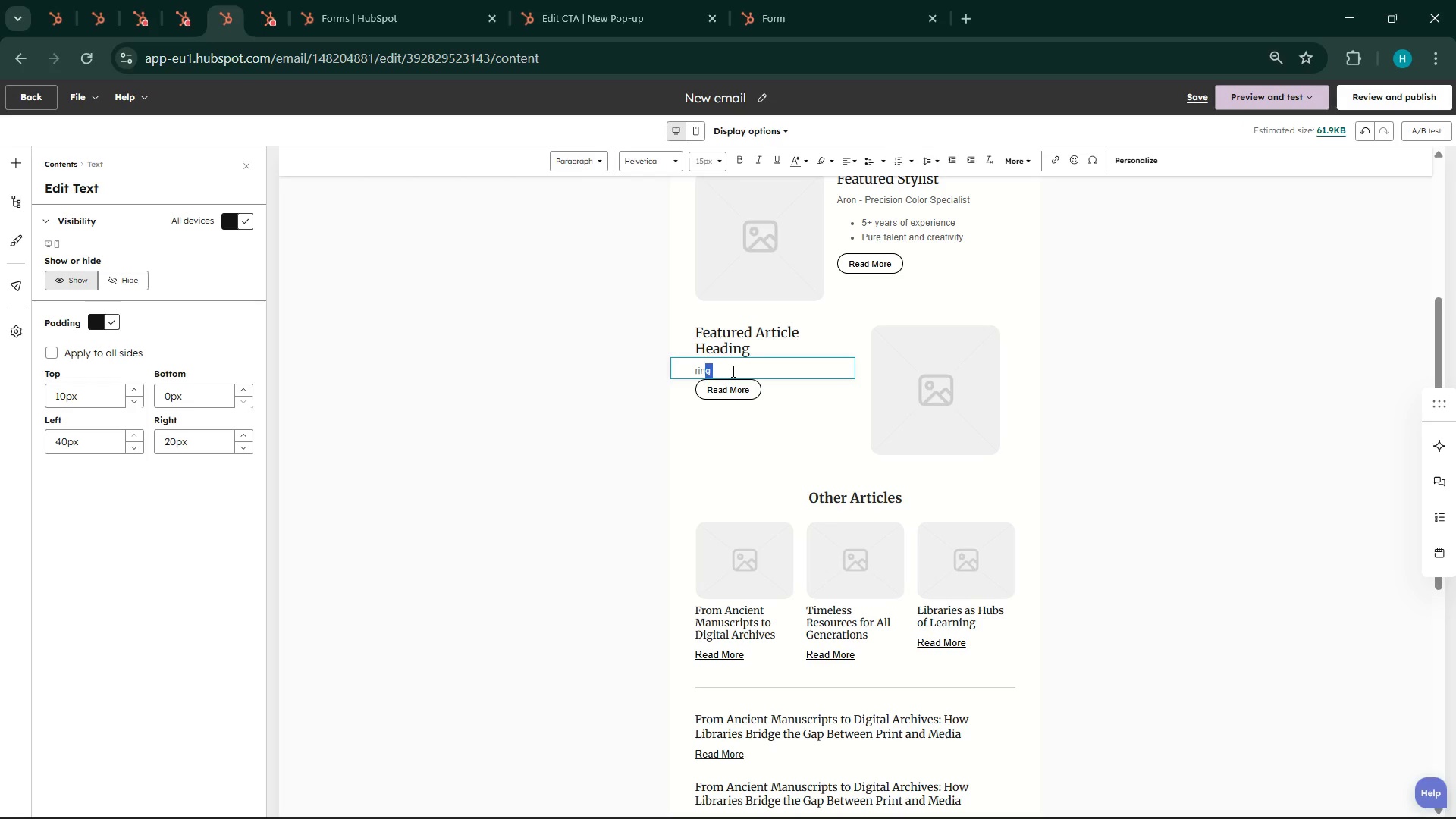 
key(Backspace)
key(Backspace)
key(Backspace)
key(Backspace)
key(Backspace)
type(Exploring texture and negative sa)
key(Backspace)
type(paace, this months)
 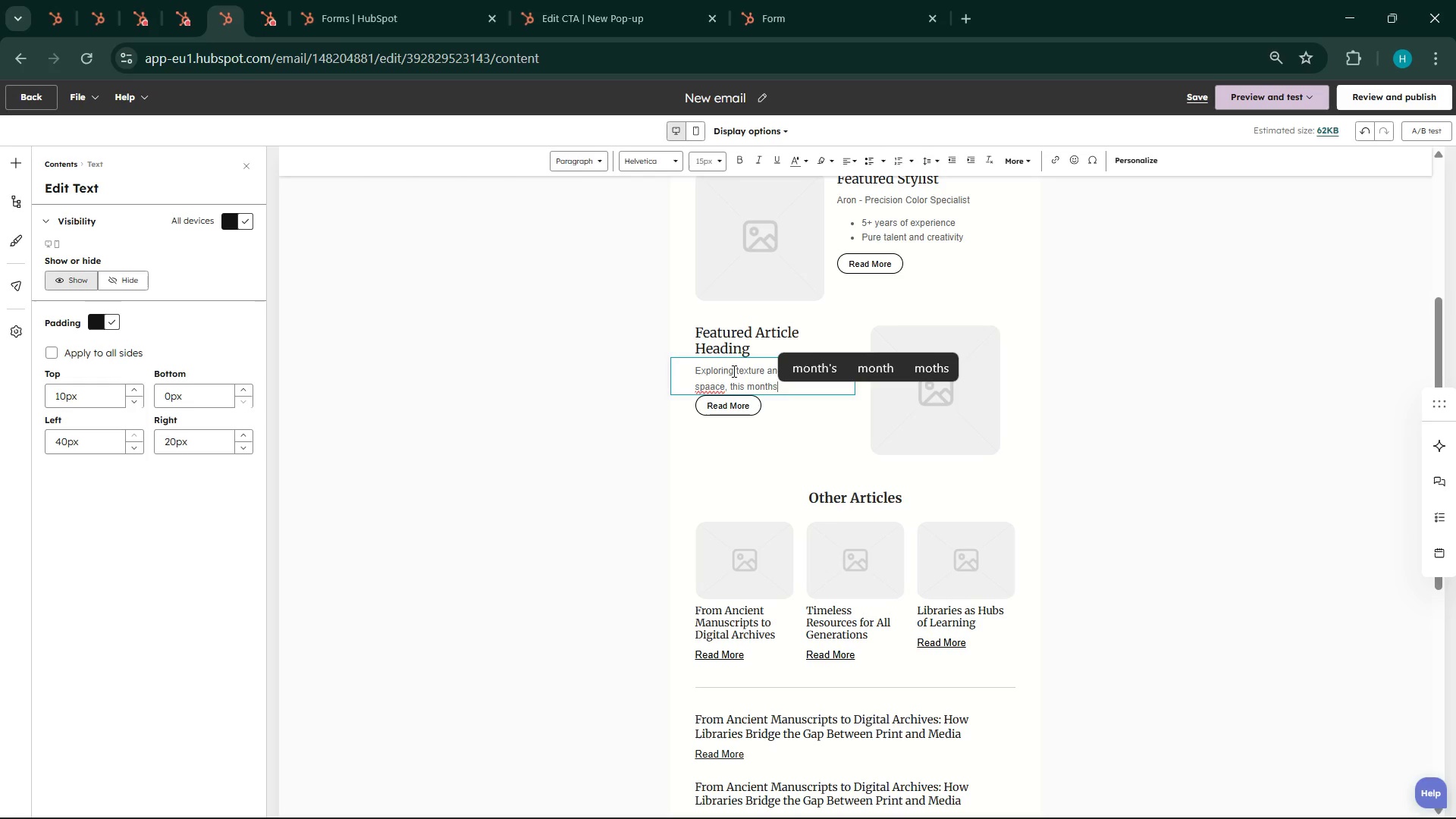 
left_click([821, 367])
 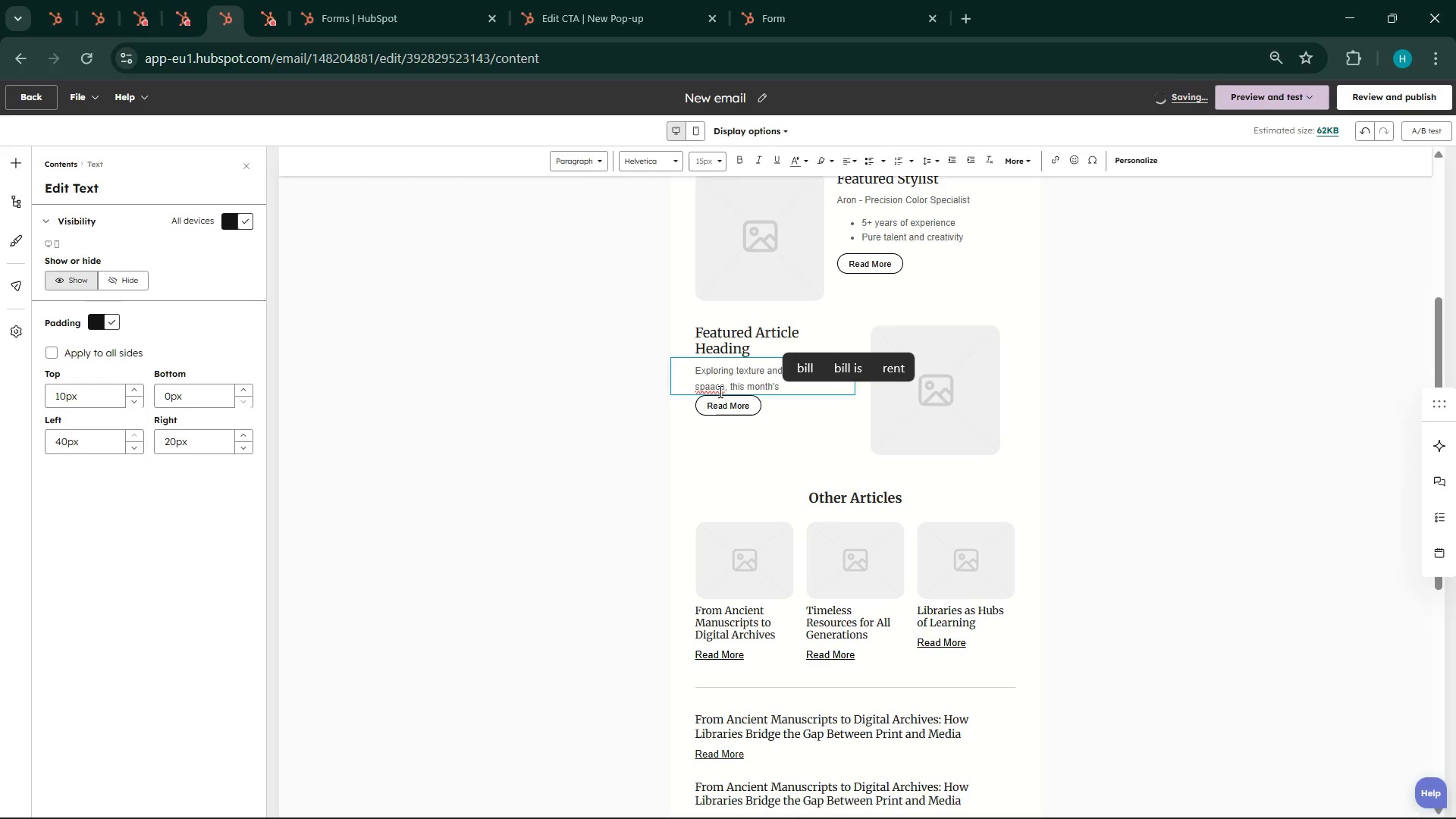 
left_click([717, 388])
 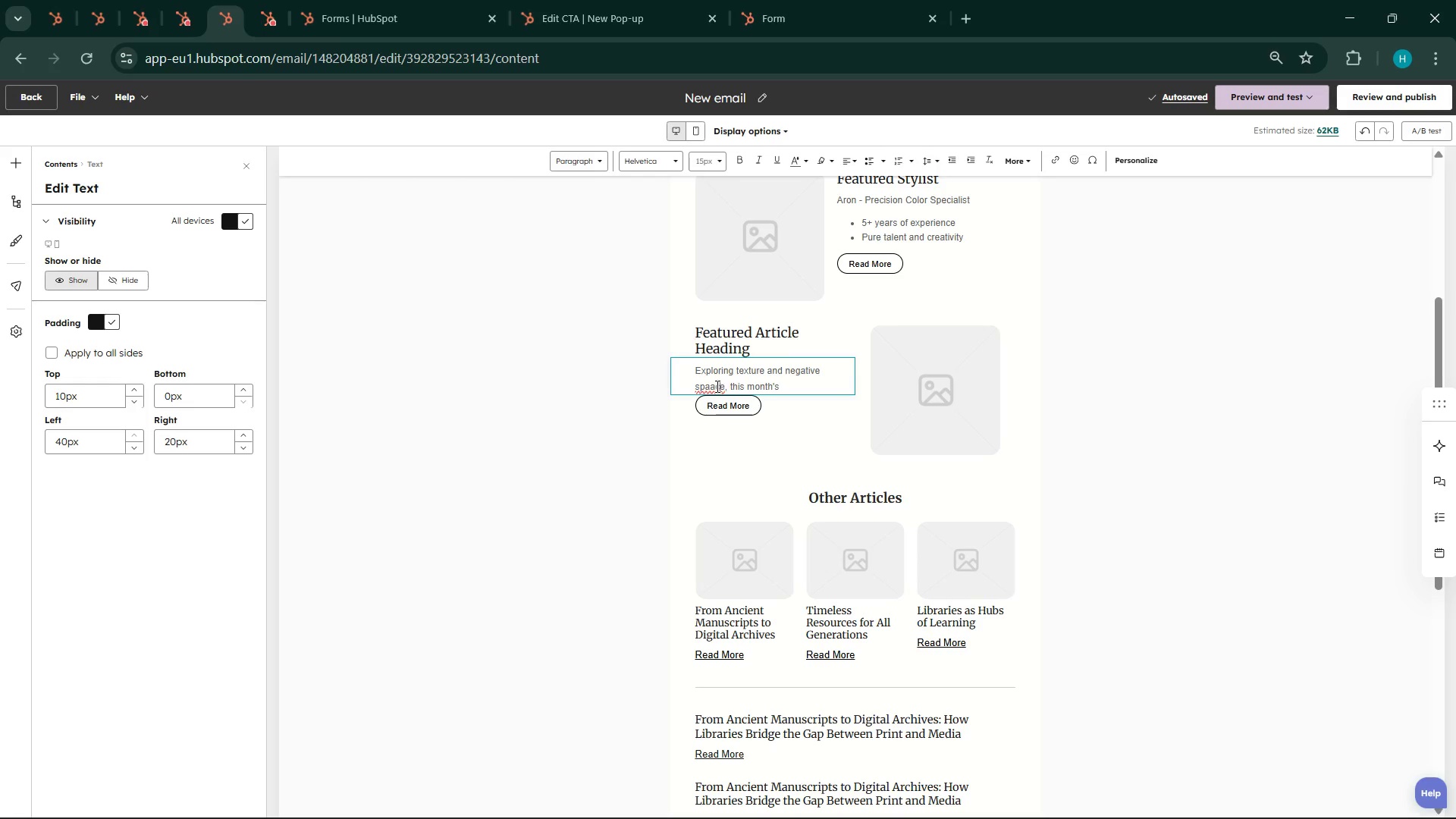 
left_click([714, 388])
 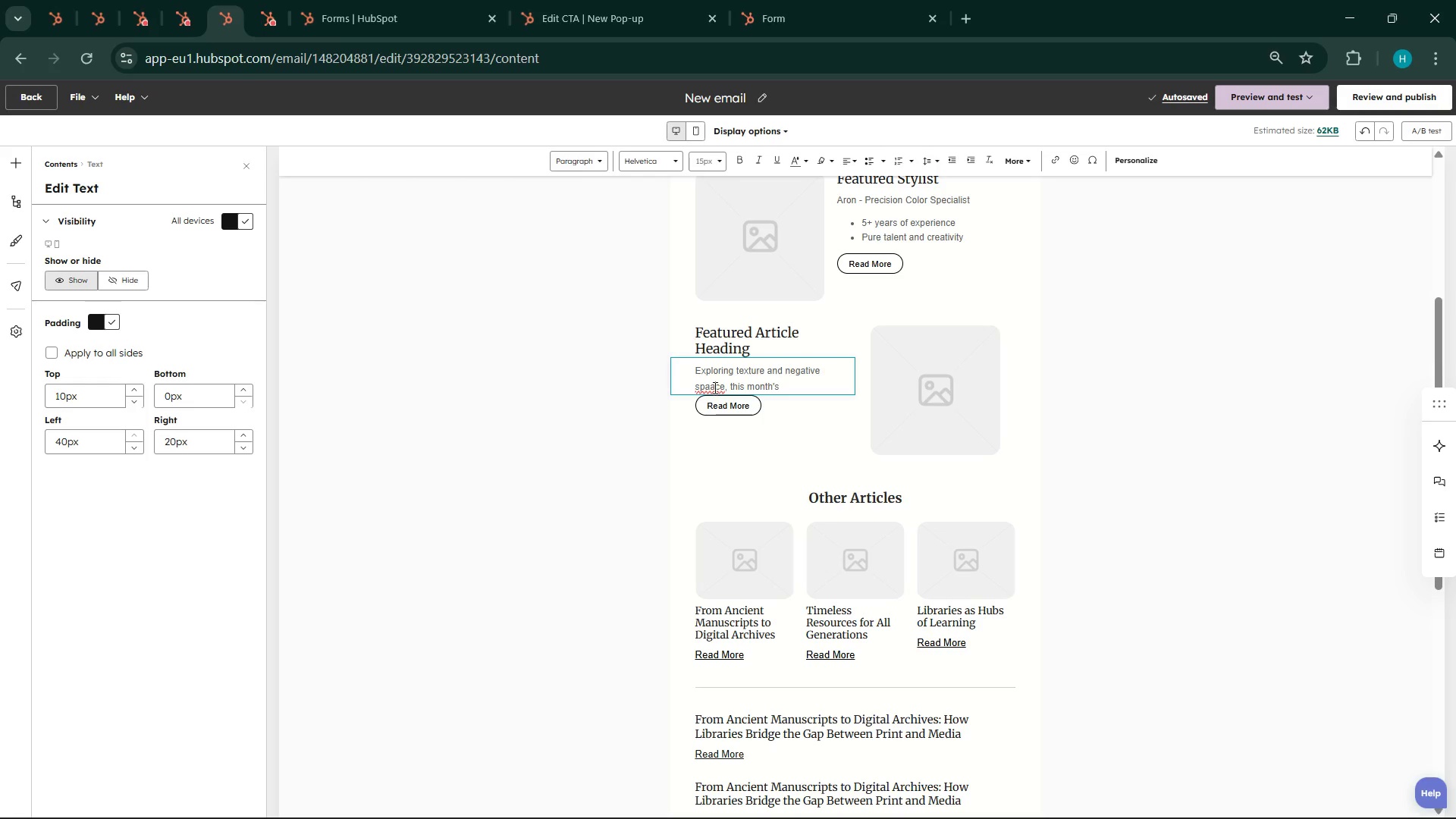 
key(Backspace)
 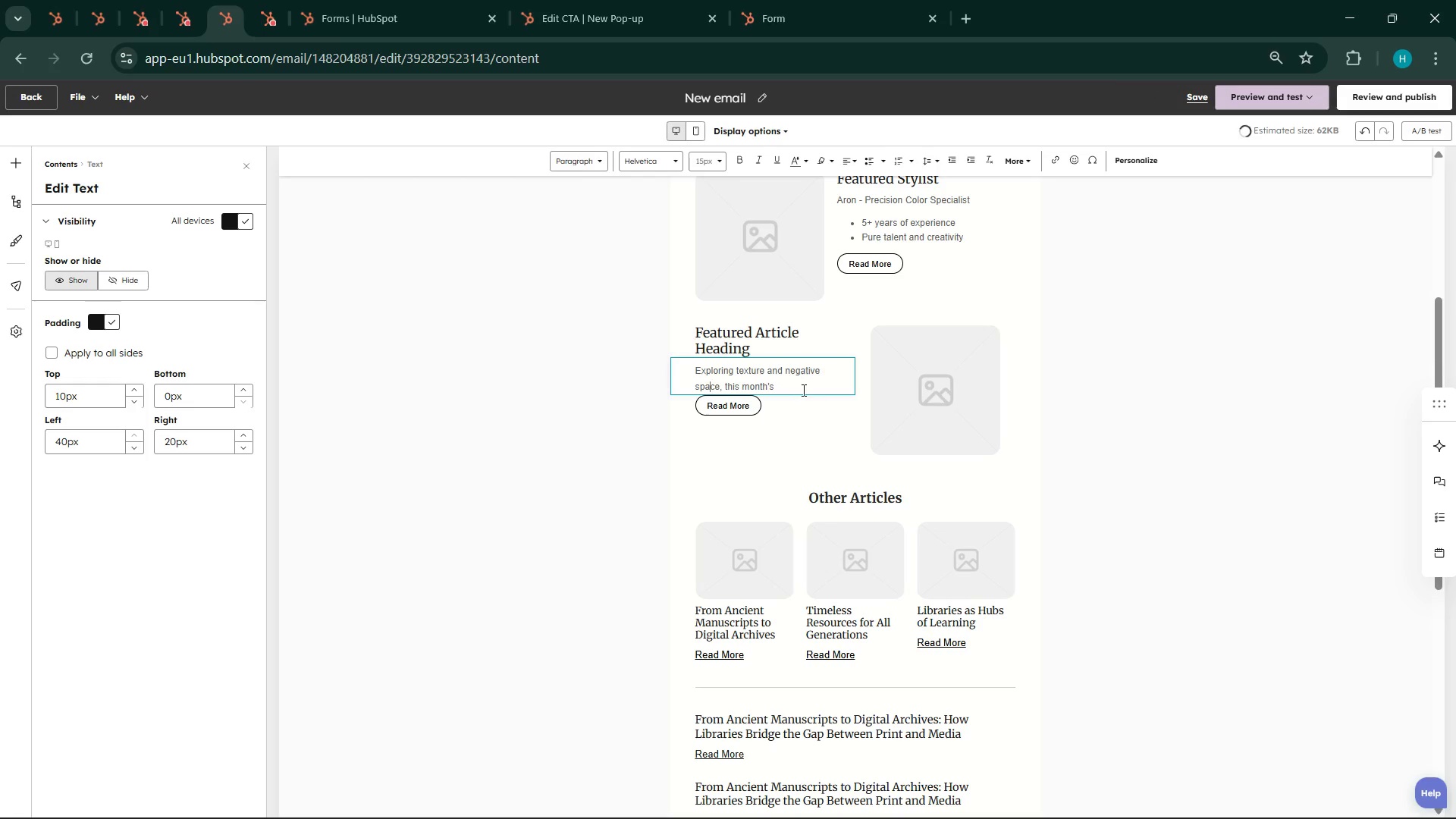 
left_click([803, 389])
 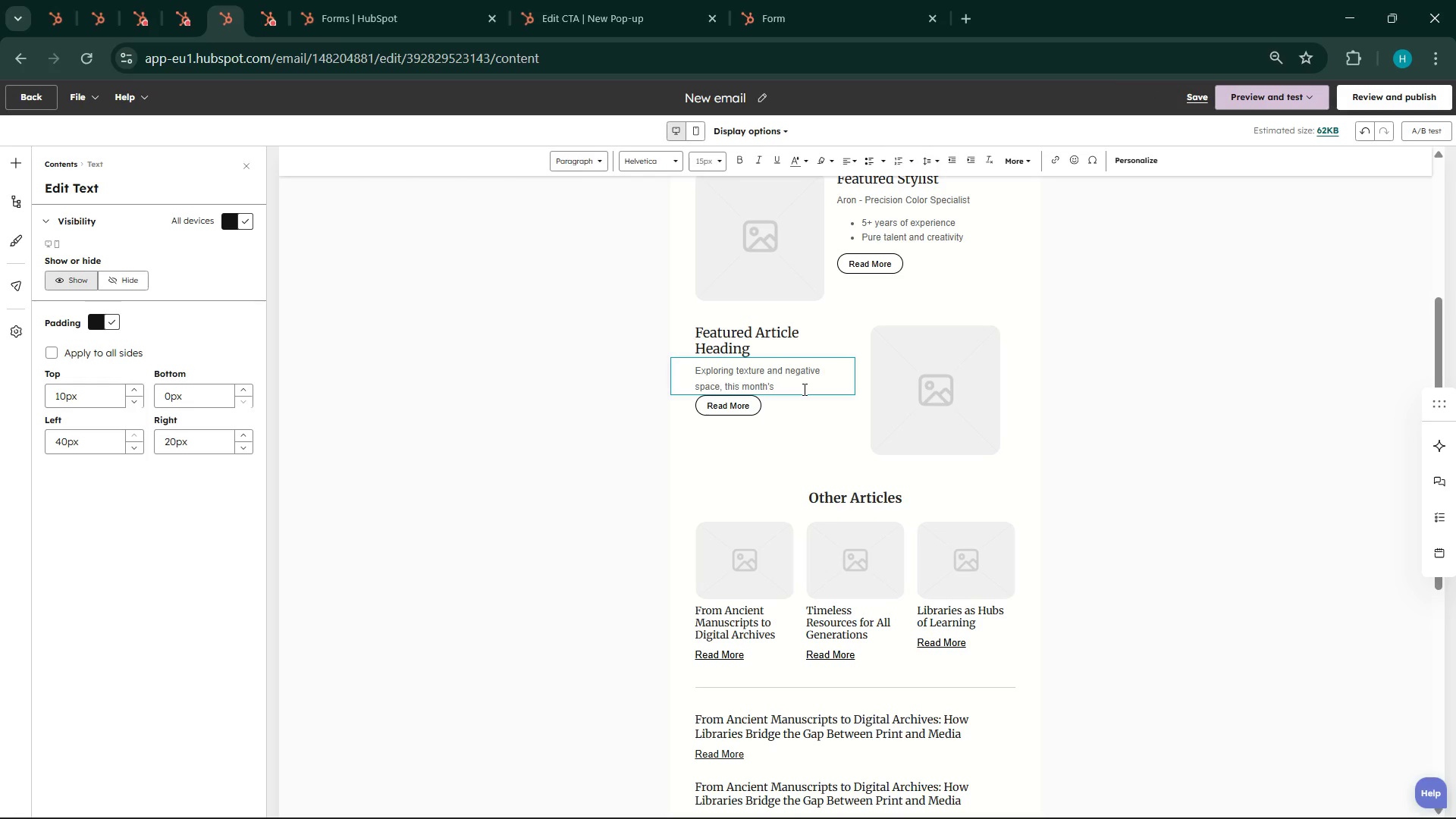 
type(gallery feature blle)
key(Backspace)
key(Backspace)
type(ends mimi)
key(Backspace)
key(Backspace)
type(nima)
 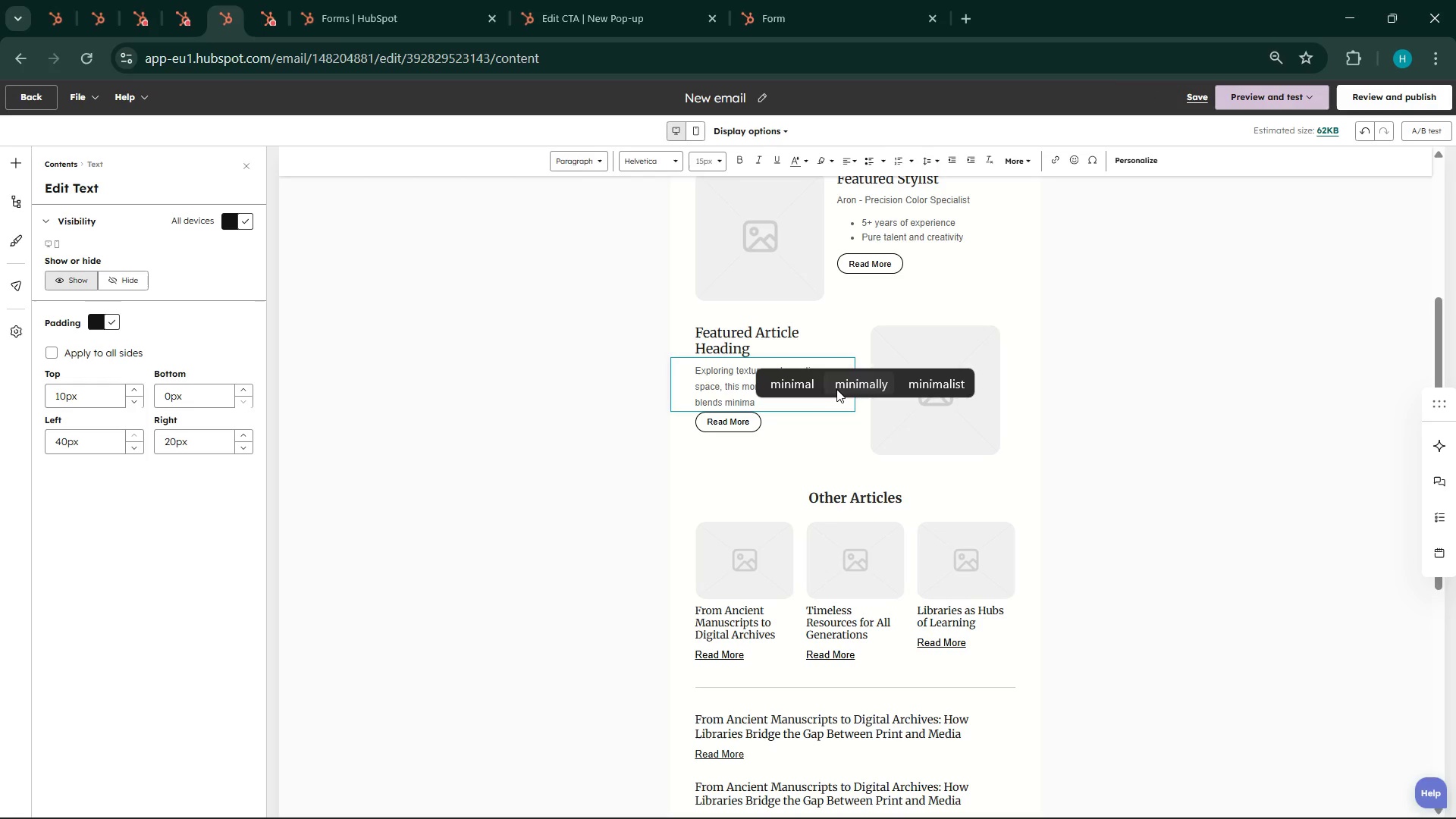 
type(liz)
 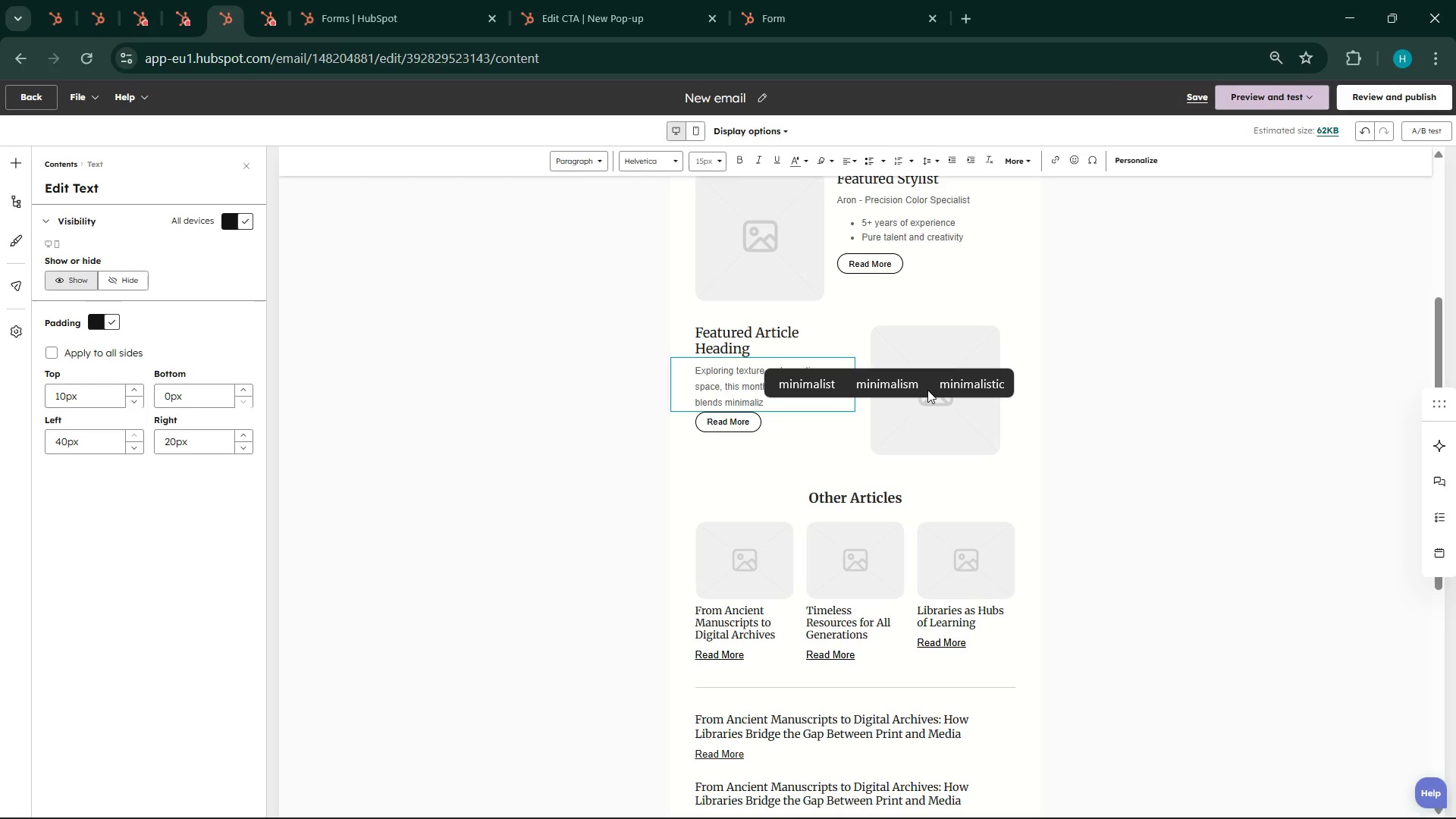 
left_click([911, 390])
 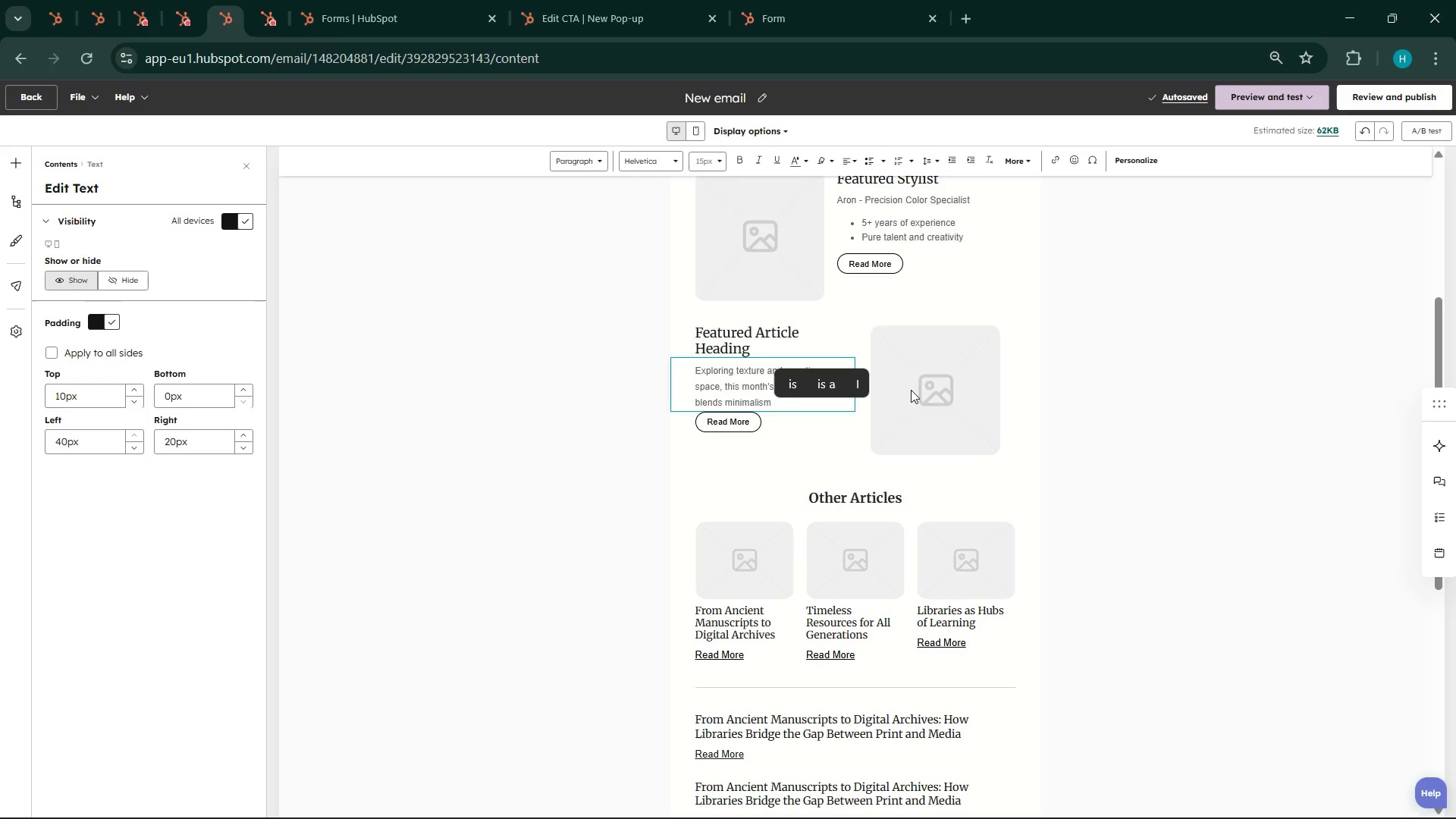 
type(with )
key(Backspace)
type(ovem)
 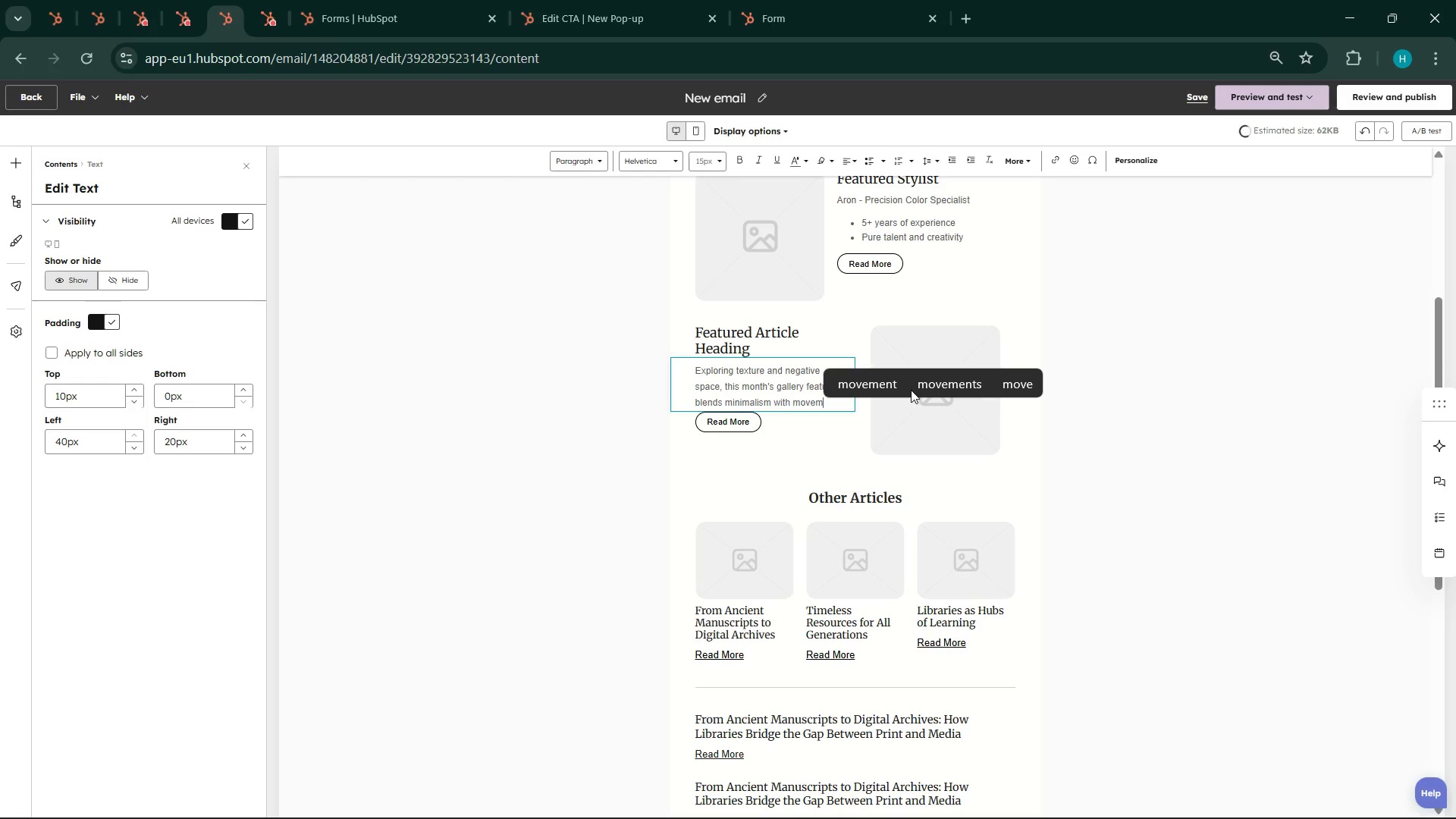 
left_click([871, 388])
 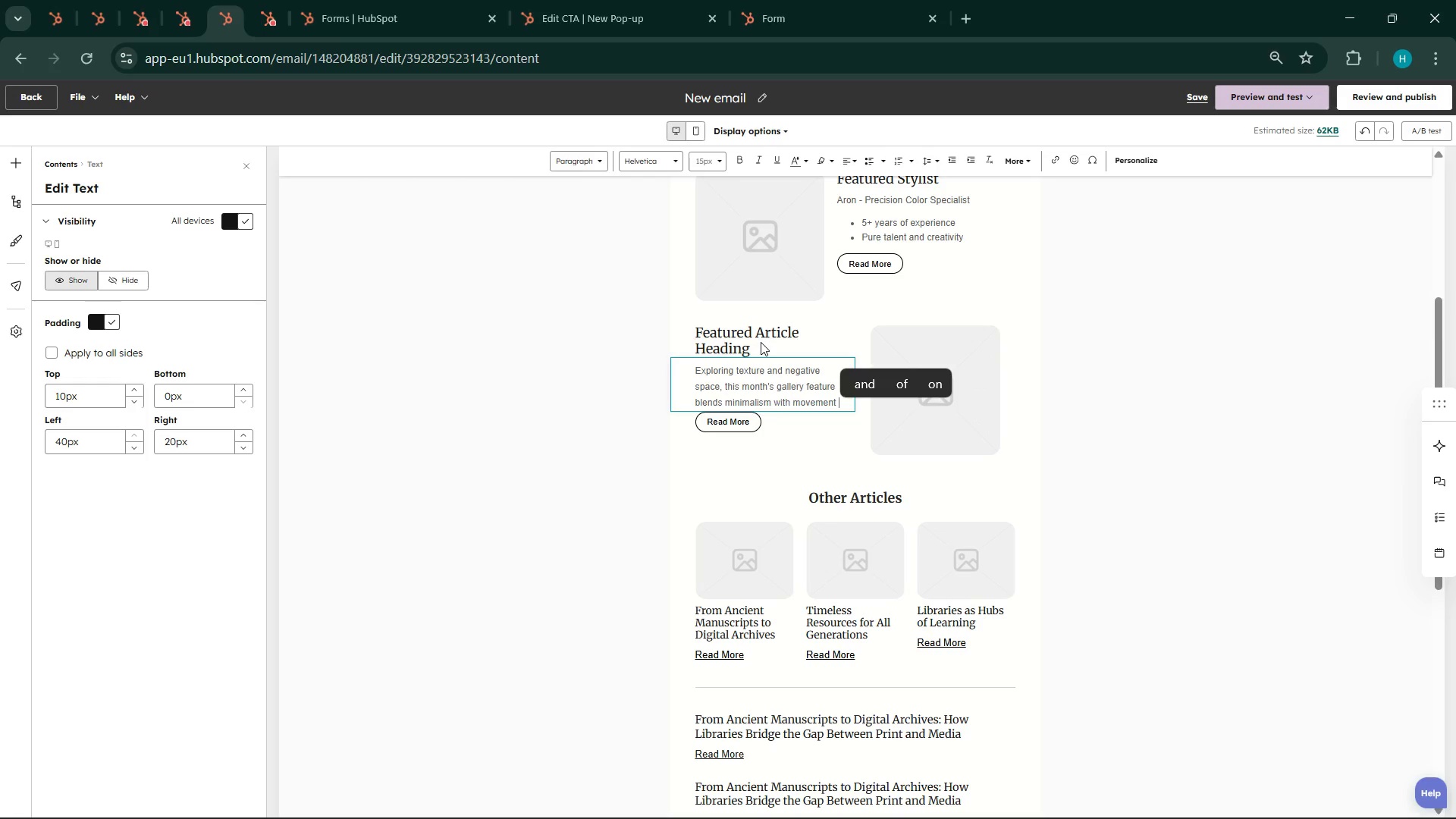 
left_click([744, 338])
 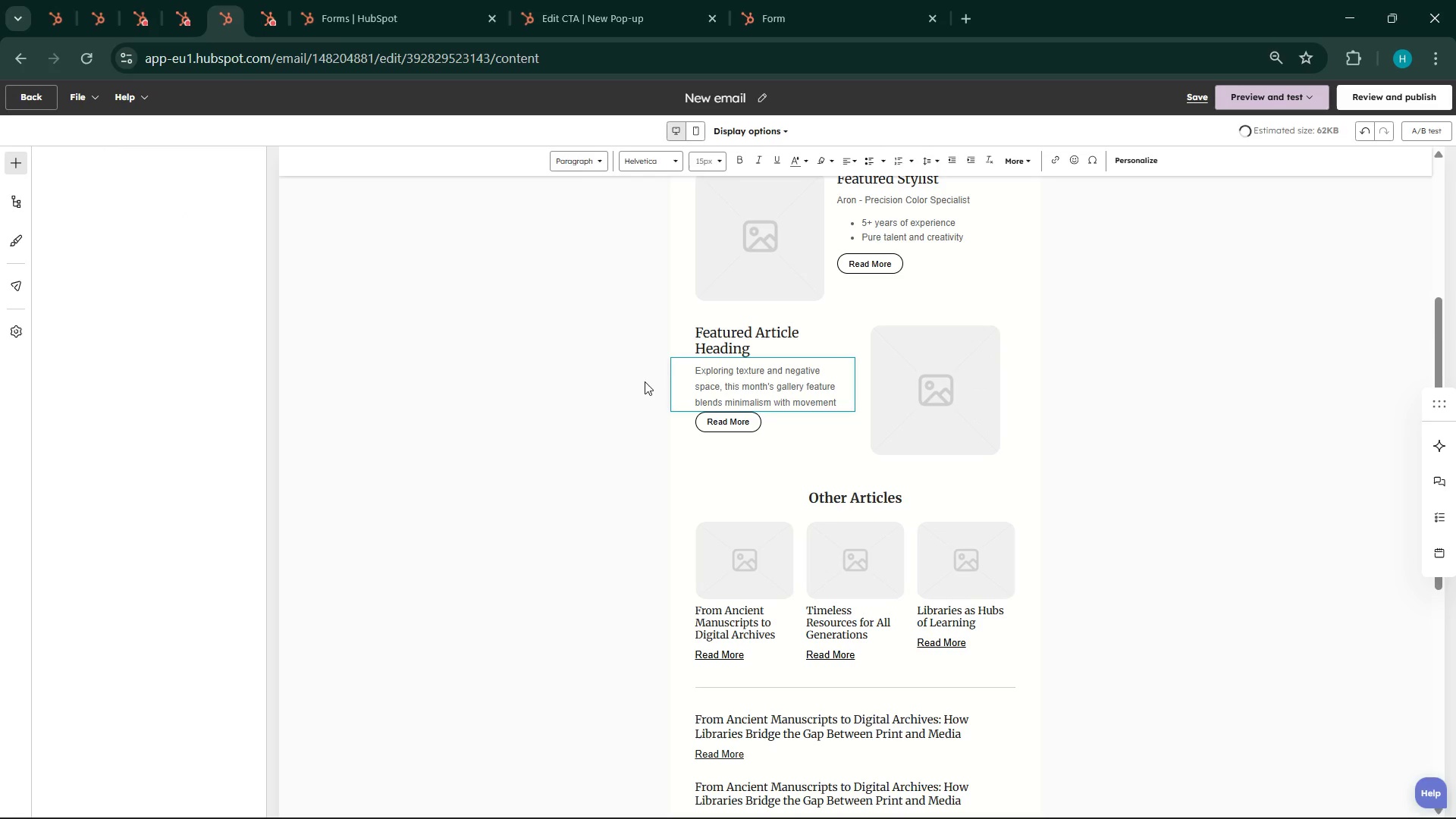 
mouse_move([764, 368])
 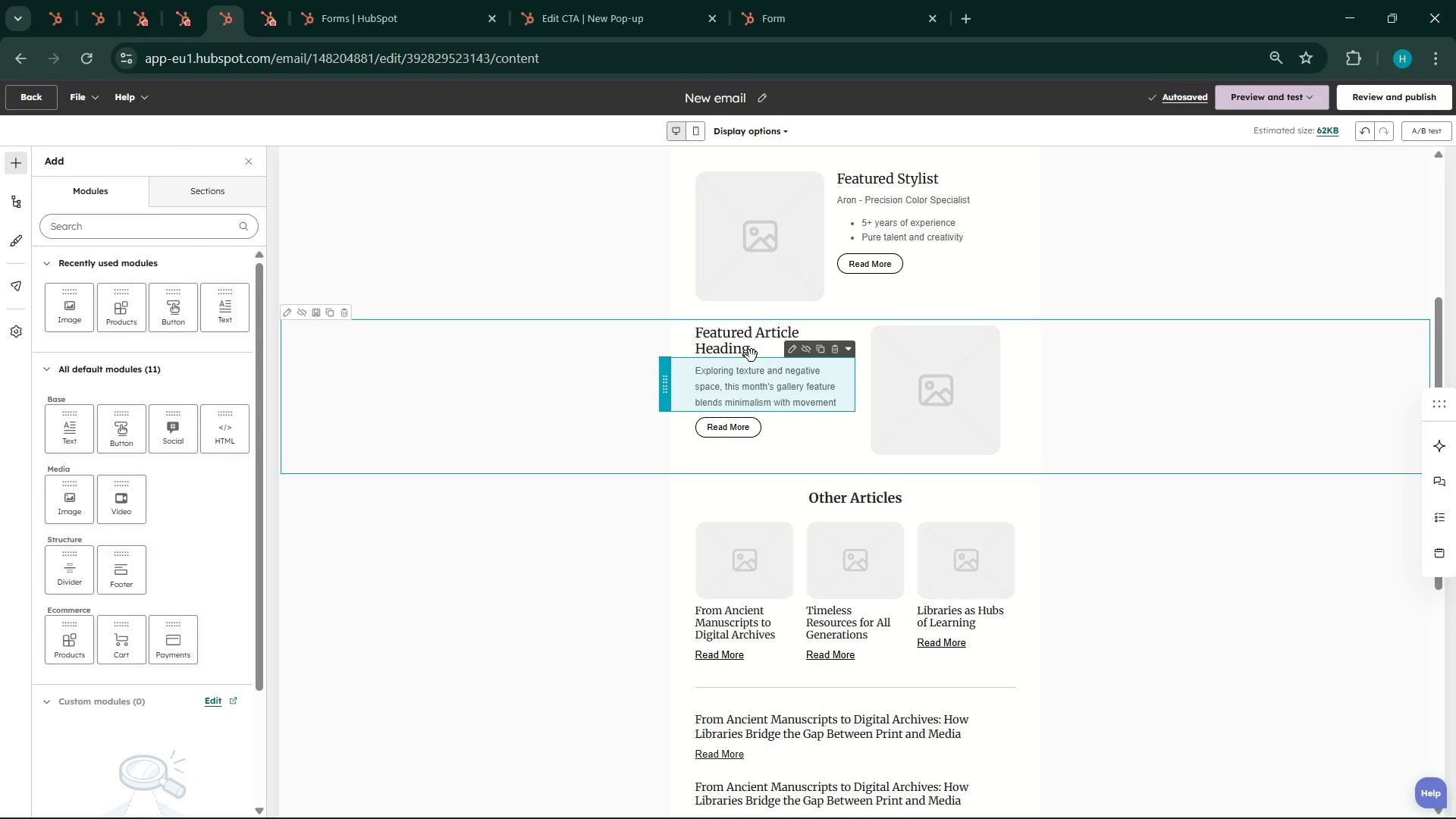 
double_click([752, 356])
 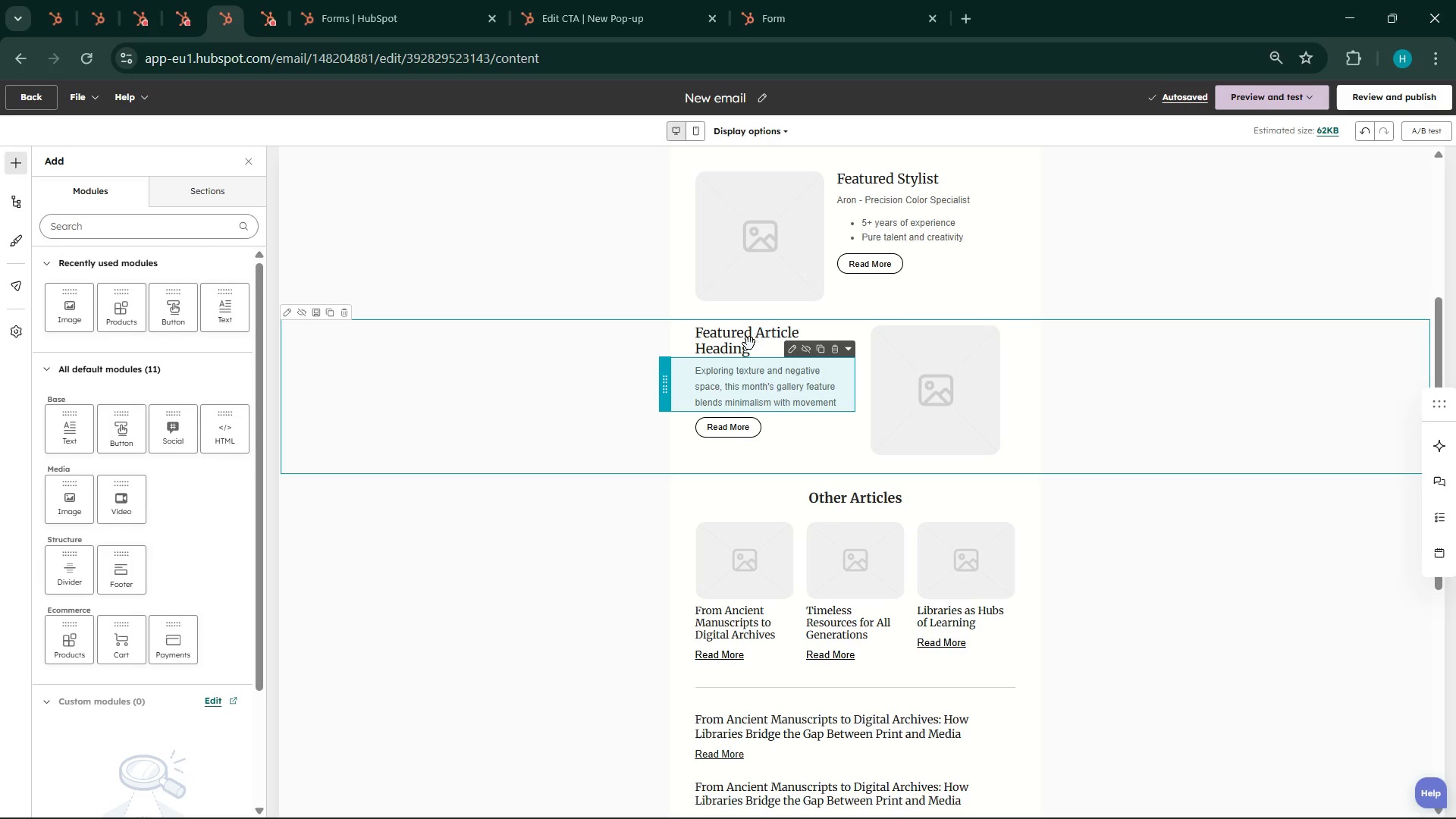 
double_click([749, 344])
 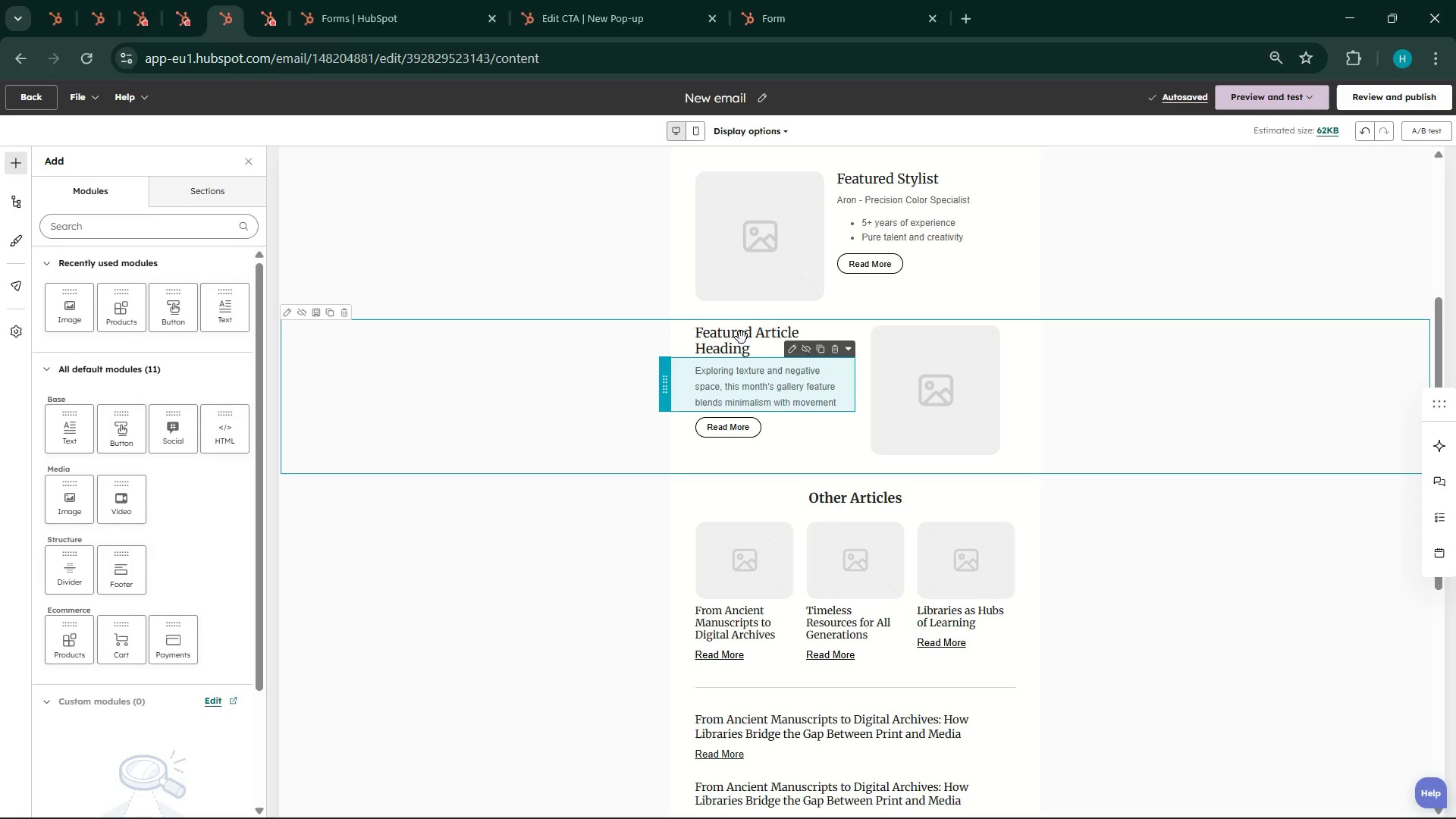 
double_click([739, 335])
 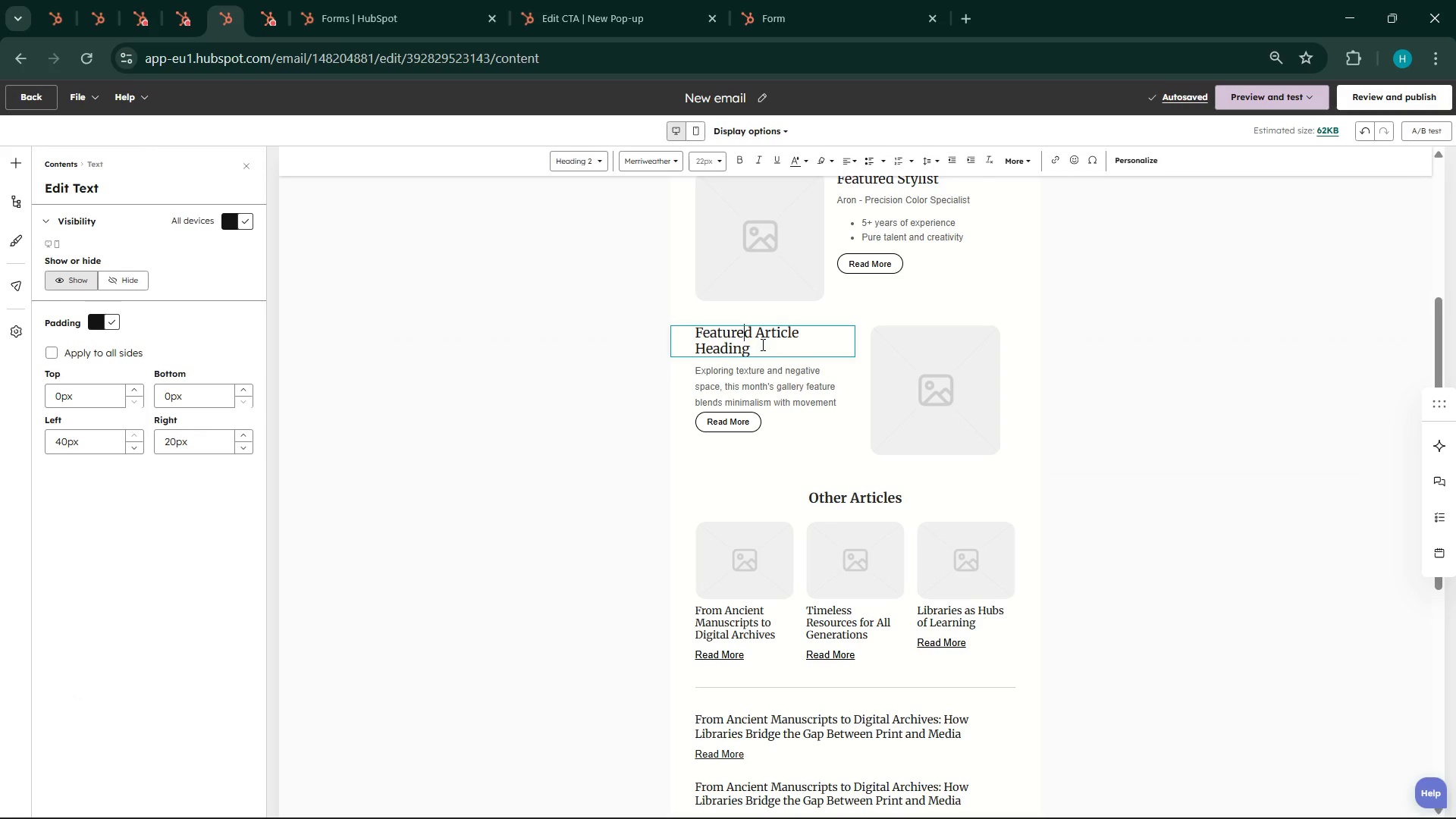 
left_click([795, 328])
 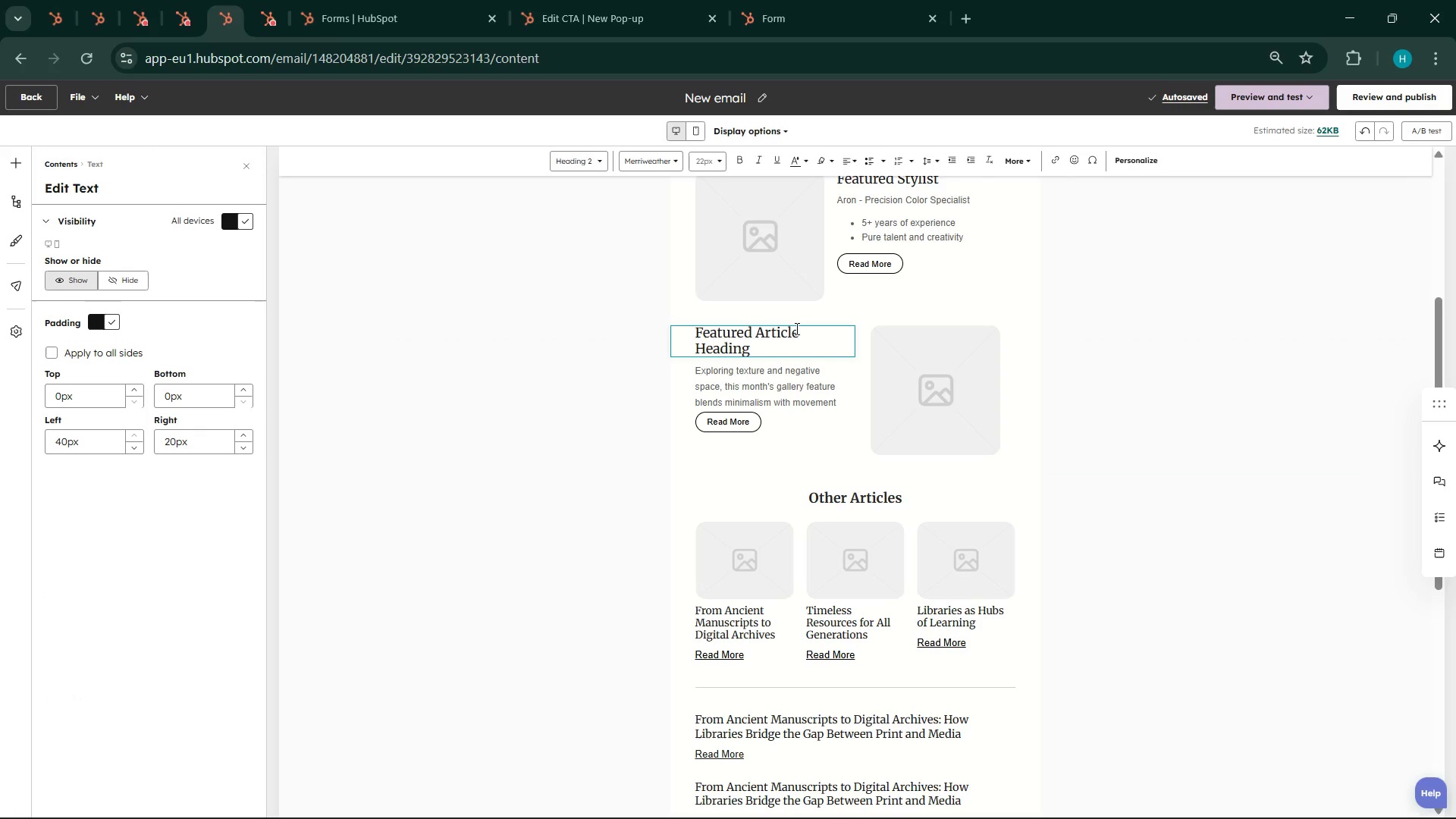 
key(Backspace)
key(Backspace)
key(Backspace)
key(Backspace)
type(ist)
 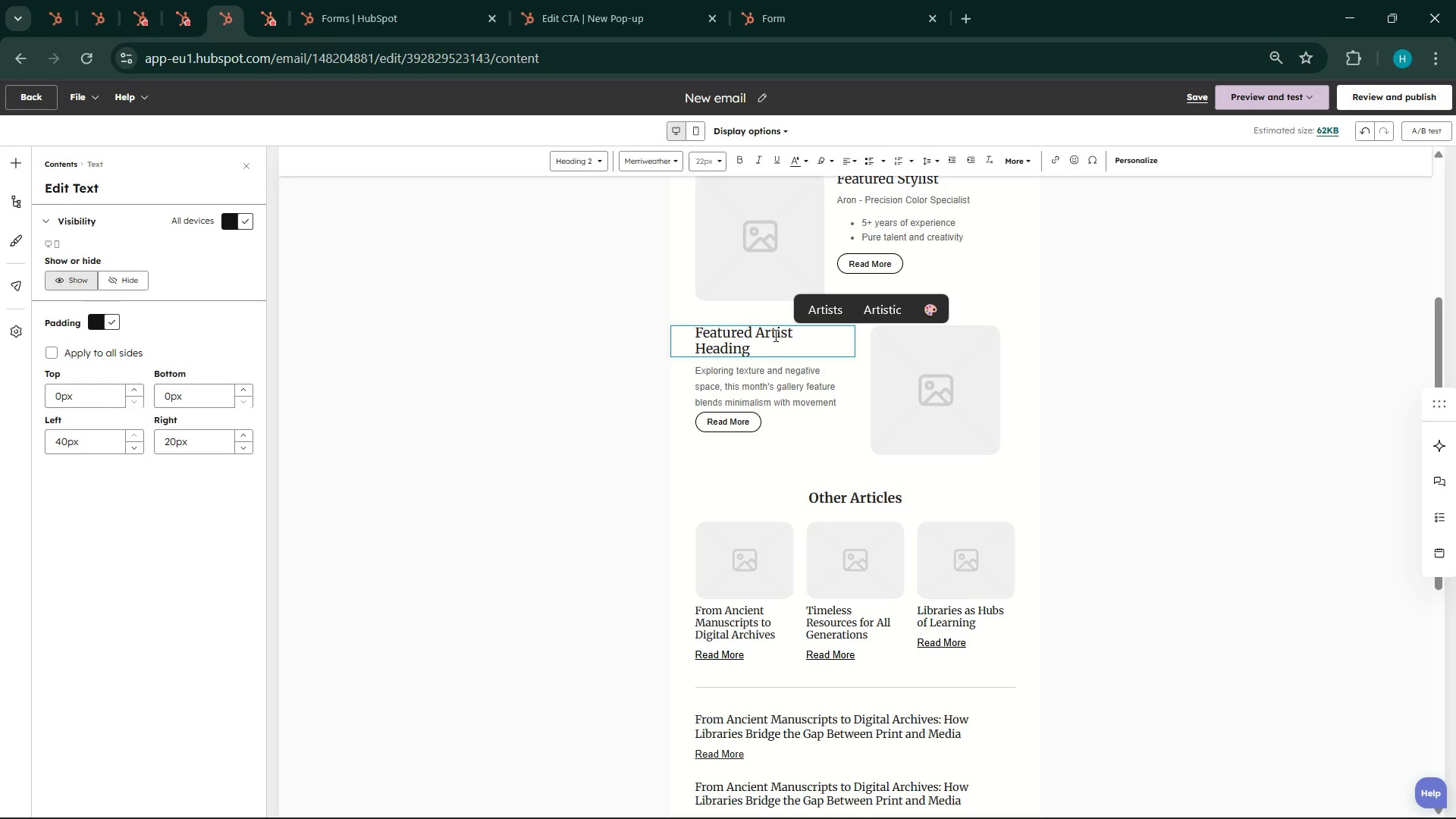 
left_click([748, 336])
 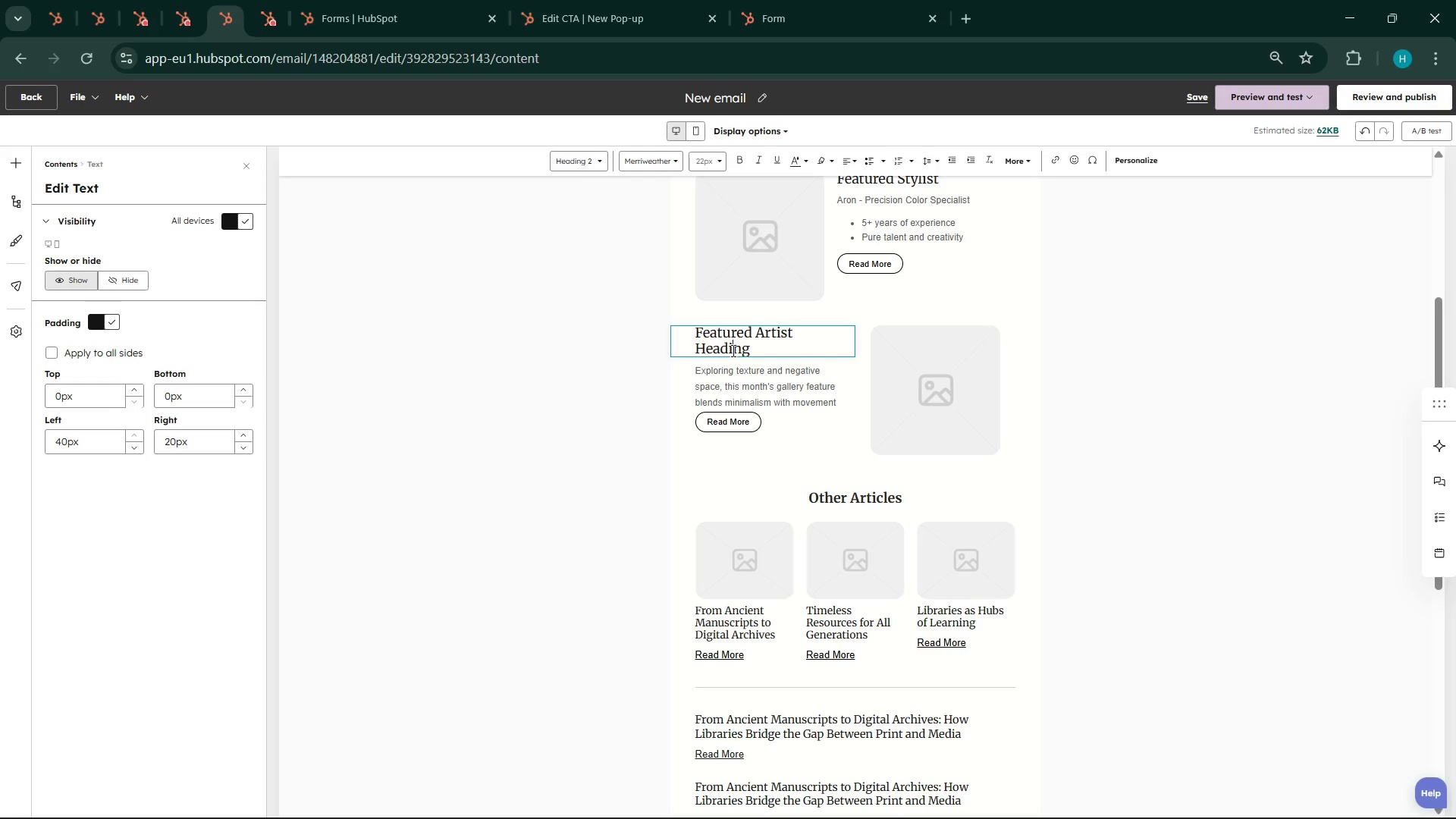 
double_click([732, 350])
 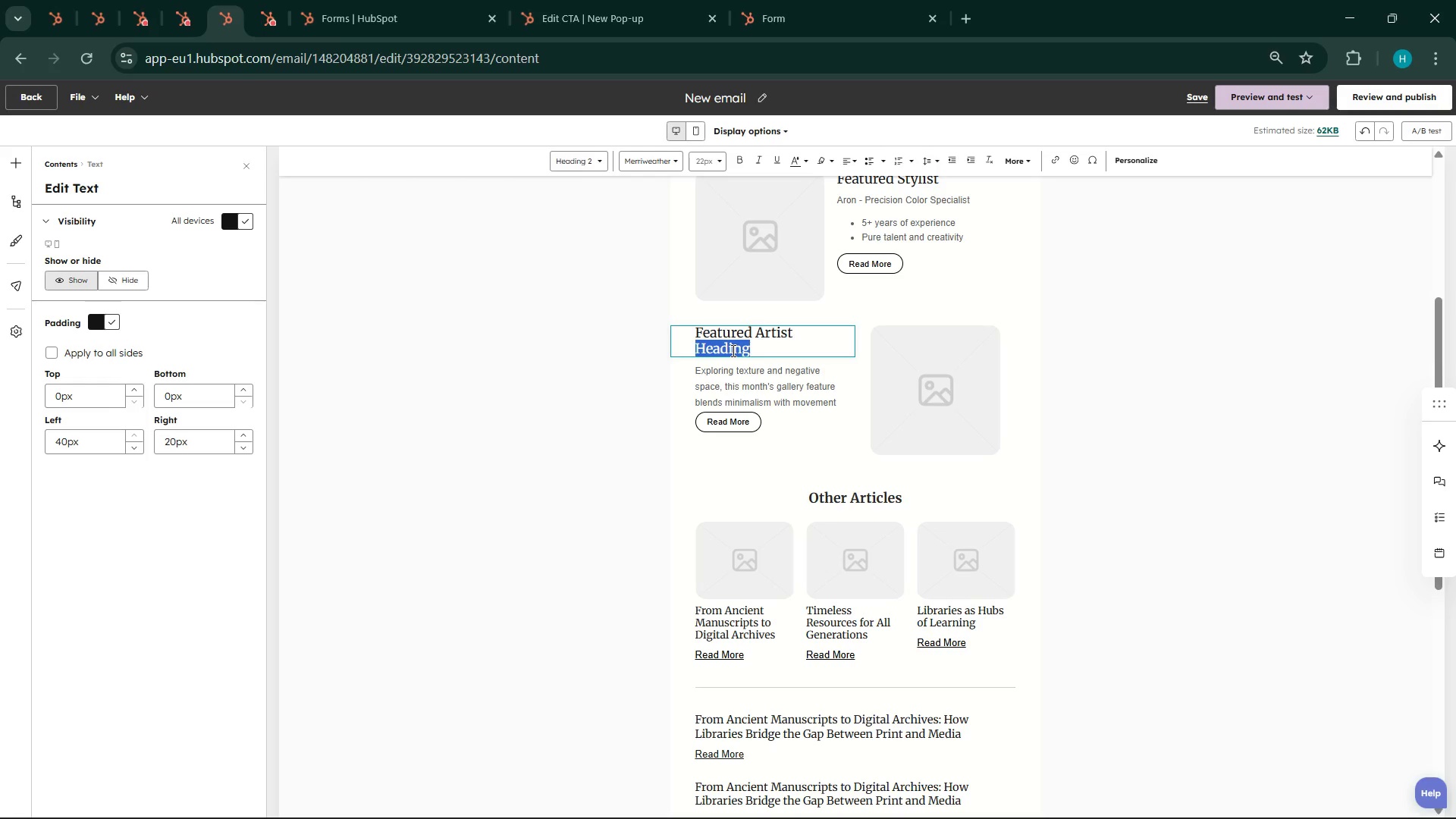 
key(Backspace)
 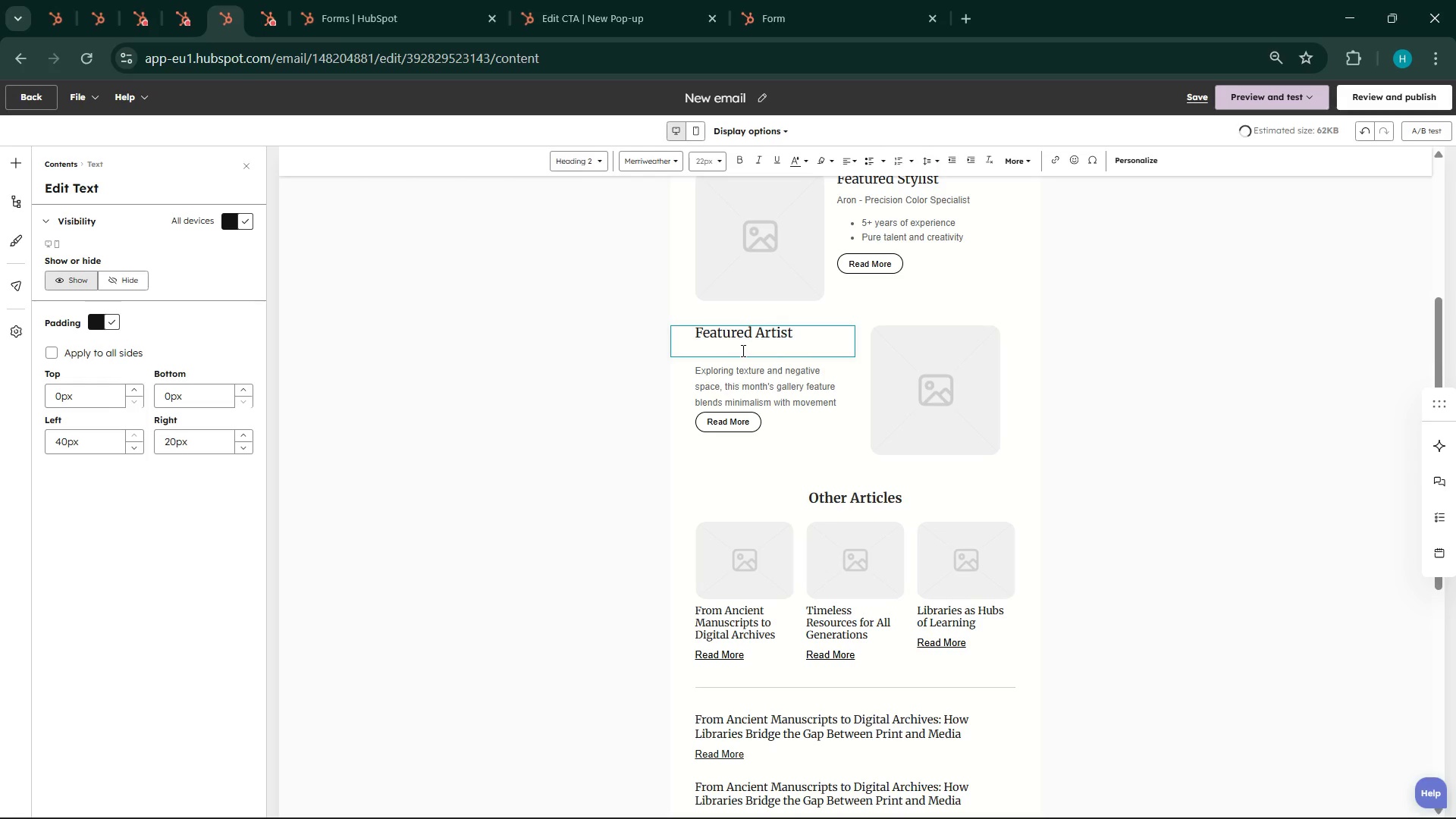 
key(Delete)
 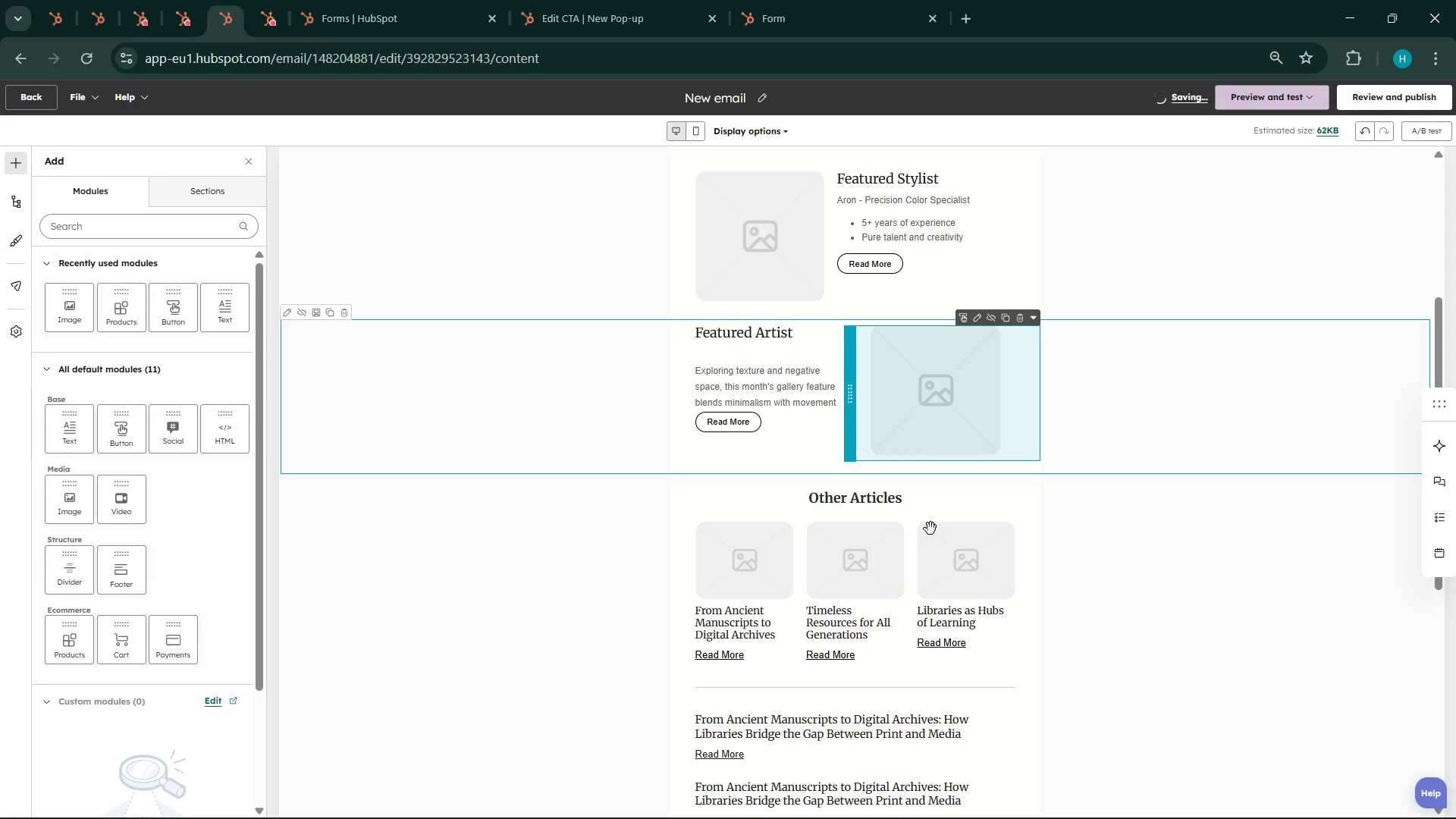 
left_click([753, 396])
 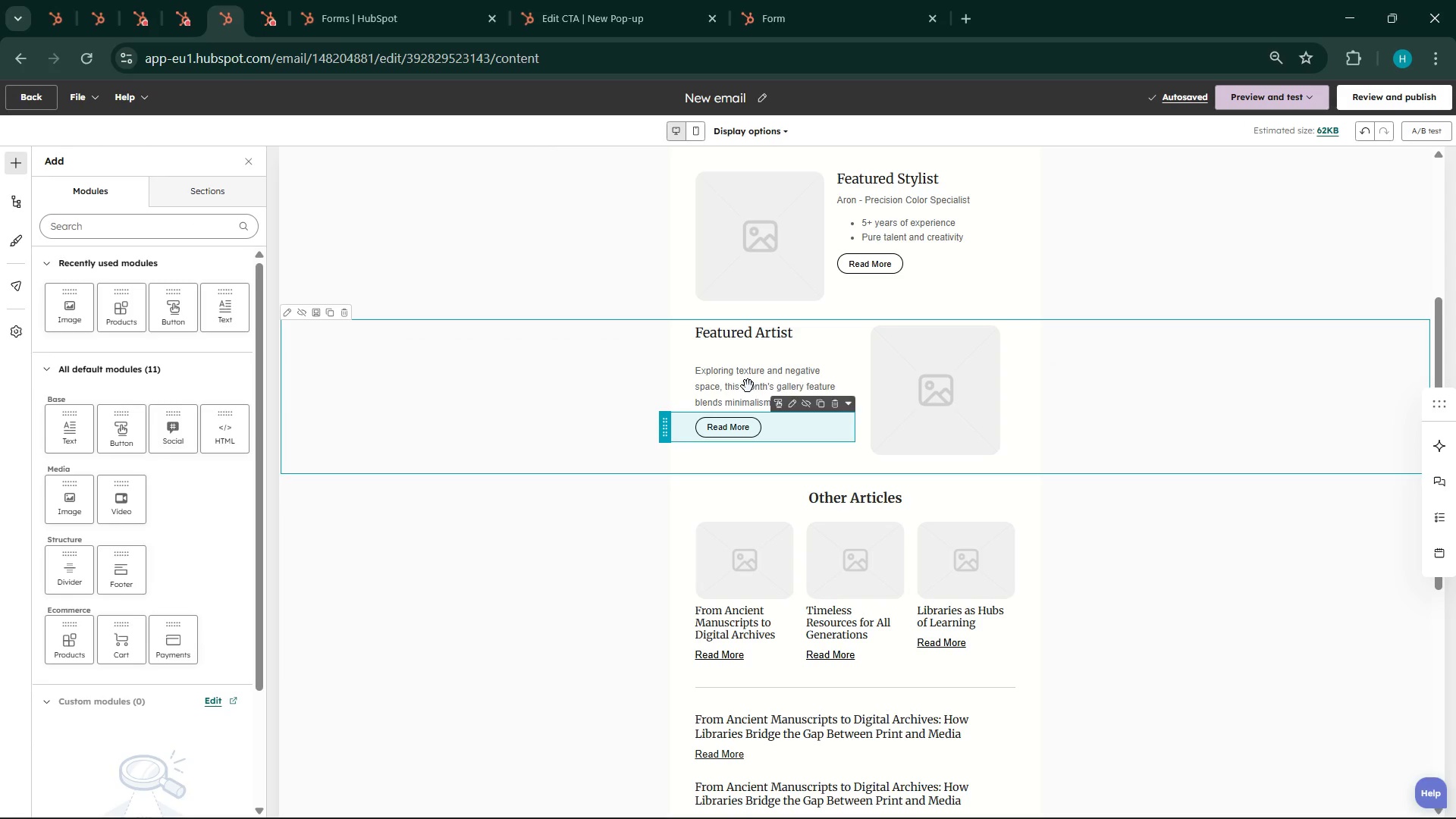 
left_click([746, 384])
 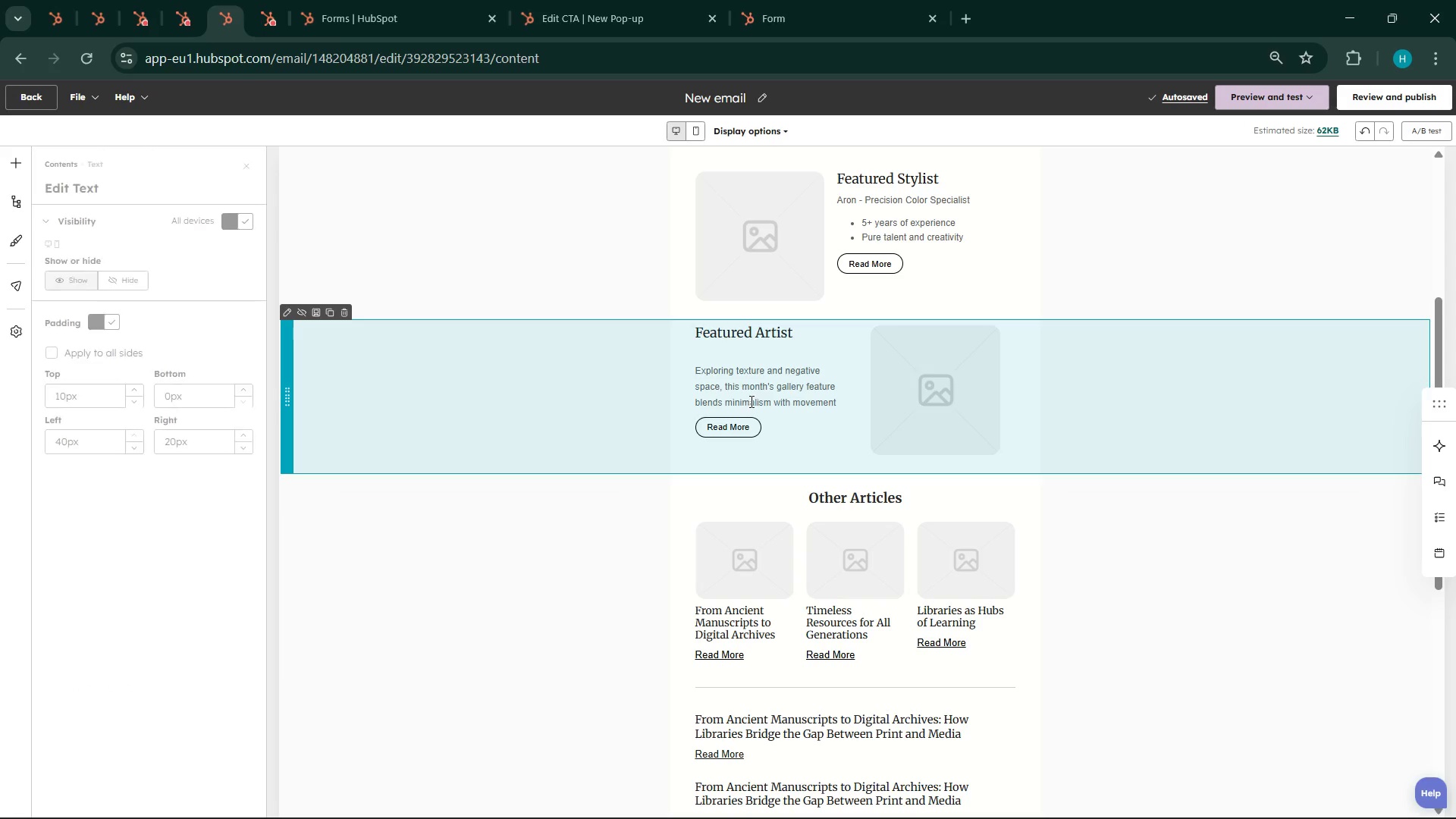 
left_click([792, 454])
 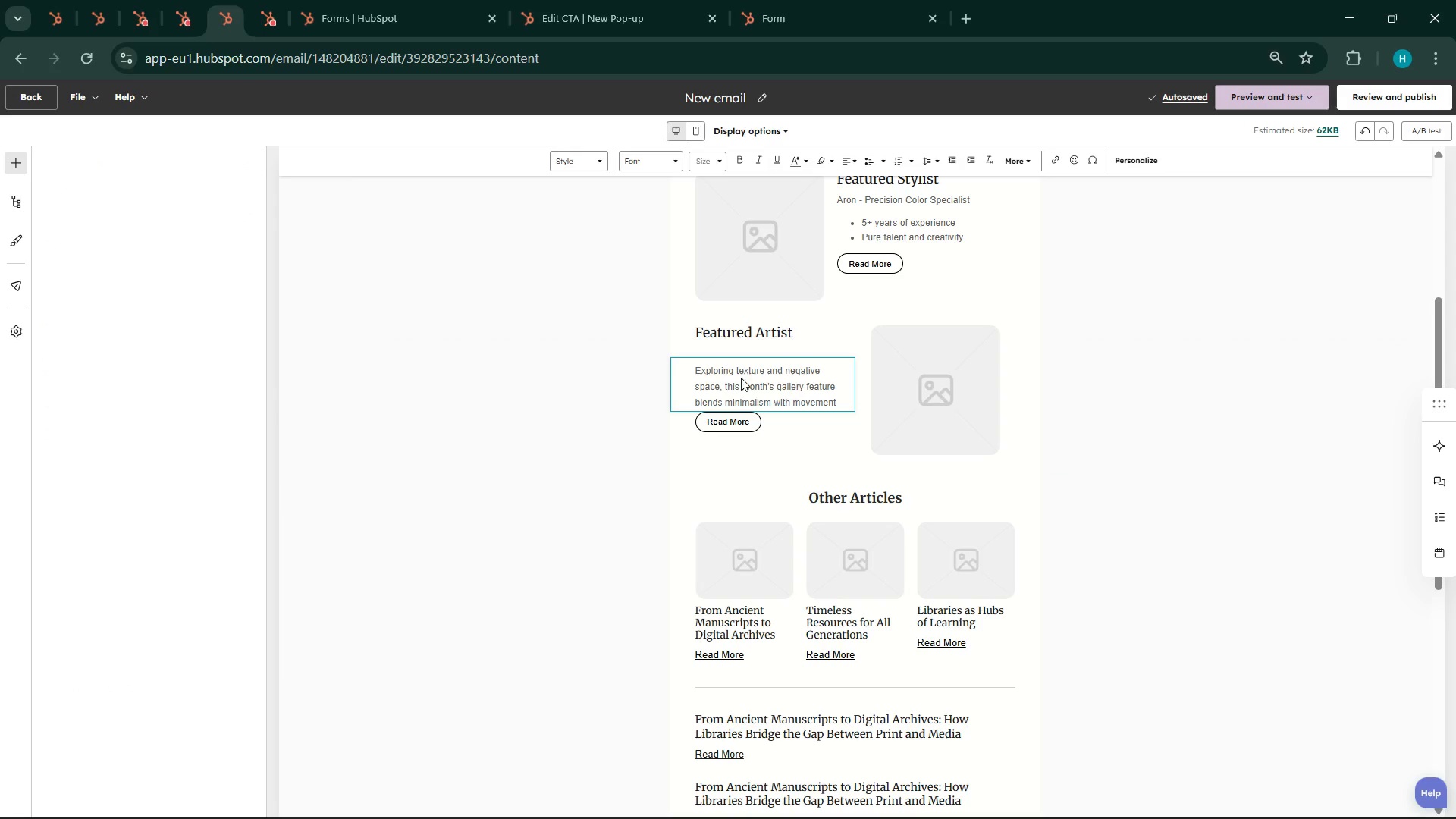 
left_click([740, 375])
 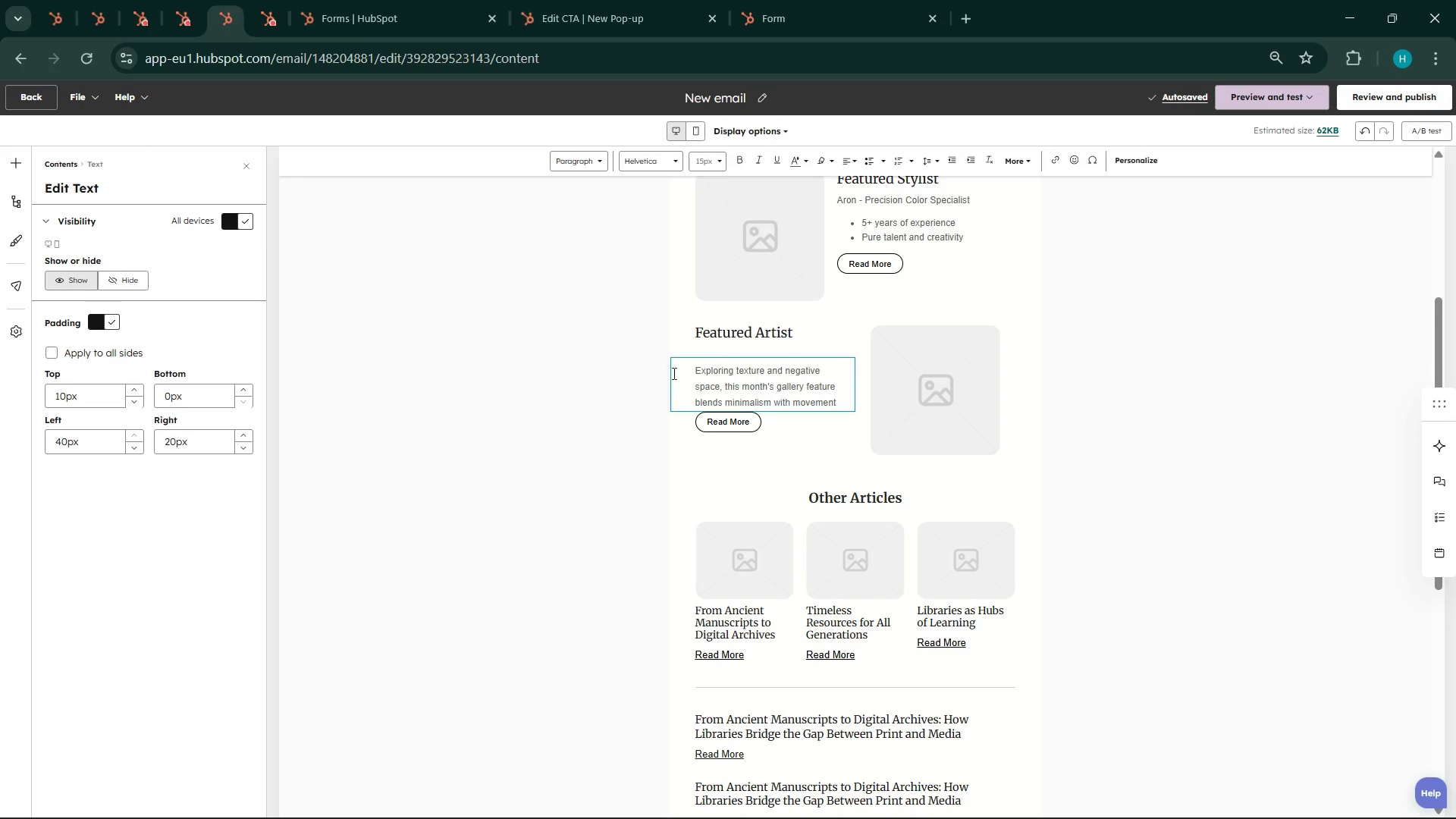 
left_click([644, 417])
 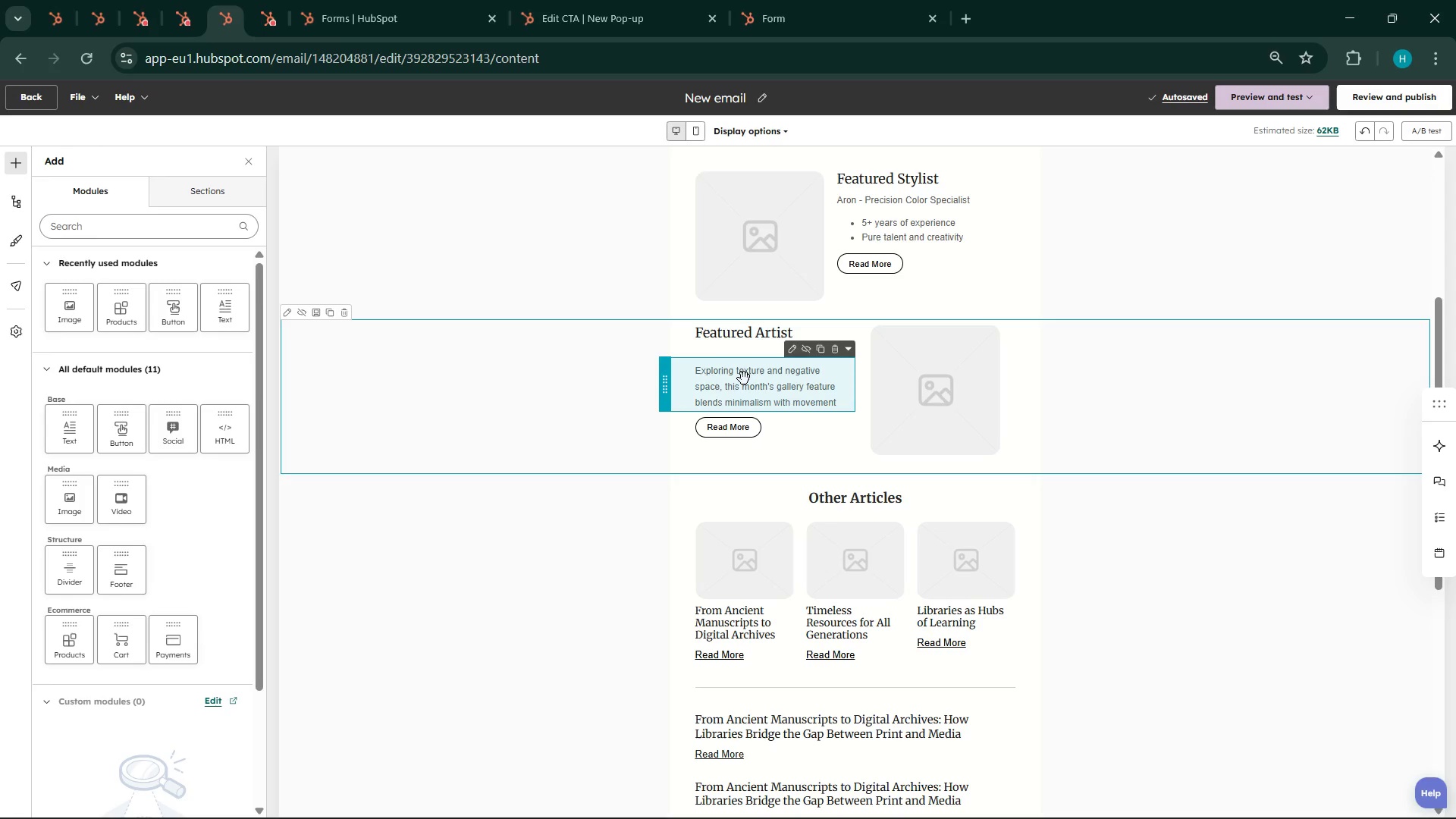 
left_click_drag(start_coordinate=[744, 378], to_coordinate=[737, 361])
 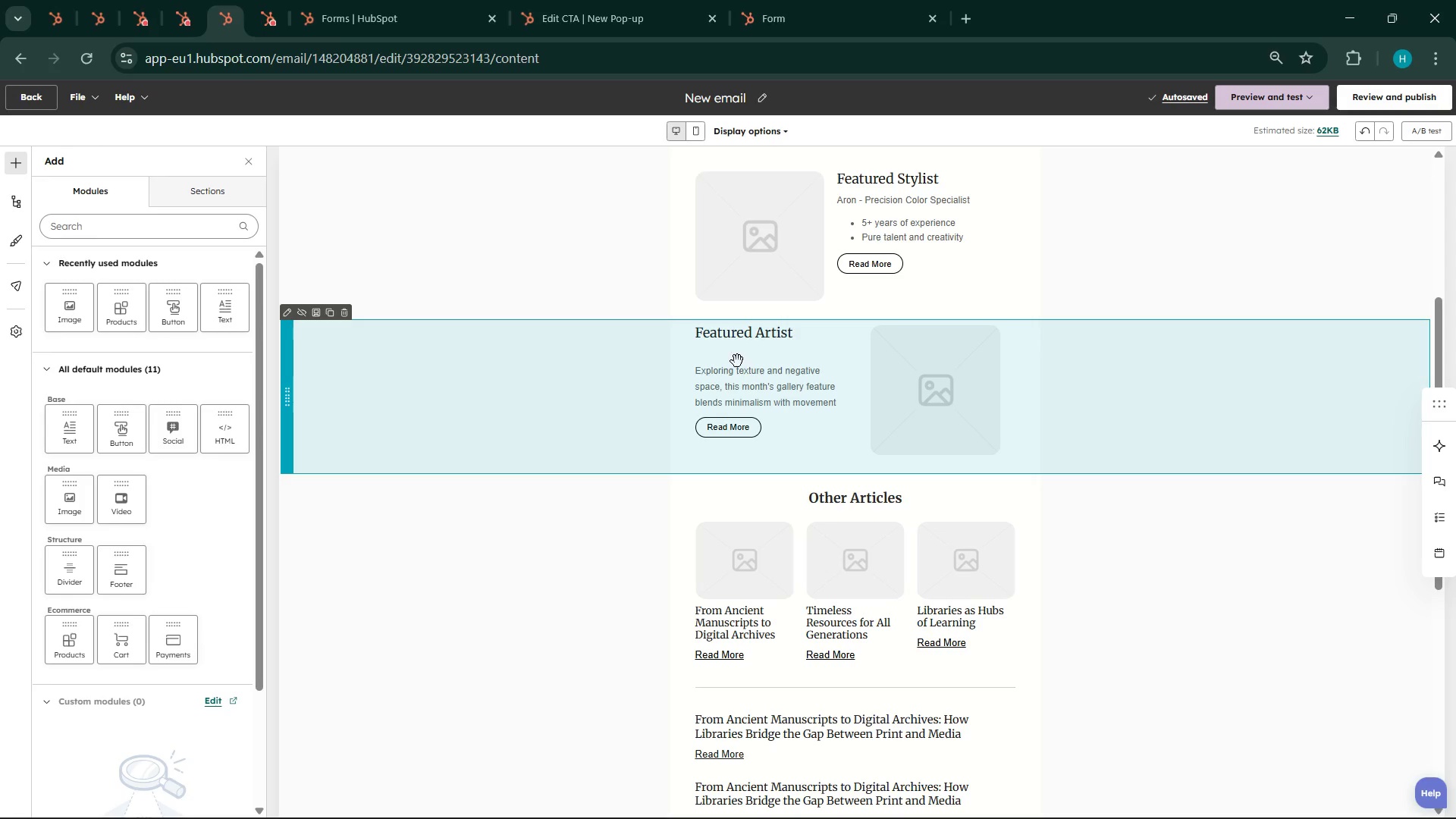 
left_click([729, 338])
 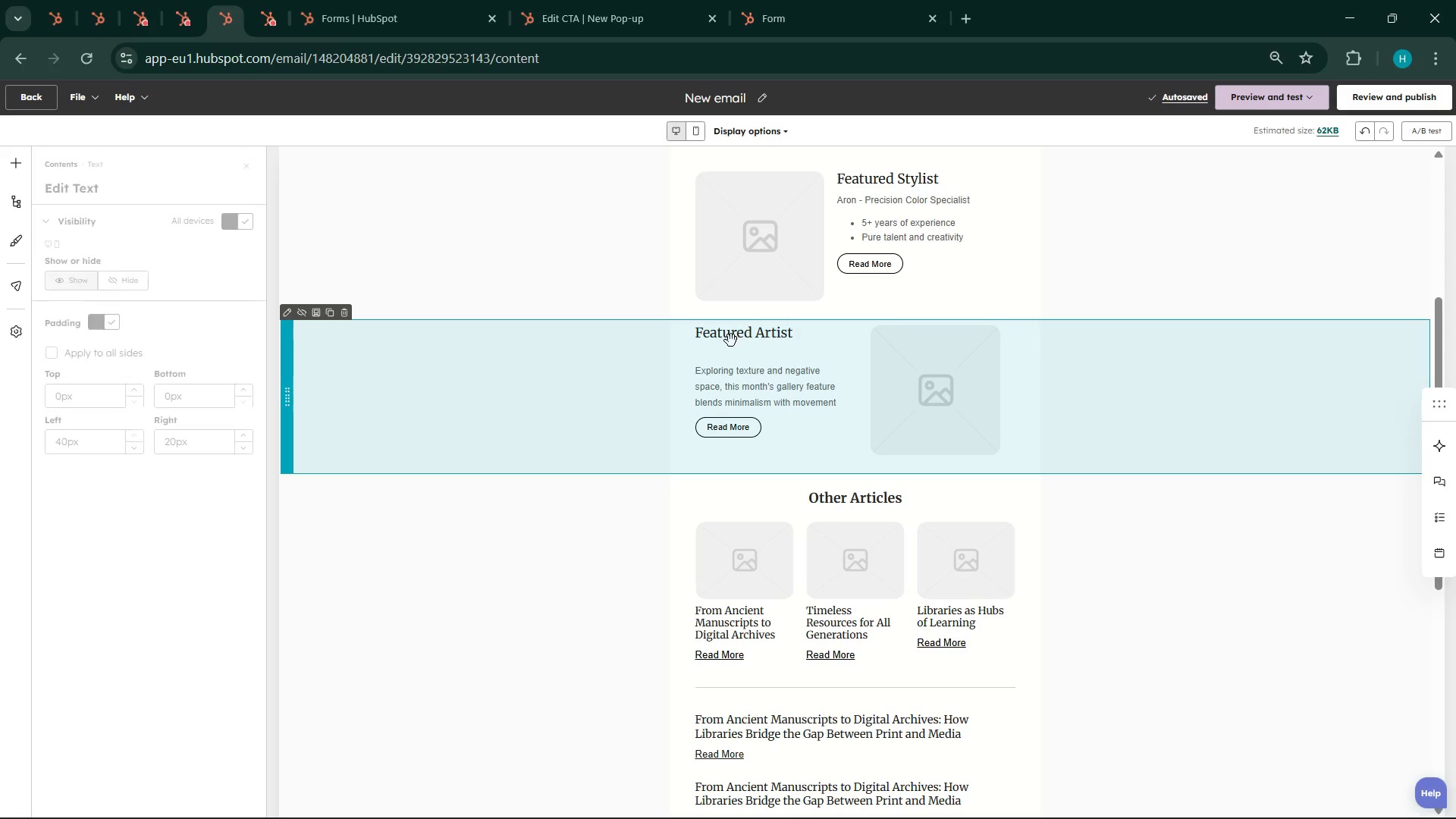 
left_click_drag(start_coordinate=[730, 340], to_coordinate=[727, 337])
 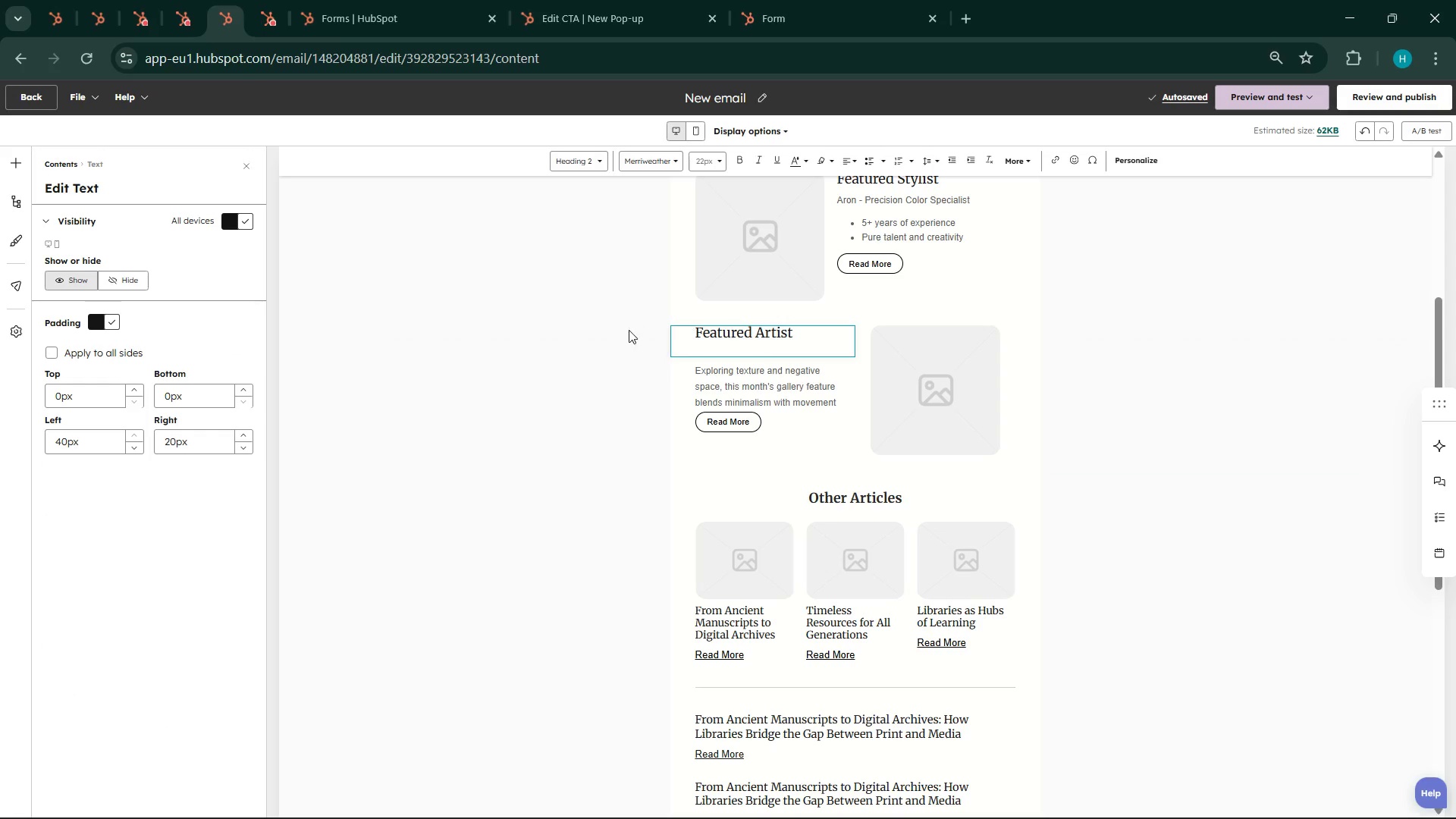 
left_click([627, 343])
 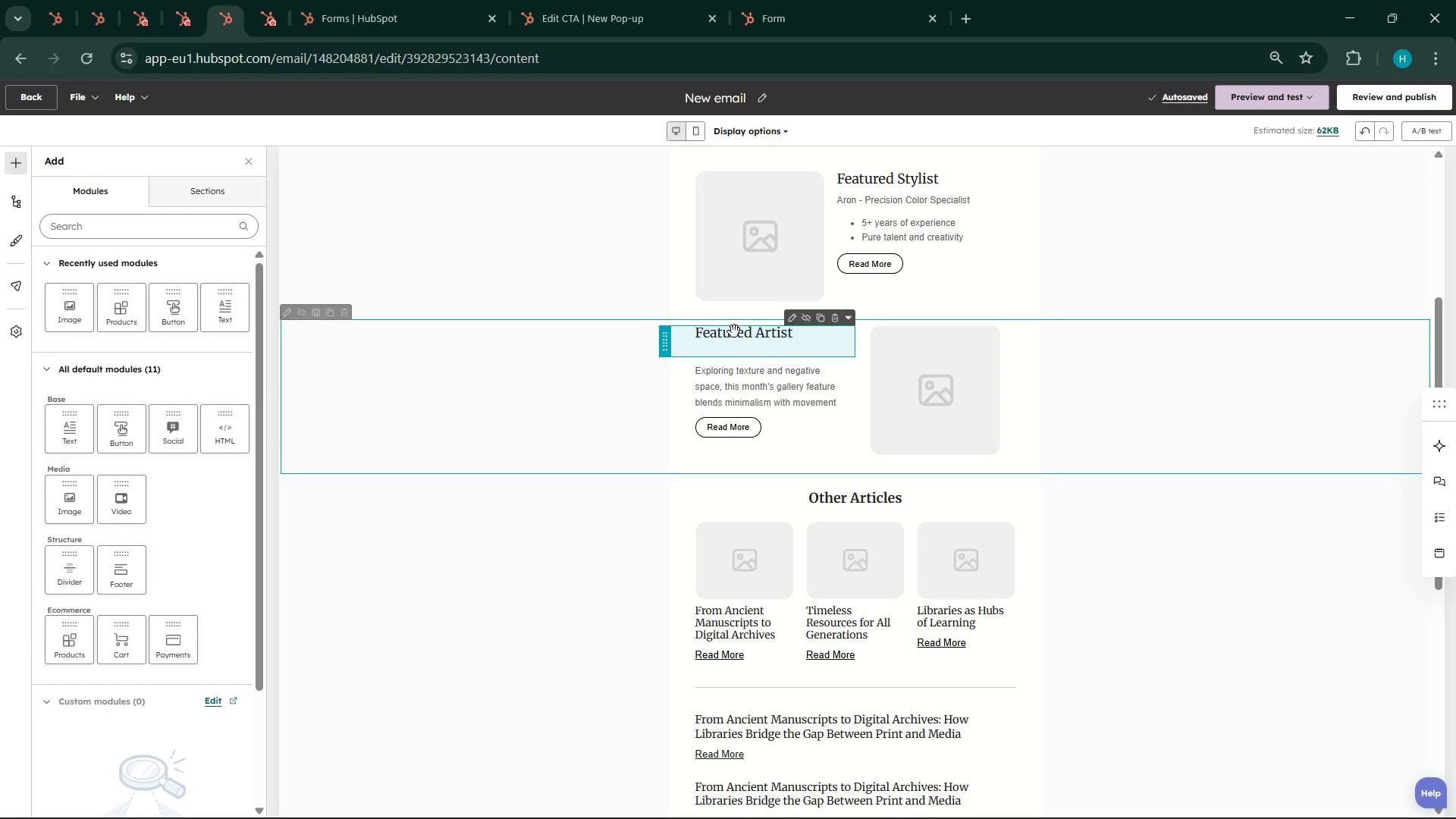 
left_click_drag(start_coordinate=[735, 331], to_coordinate=[734, 350])
 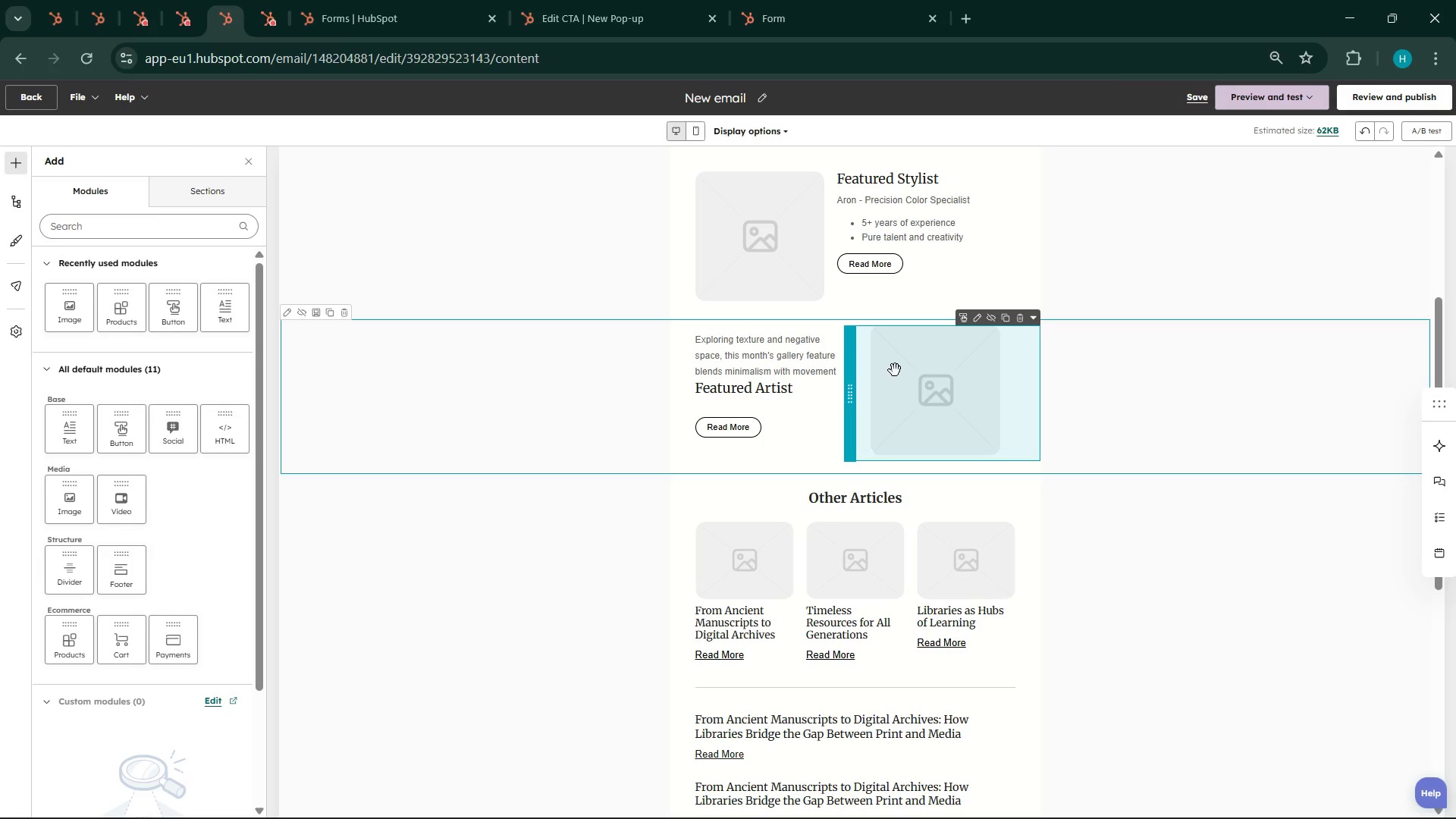 
key(Control+Z)
 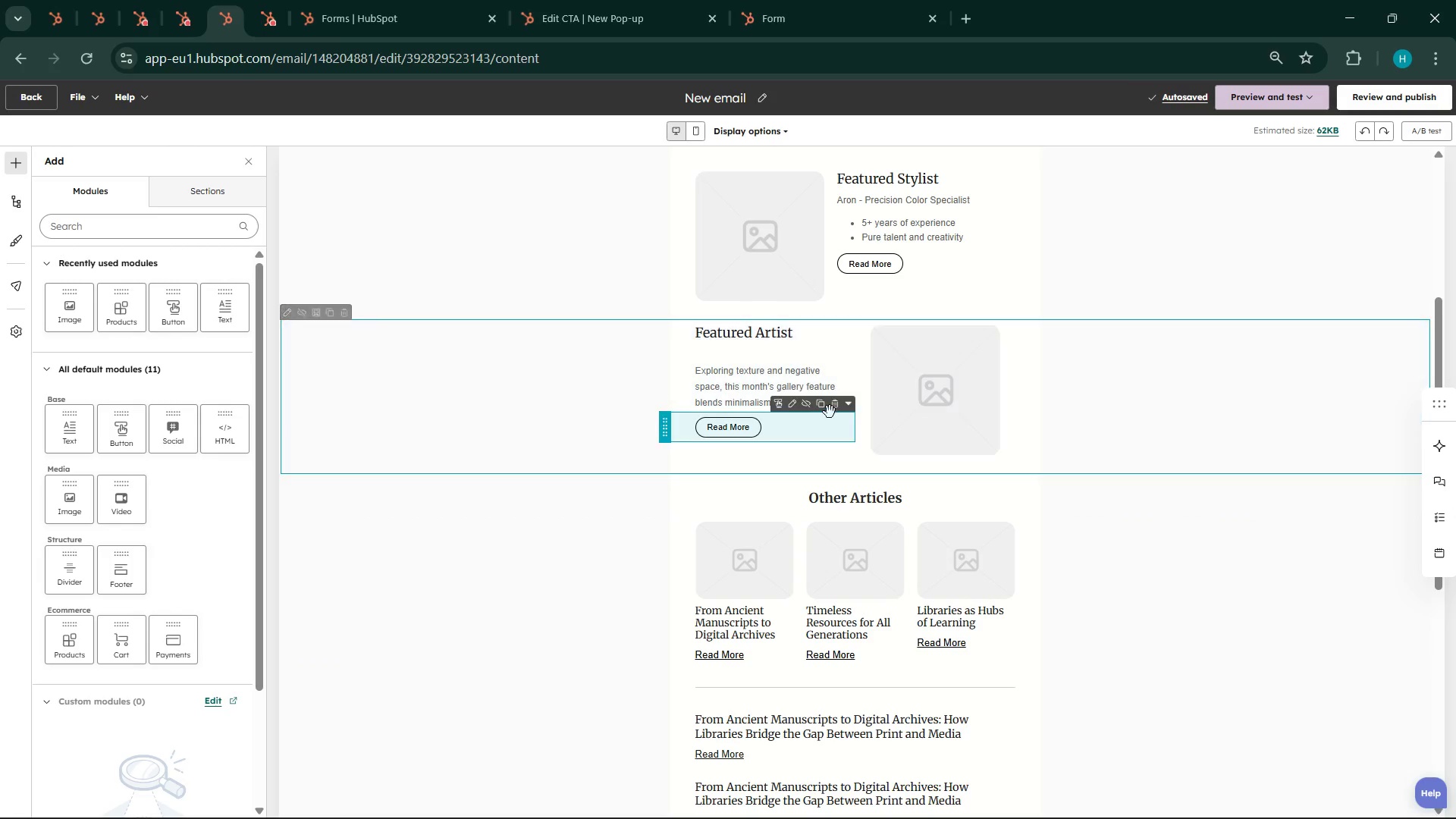 
wait(6.66)
 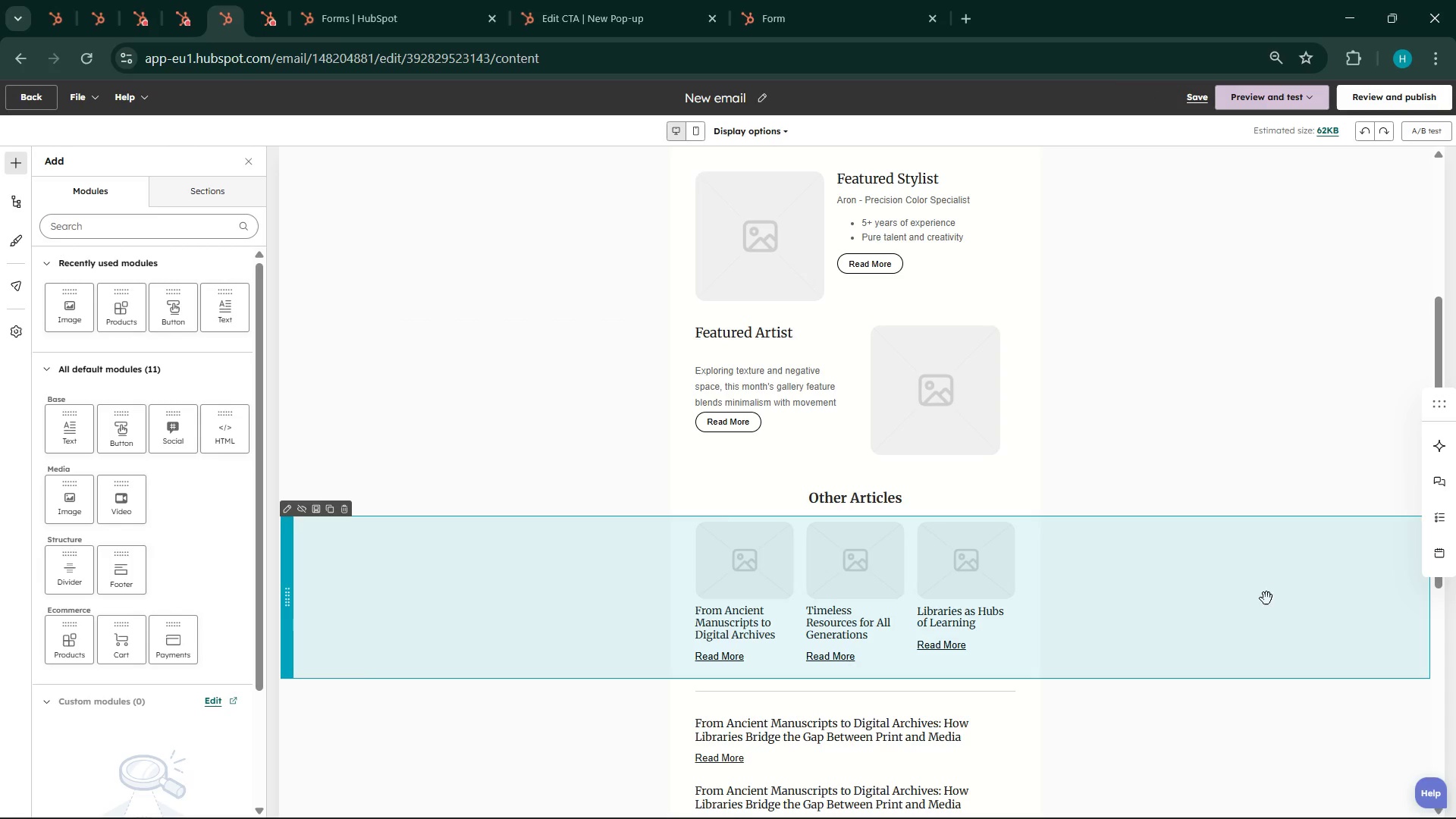 
left_click_drag(start_coordinate=[775, 437], to_coordinate=[776, 450])
 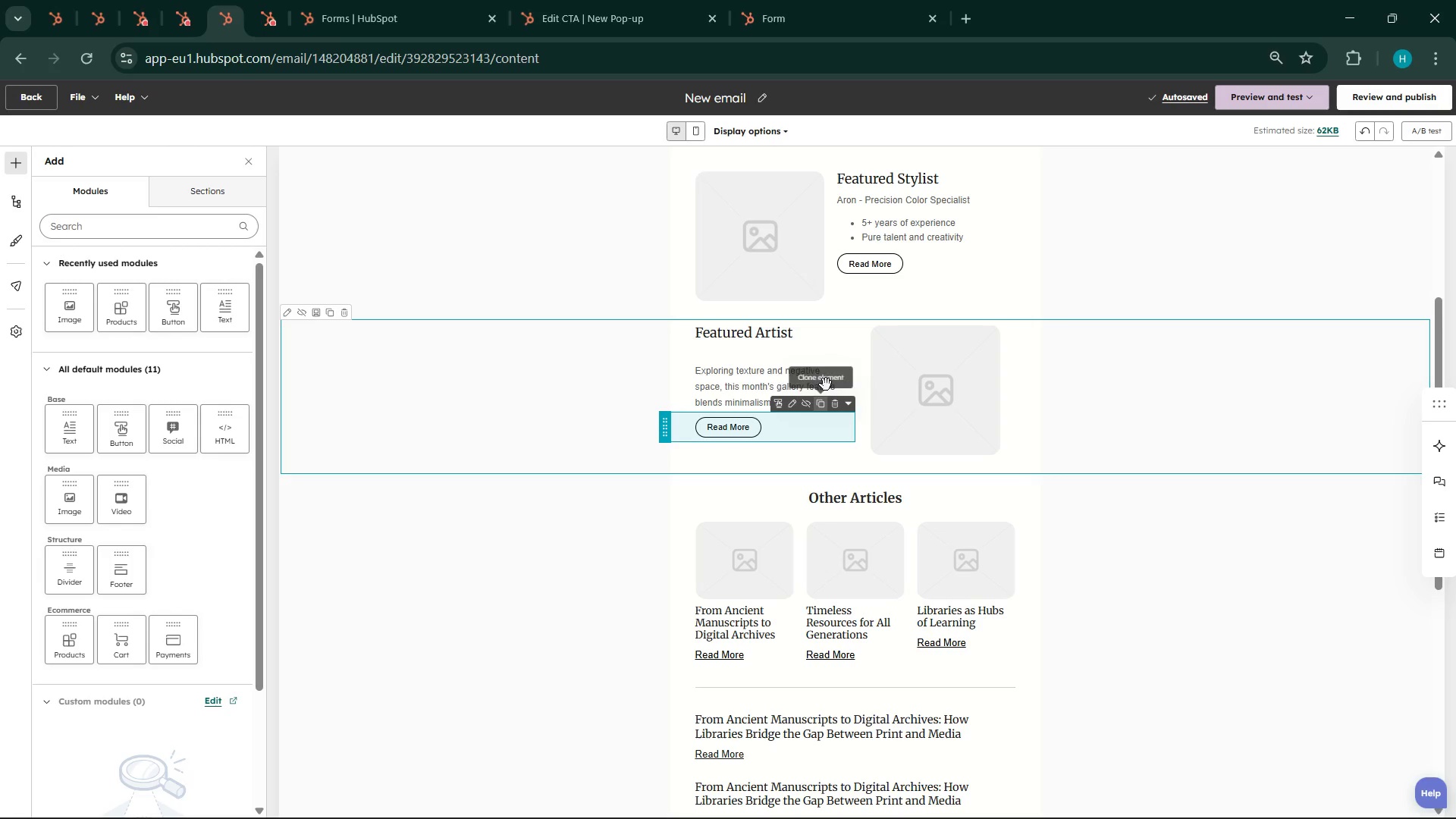 
left_click([778, 388])
 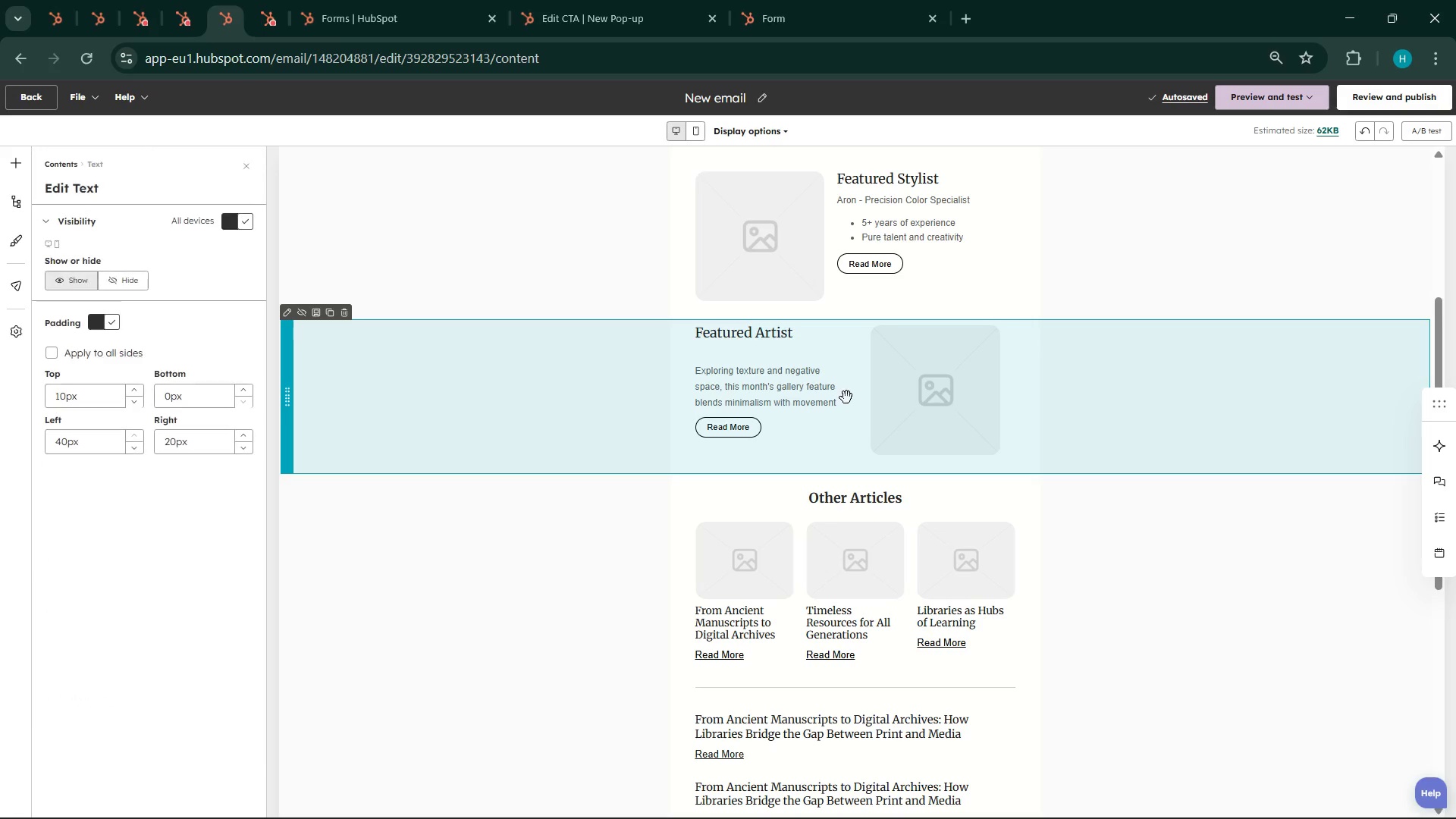 
left_click([841, 397])
 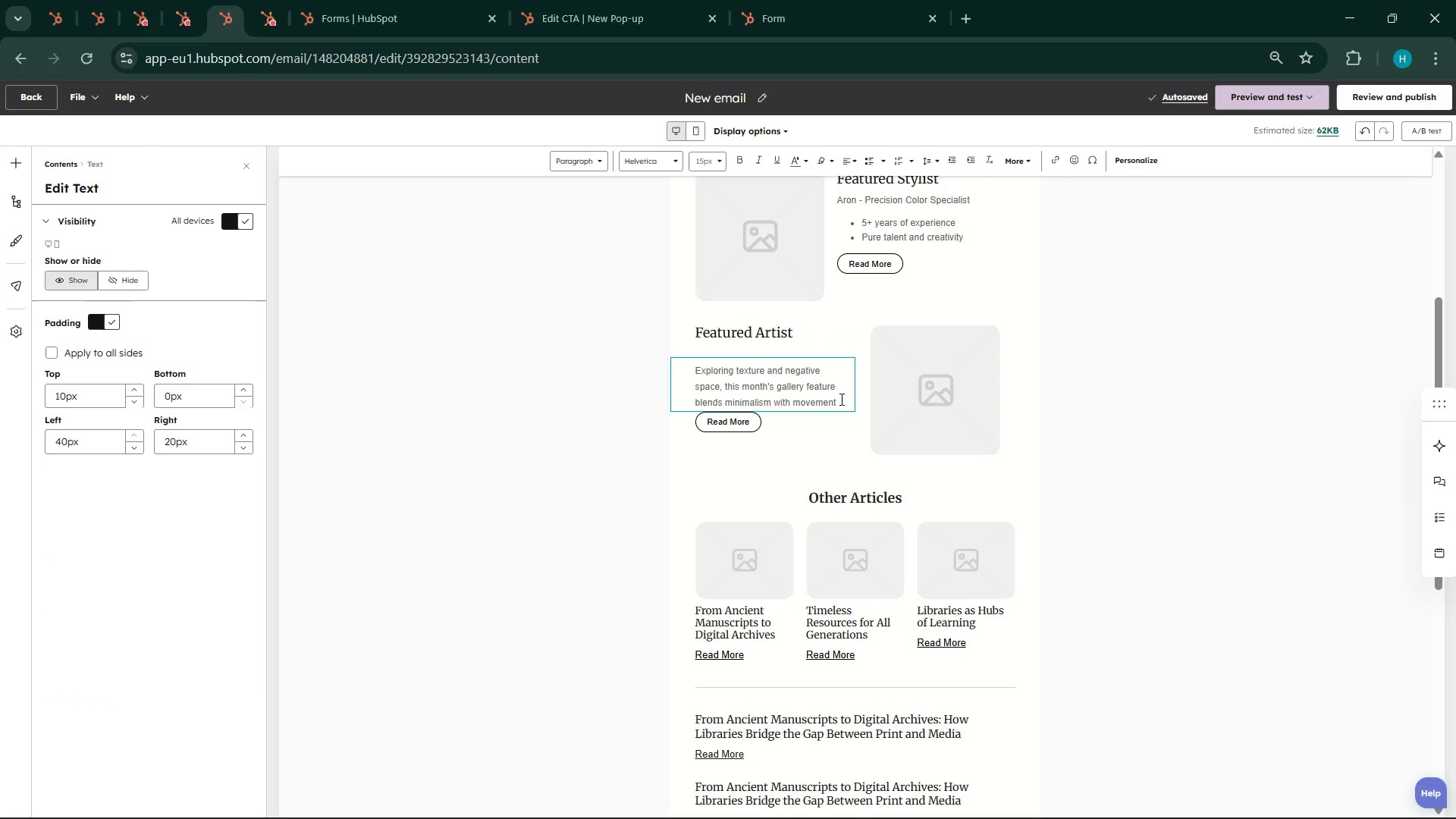 
key(Enter)
 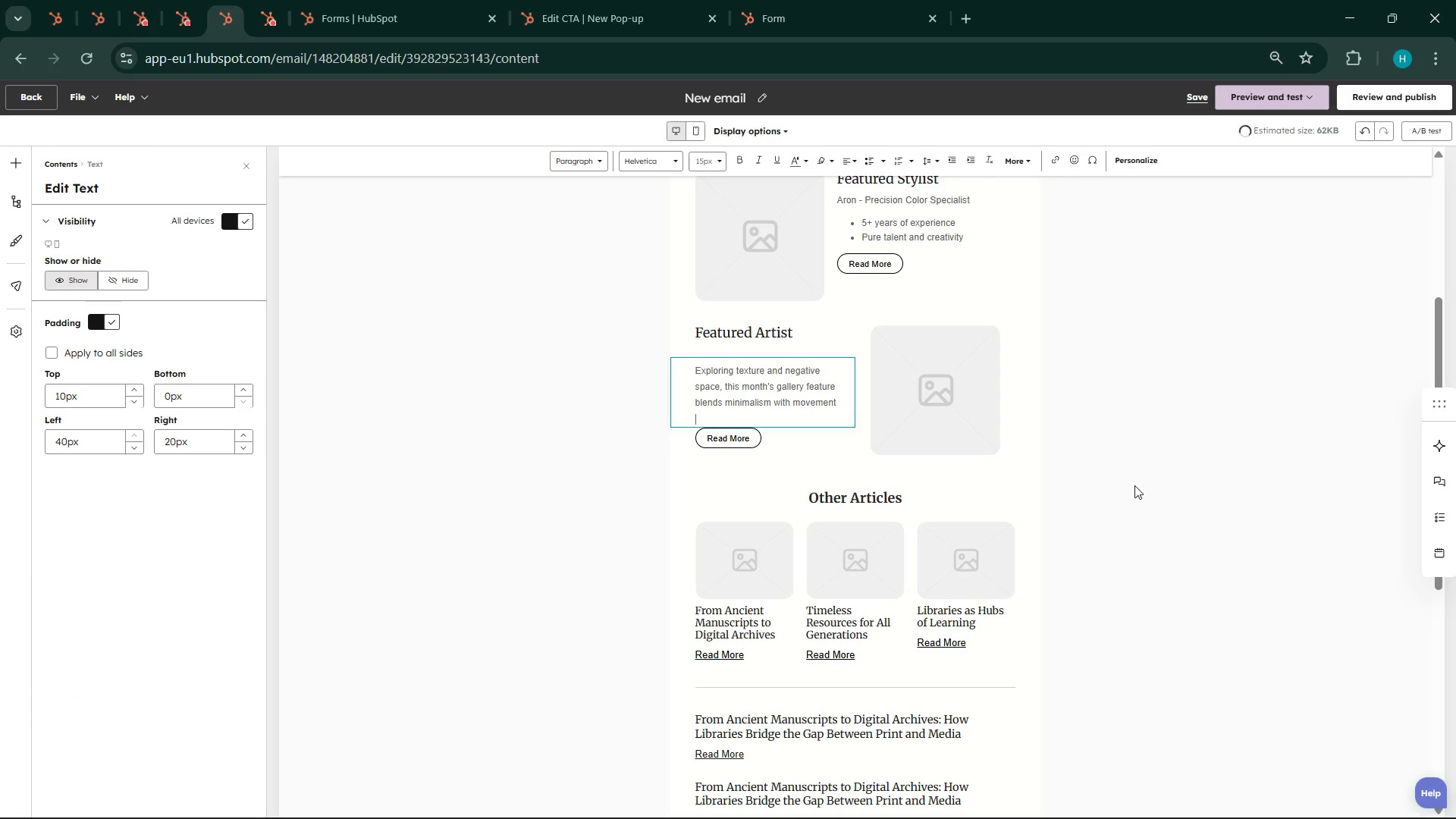 
left_click([1155, 502])
 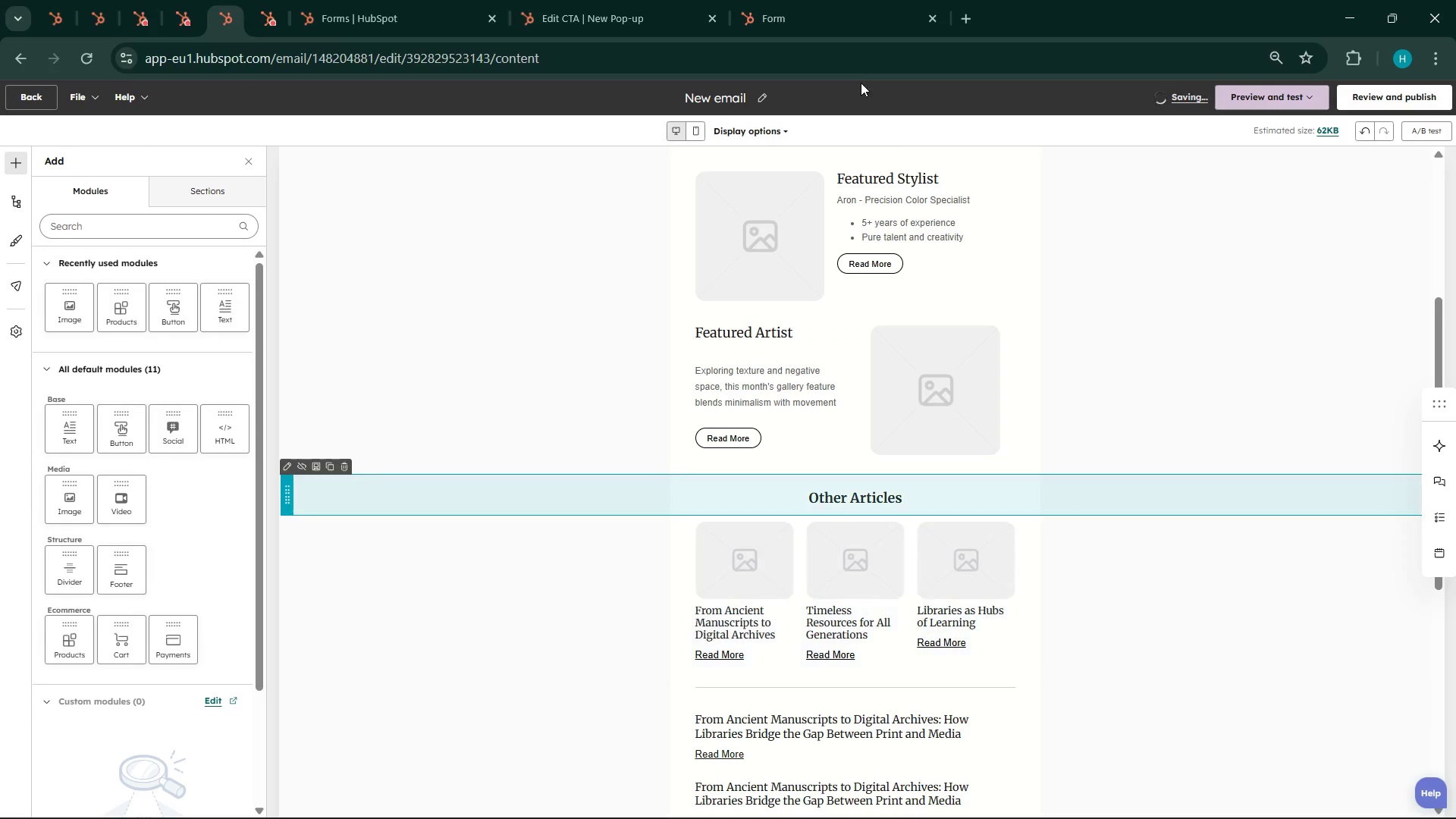 
left_click([959, 228])
 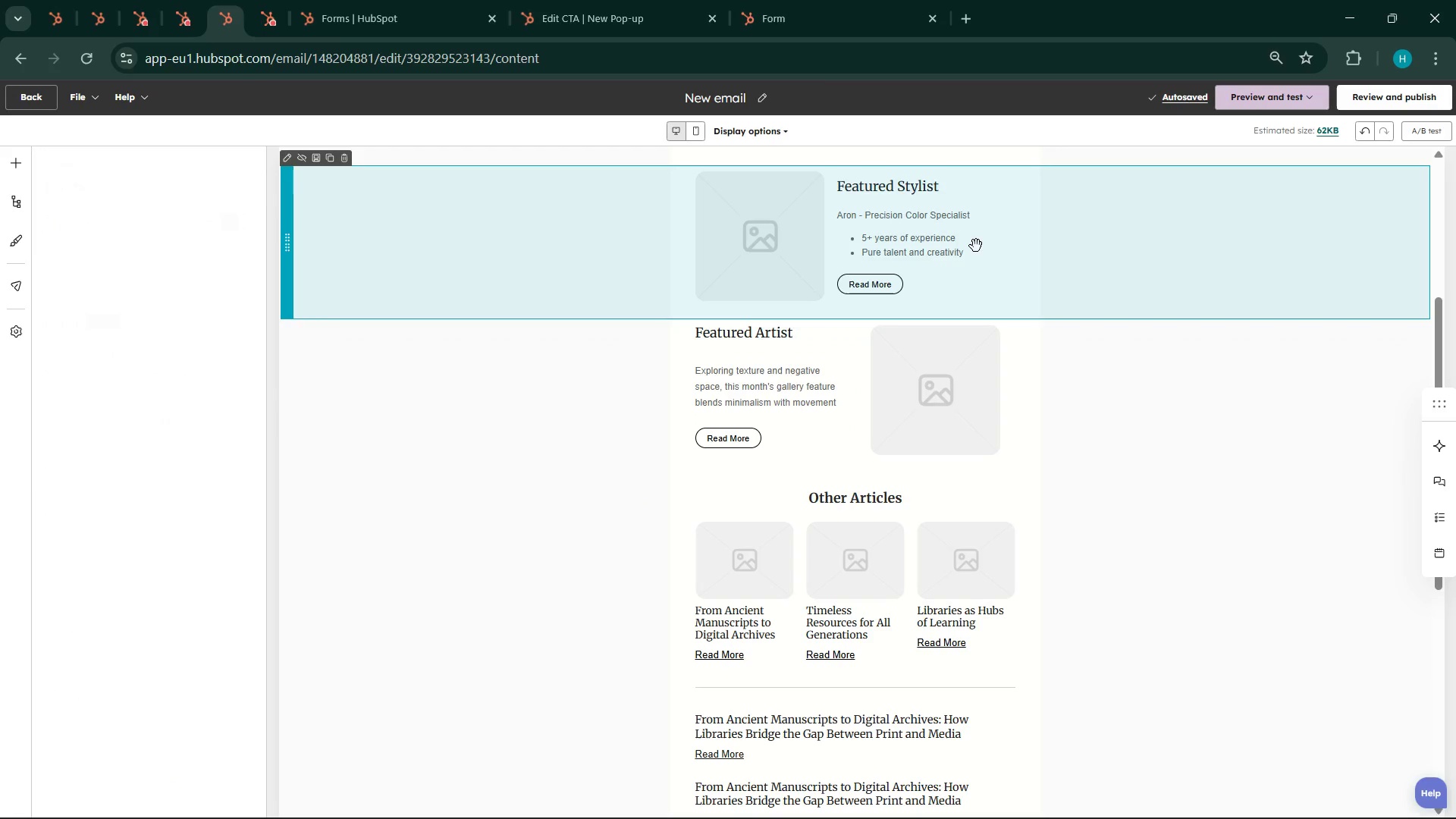 
left_click([977, 248])
 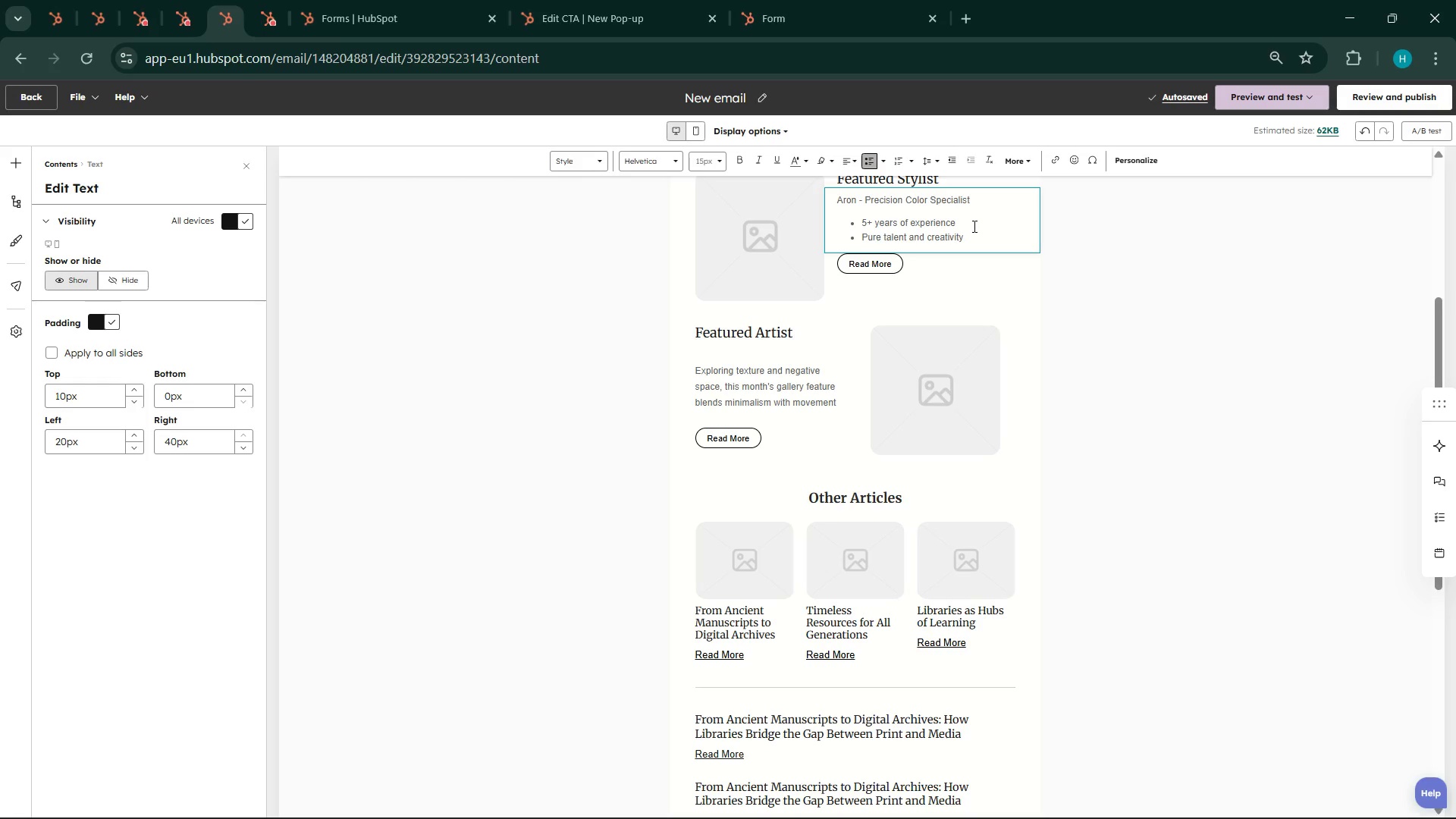 
left_click([974, 231])
 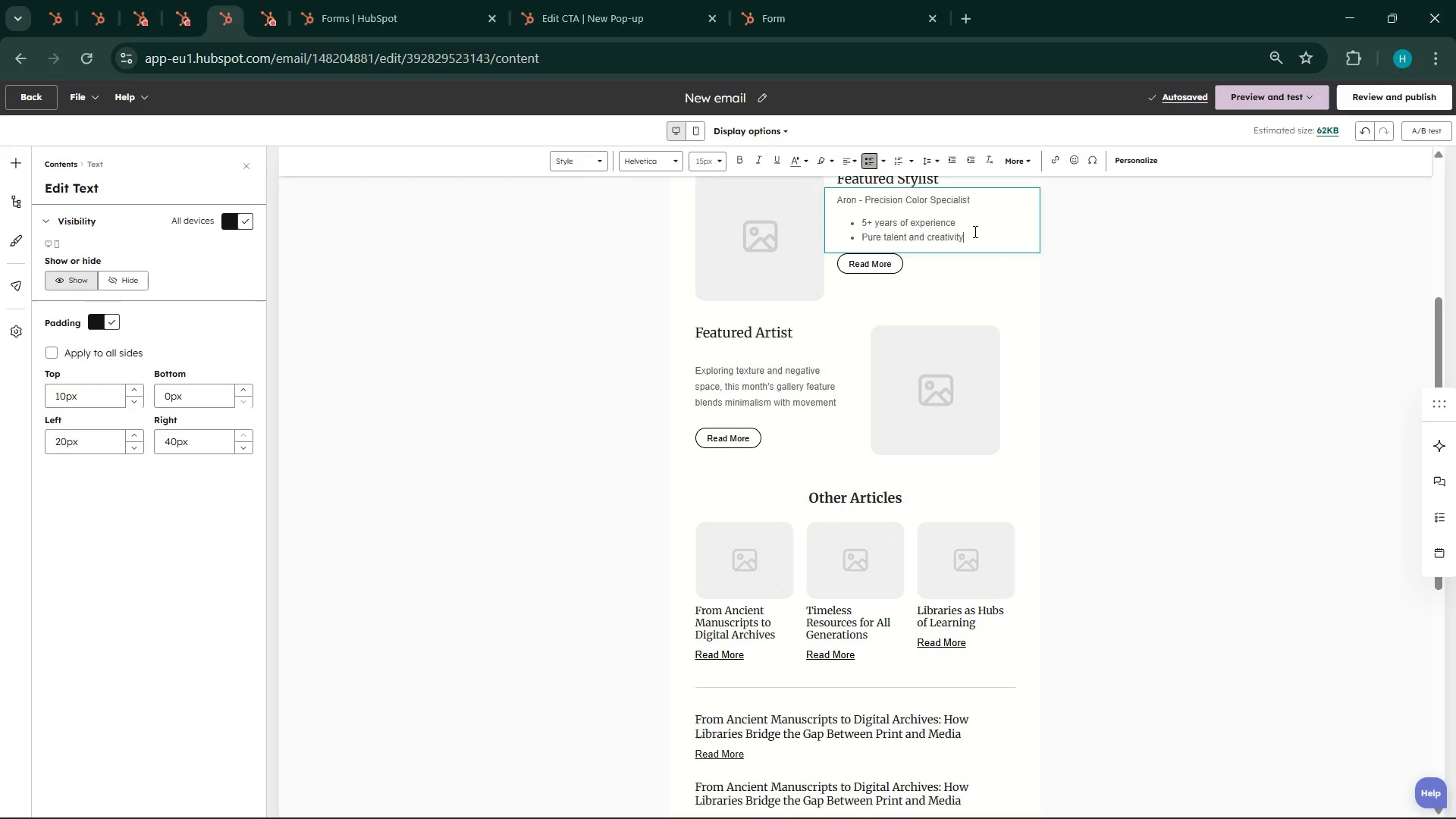 
key(Enter)
 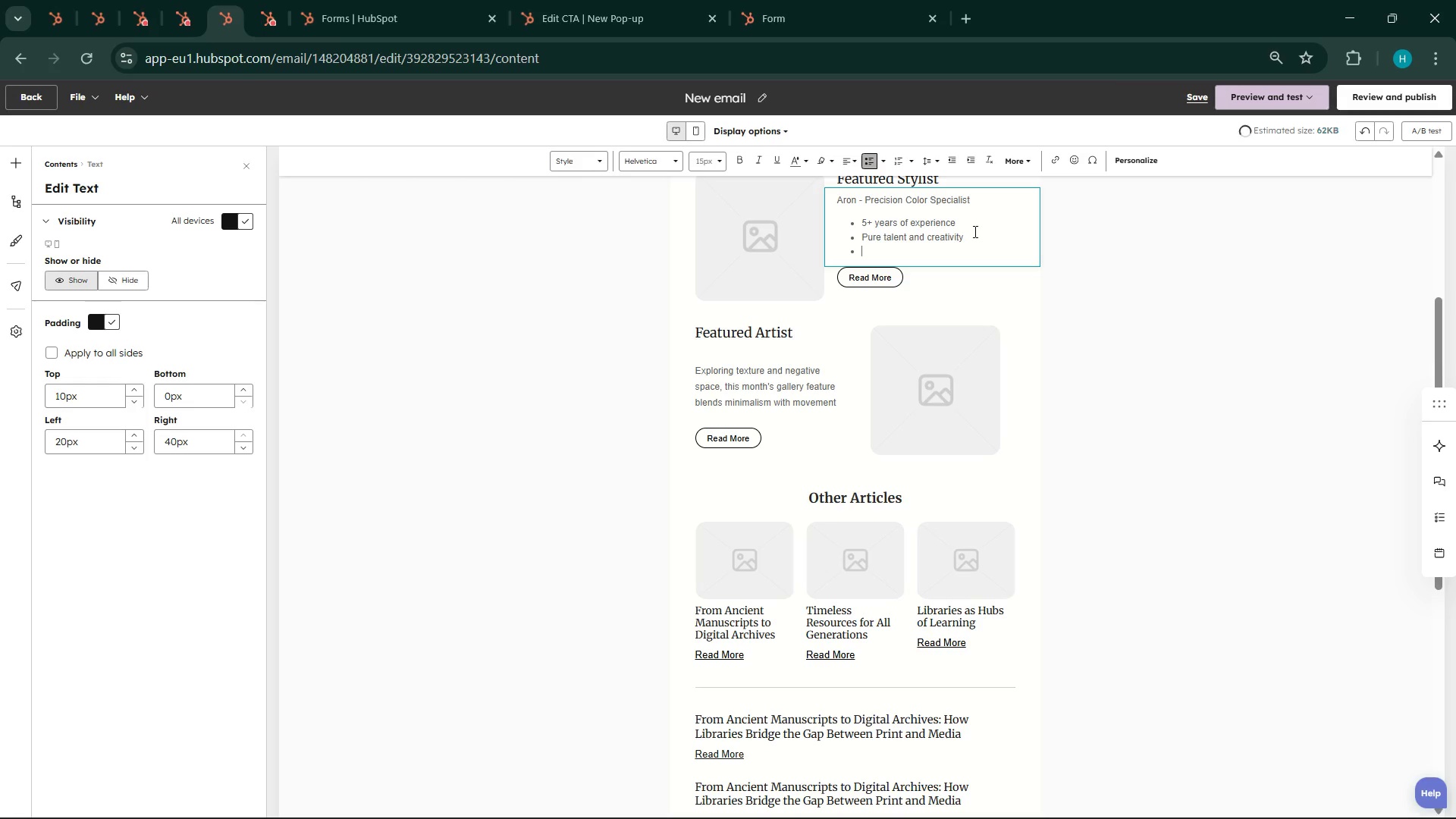 
key(Backspace)
 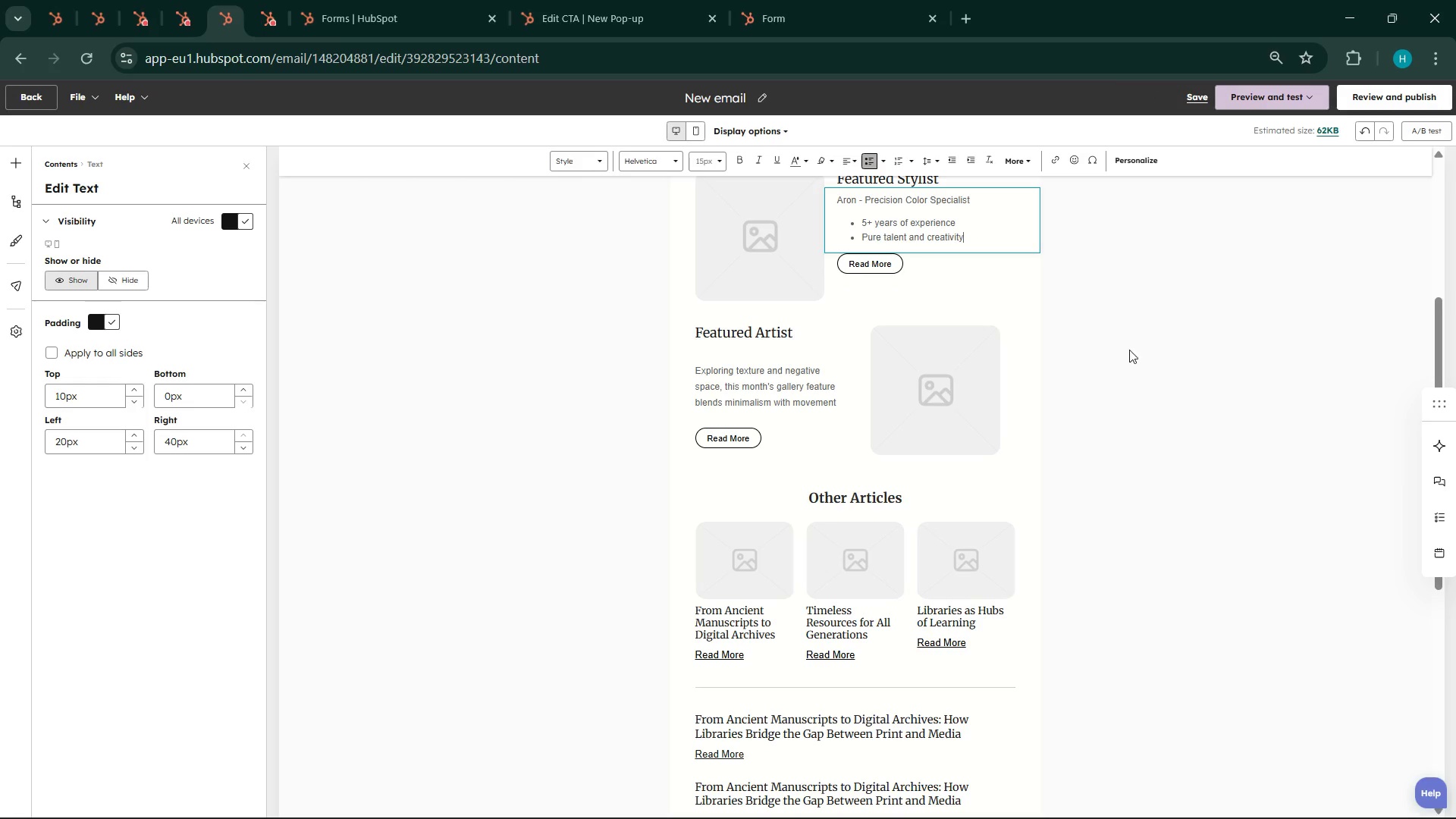 
left_click([1134, 428])
 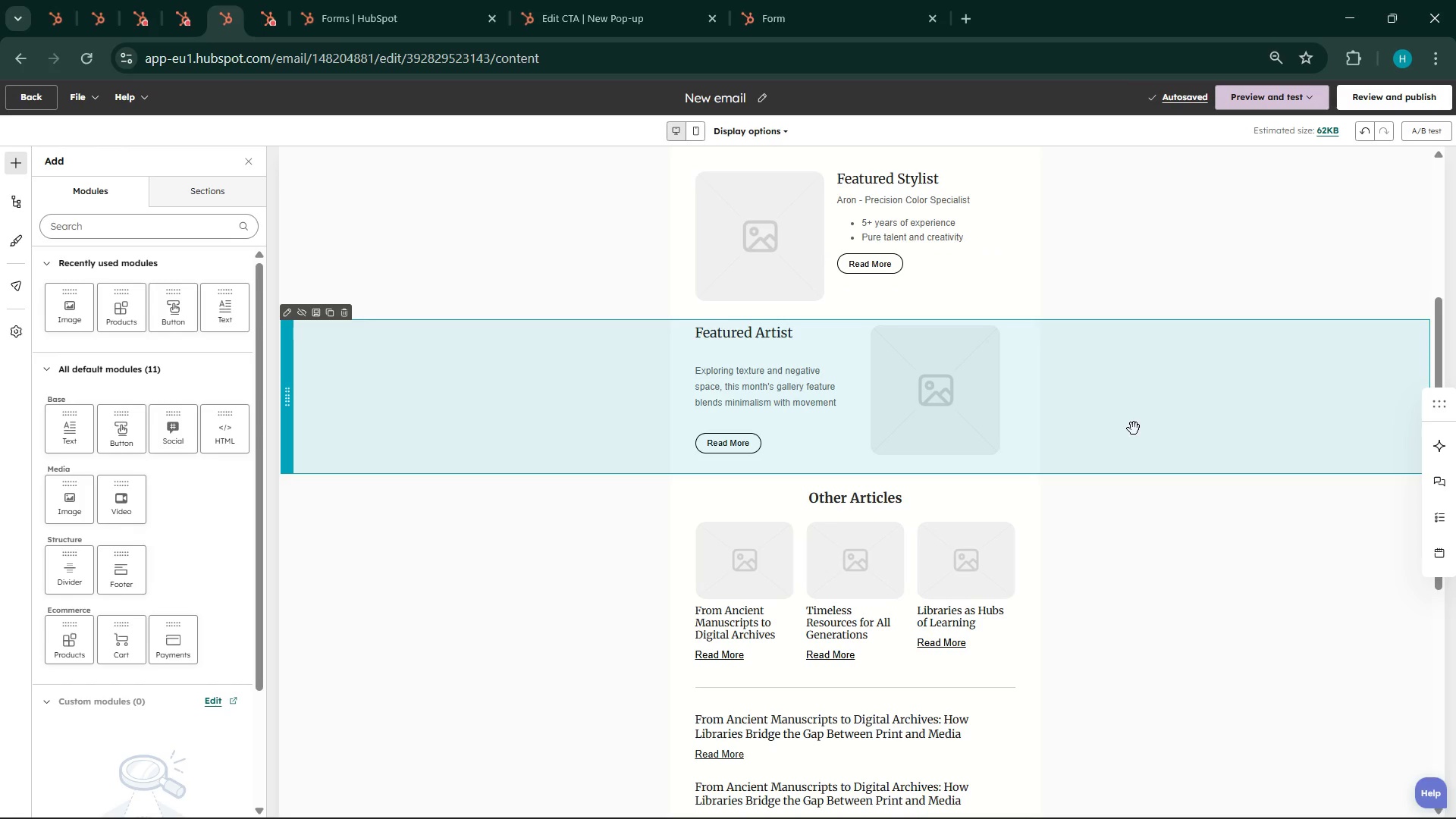 
wait(6.06)
 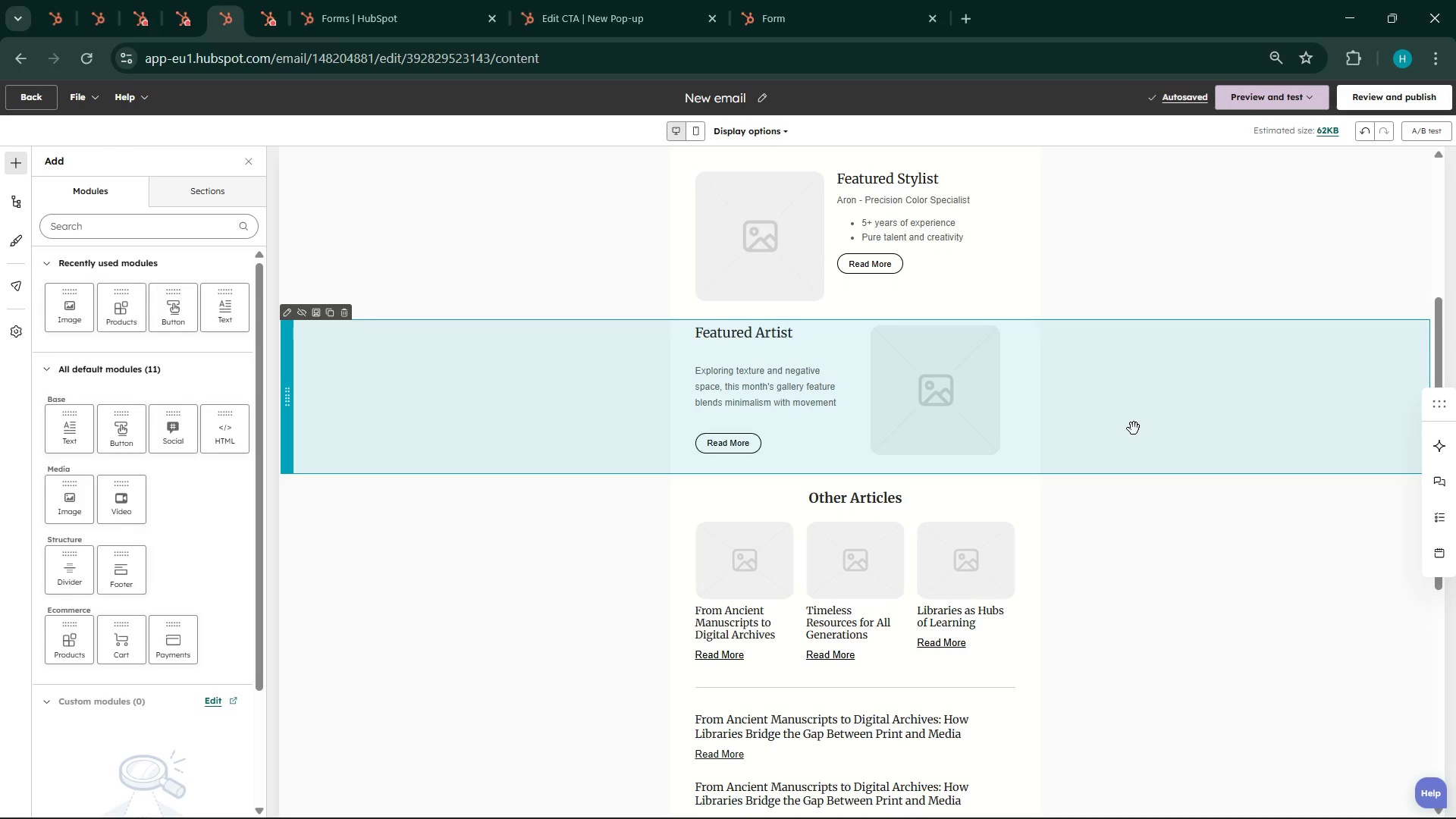 
scroll: coordinate [1075, 421], scroll_direction: down, amount: 3.0
 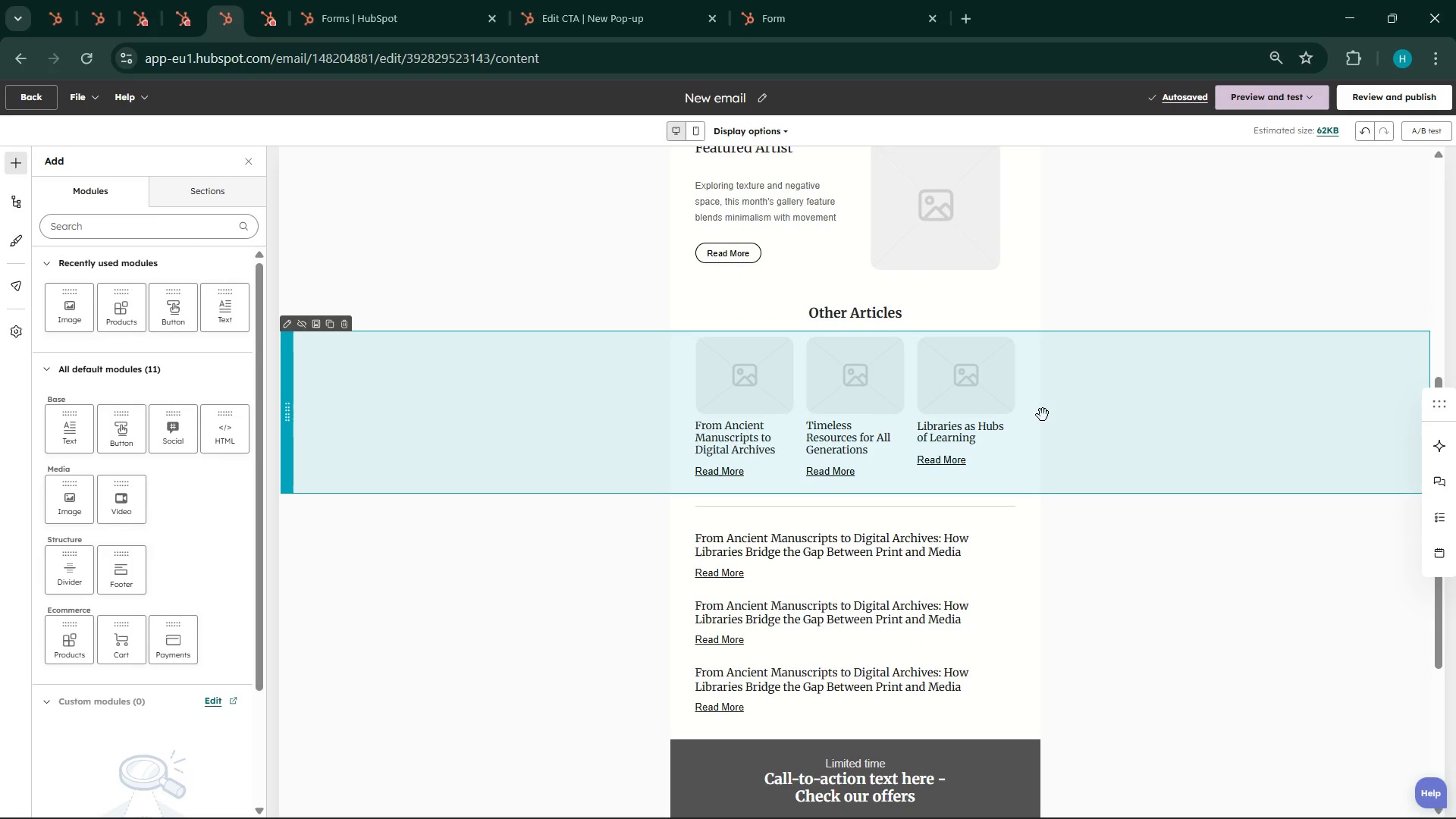 
mouse_move([1026, 429])
 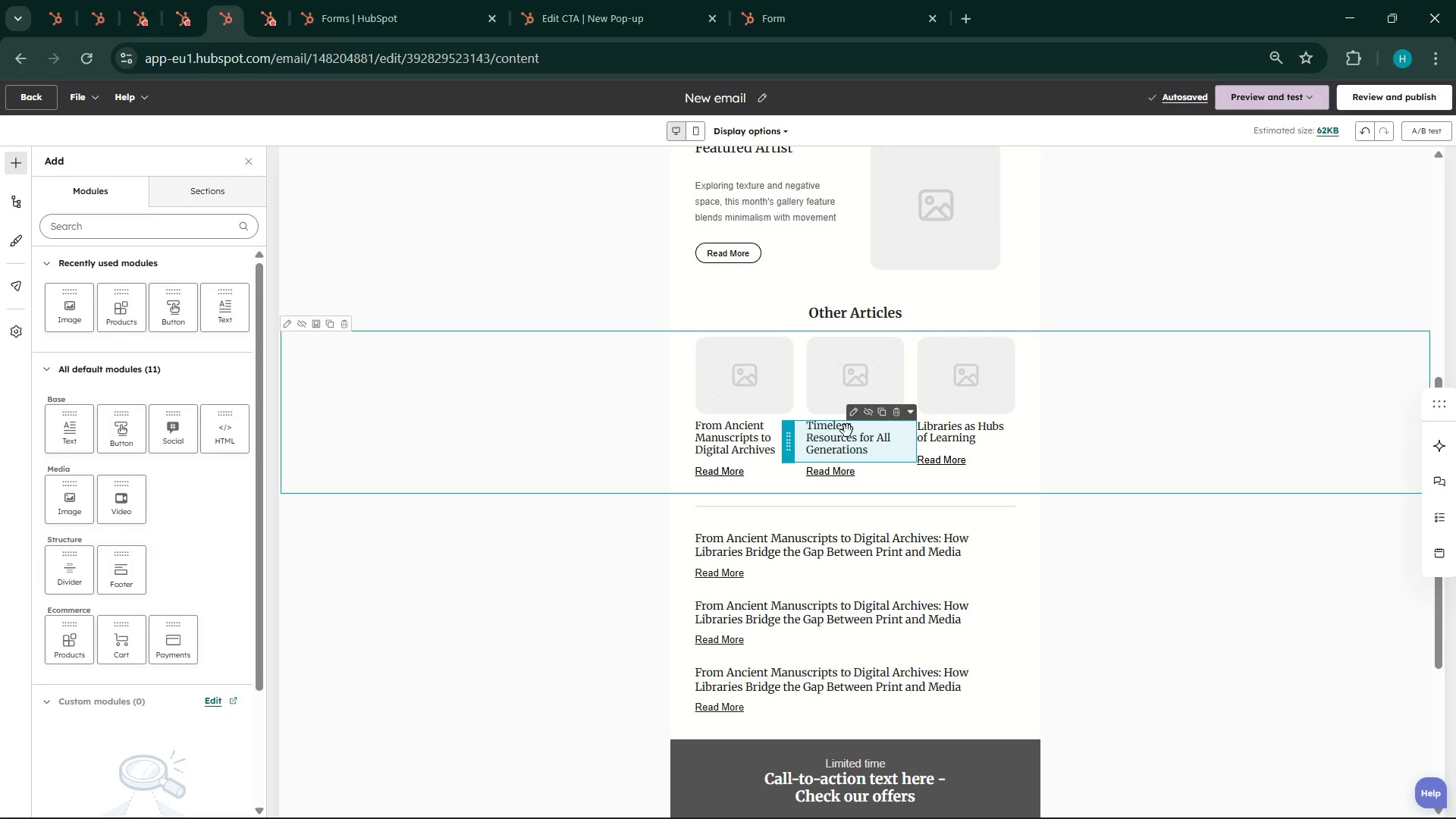 
wait(5.27)
 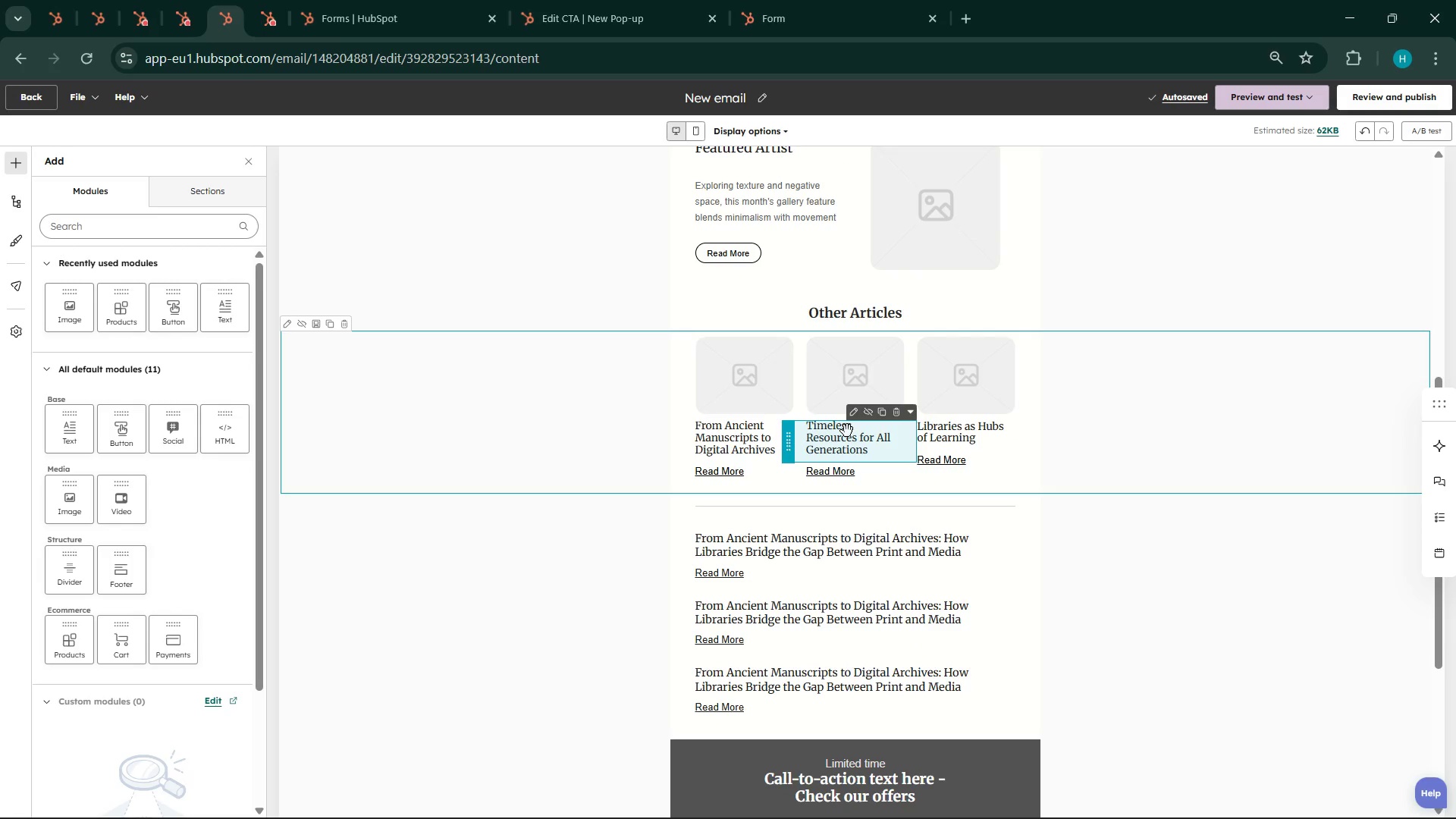 
mouse_move([927, 359])
 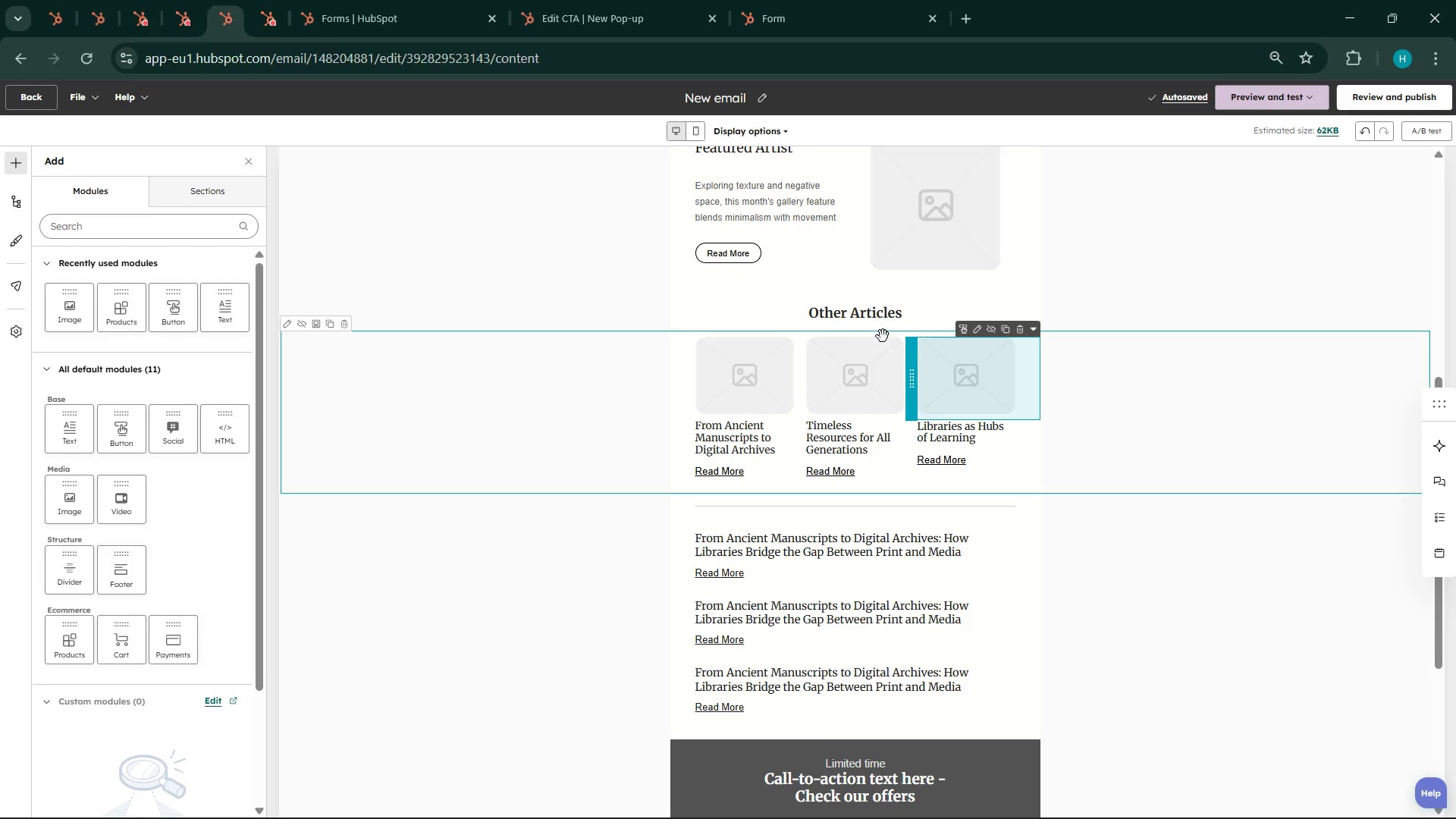 
left_click([851, 313])
 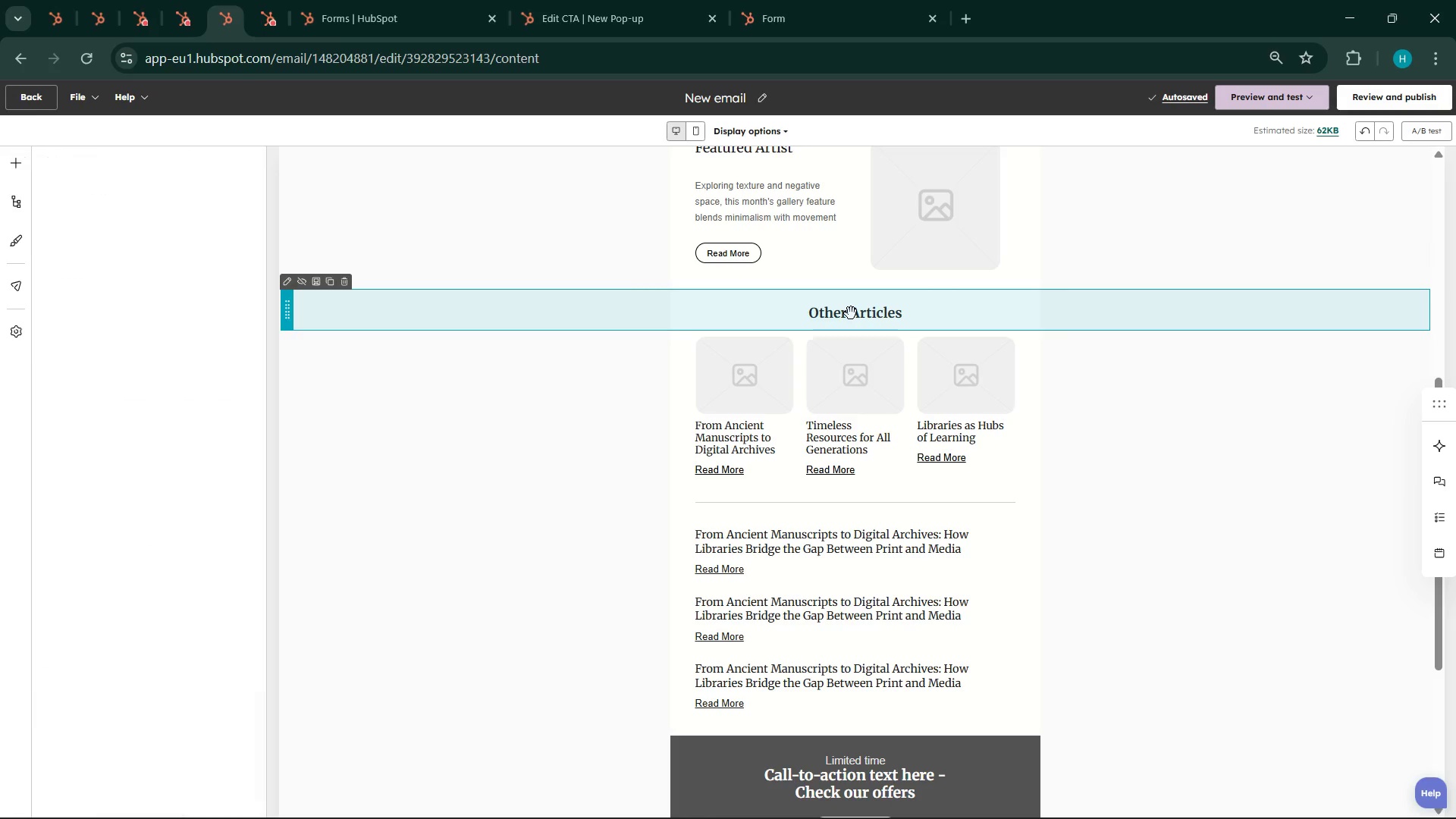 
double_click([851, 313])
 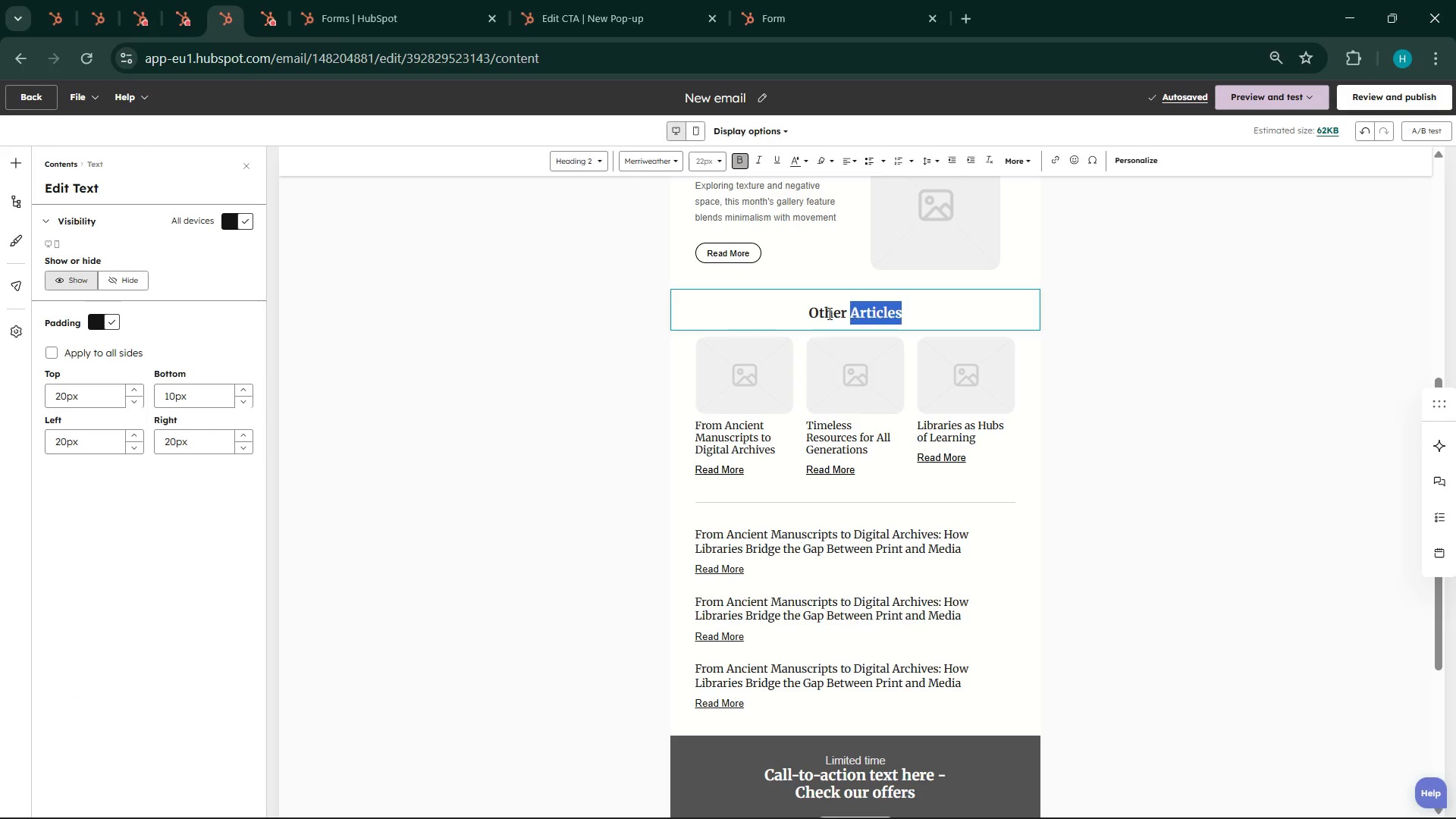 
double_click([809, 313])
 